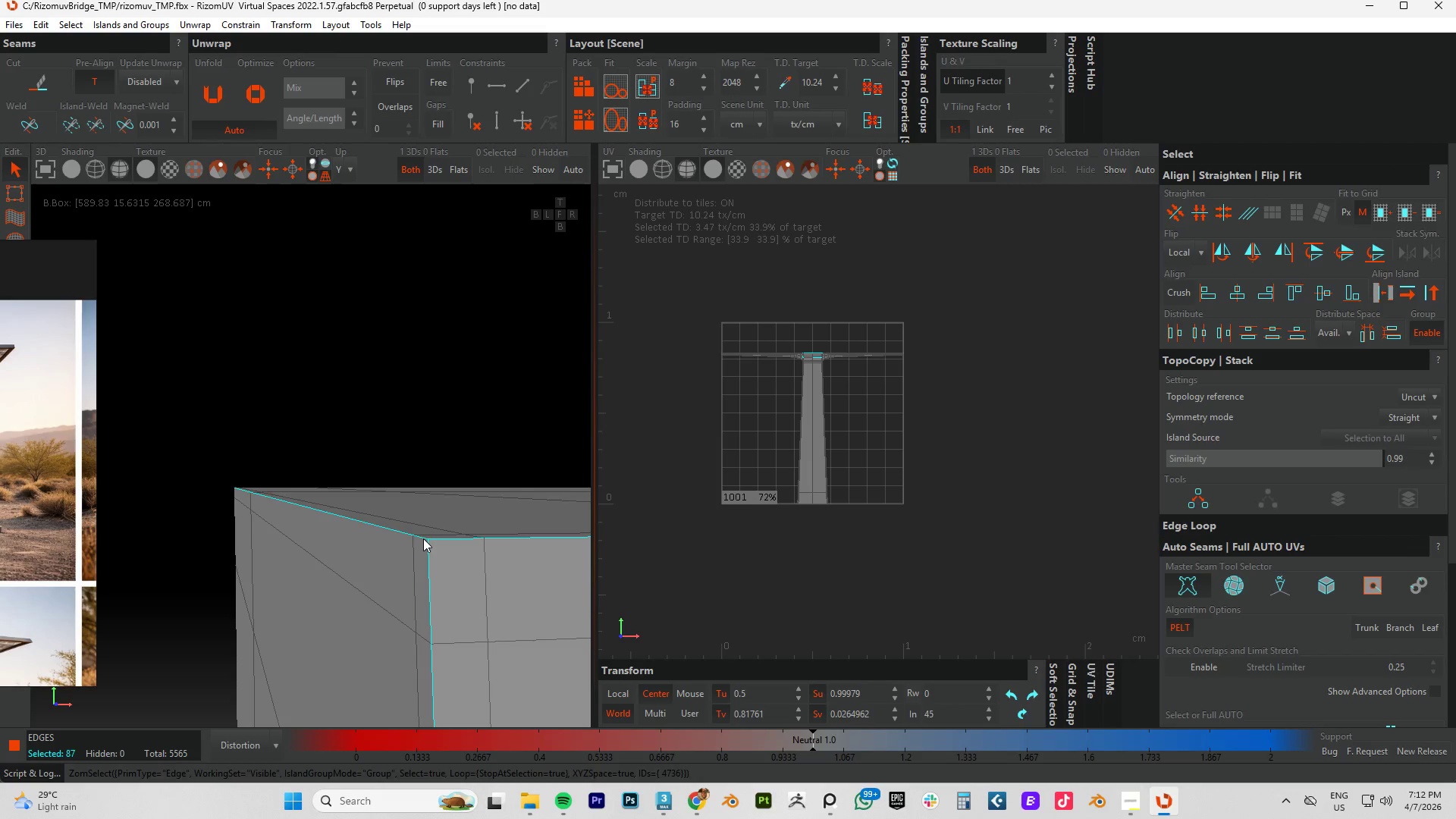 
hold_key(key=AltLeft, duration=0.55)
 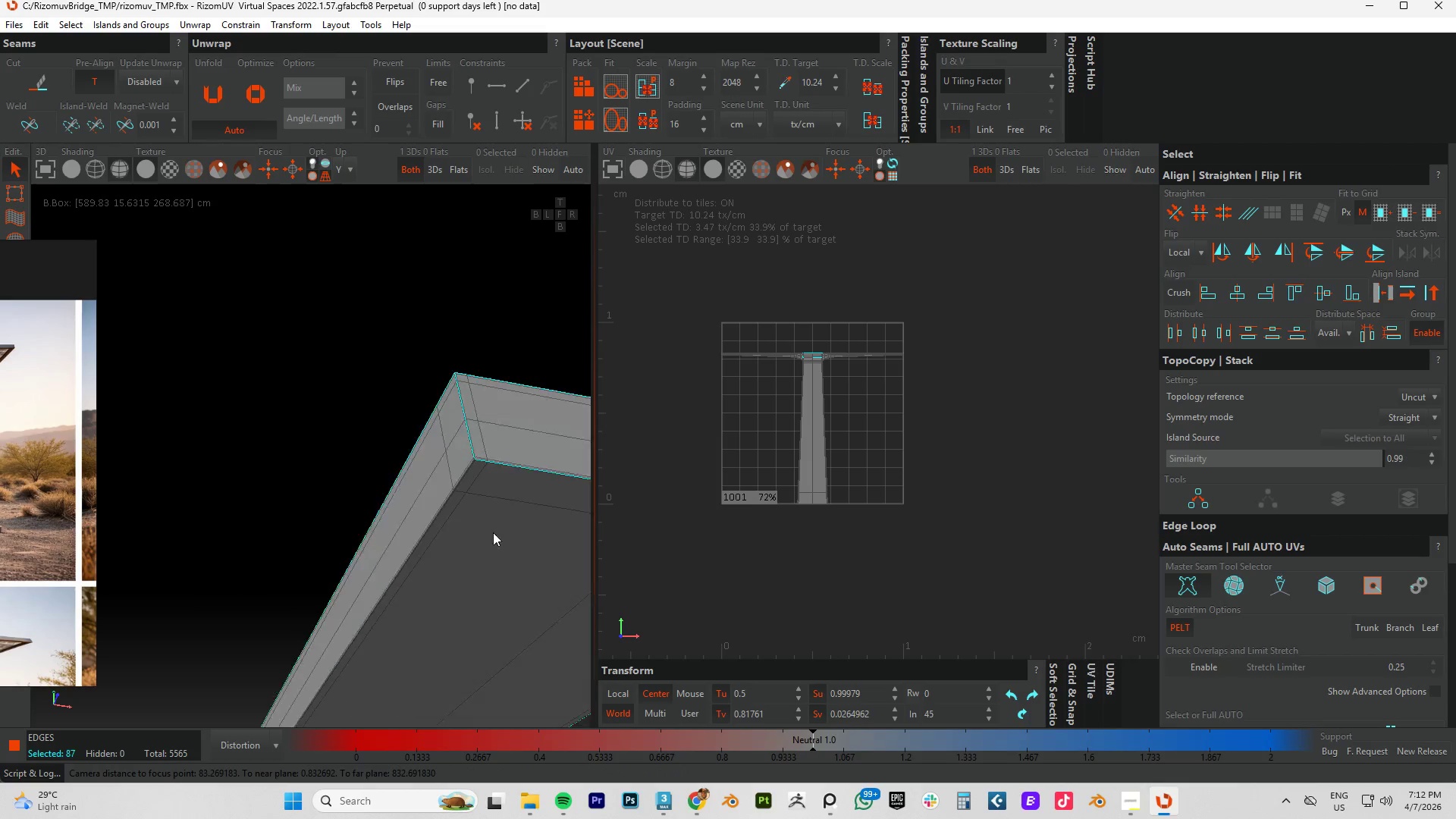 
scroll: coordinate [472, 630], scroll_direction: down, amount: 20.0
 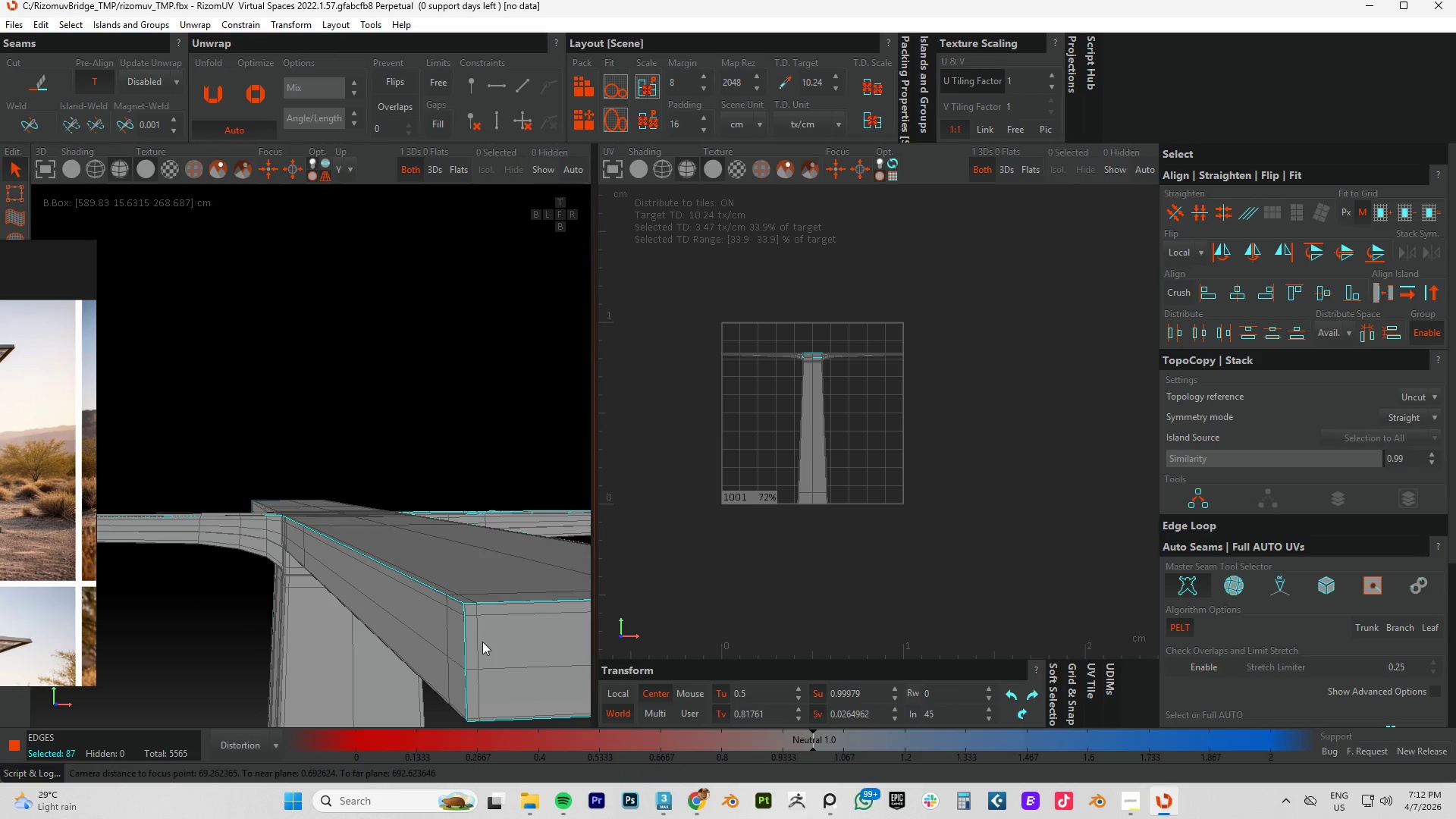 
scroll: coordinate [477, 346], scroll_direction: up, amount: 5.0
 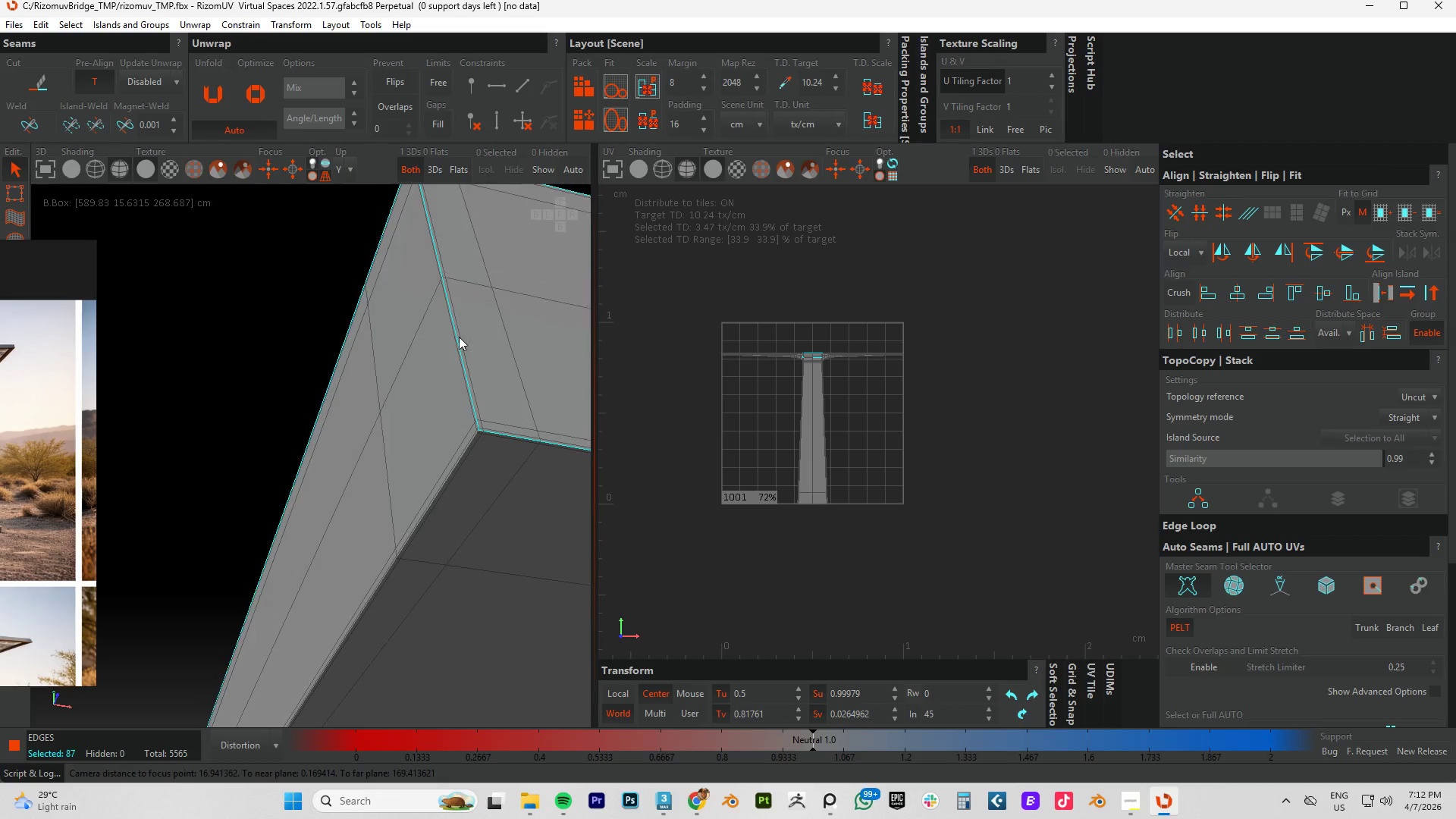 
hold_key(key=ControlLeft, duration=1.11)
 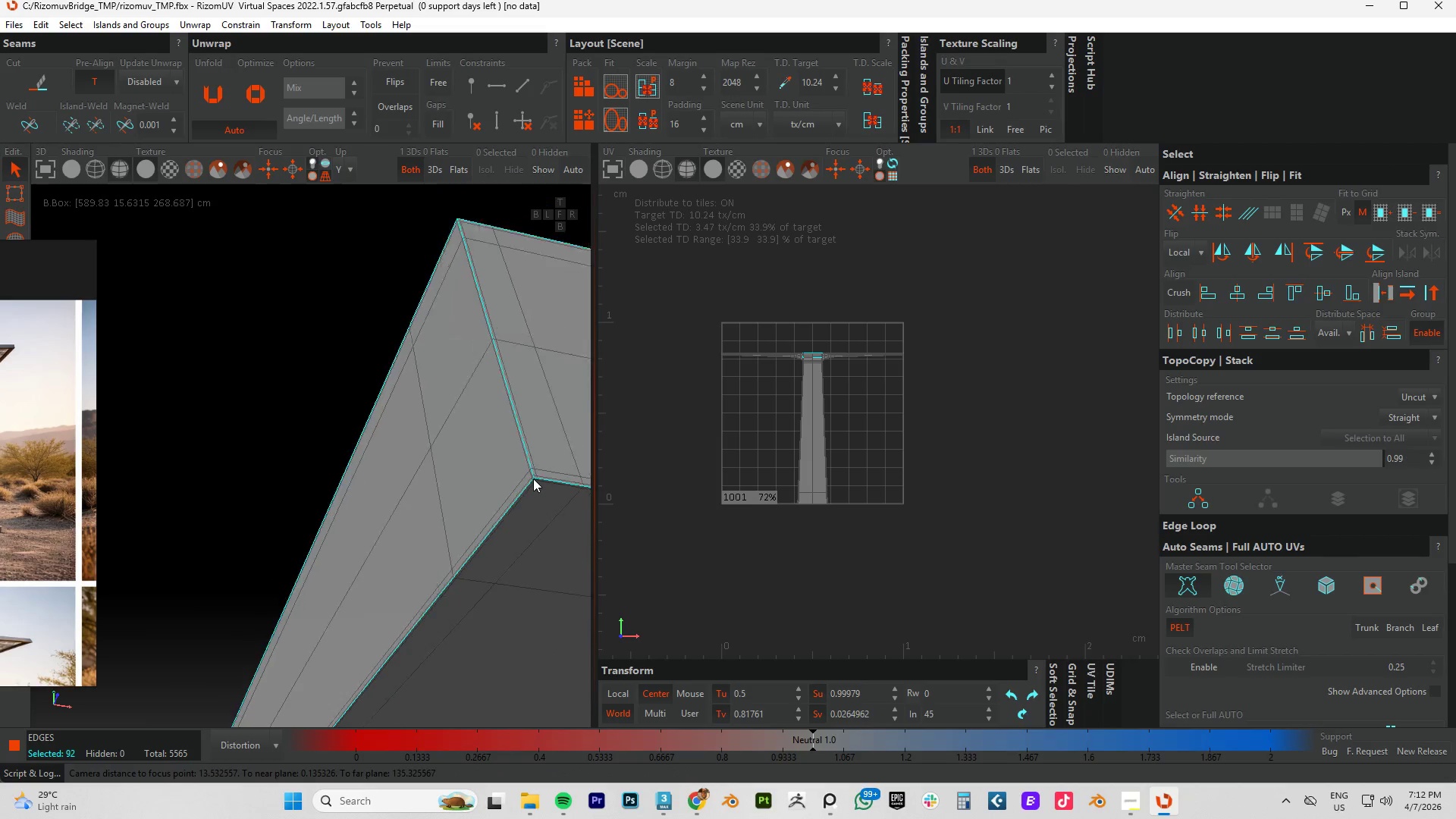 
scroll: coordinate [489, 453], scroll_direction: up, amount: 8.0
 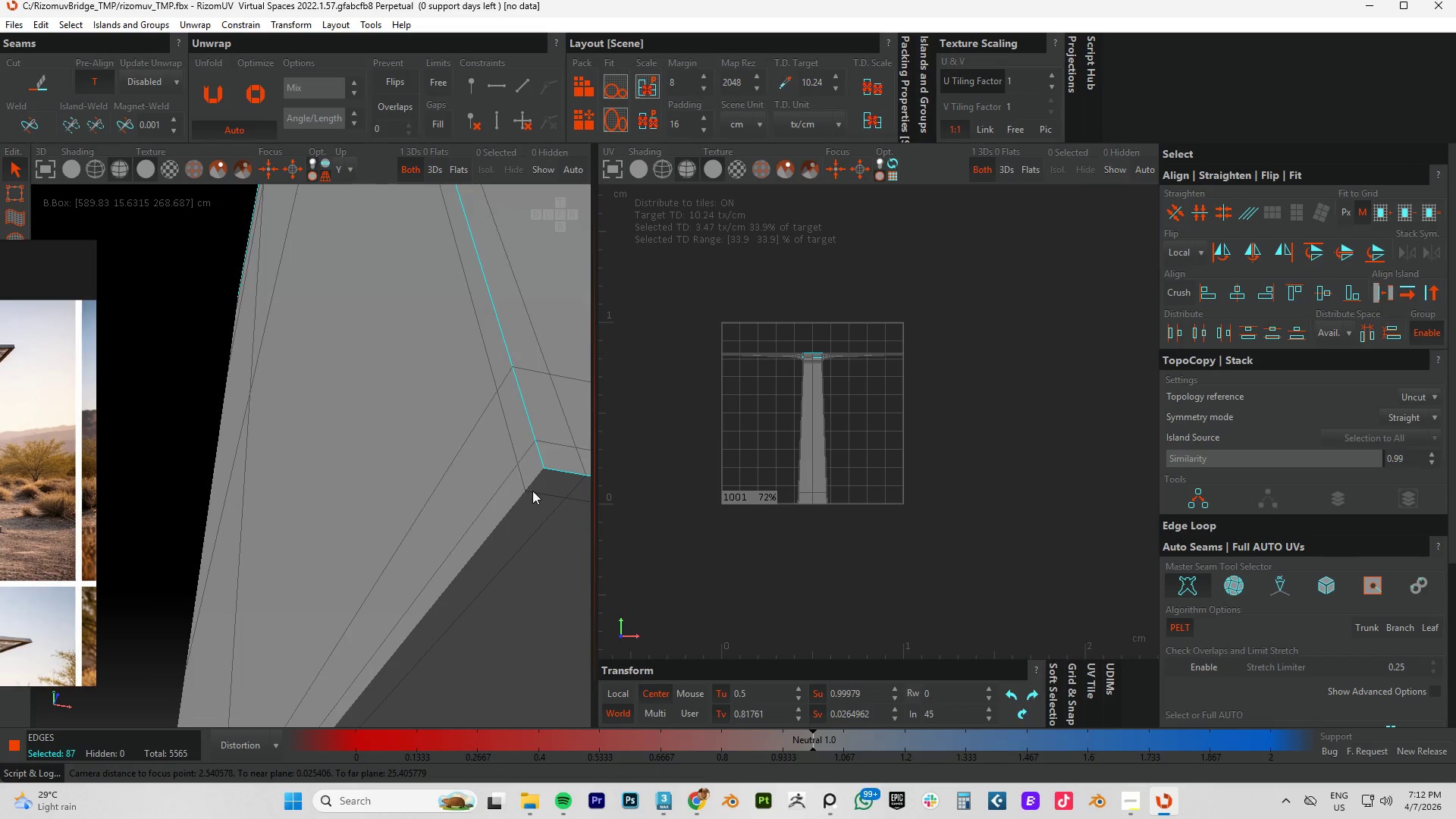 
left_click([533, 478])
 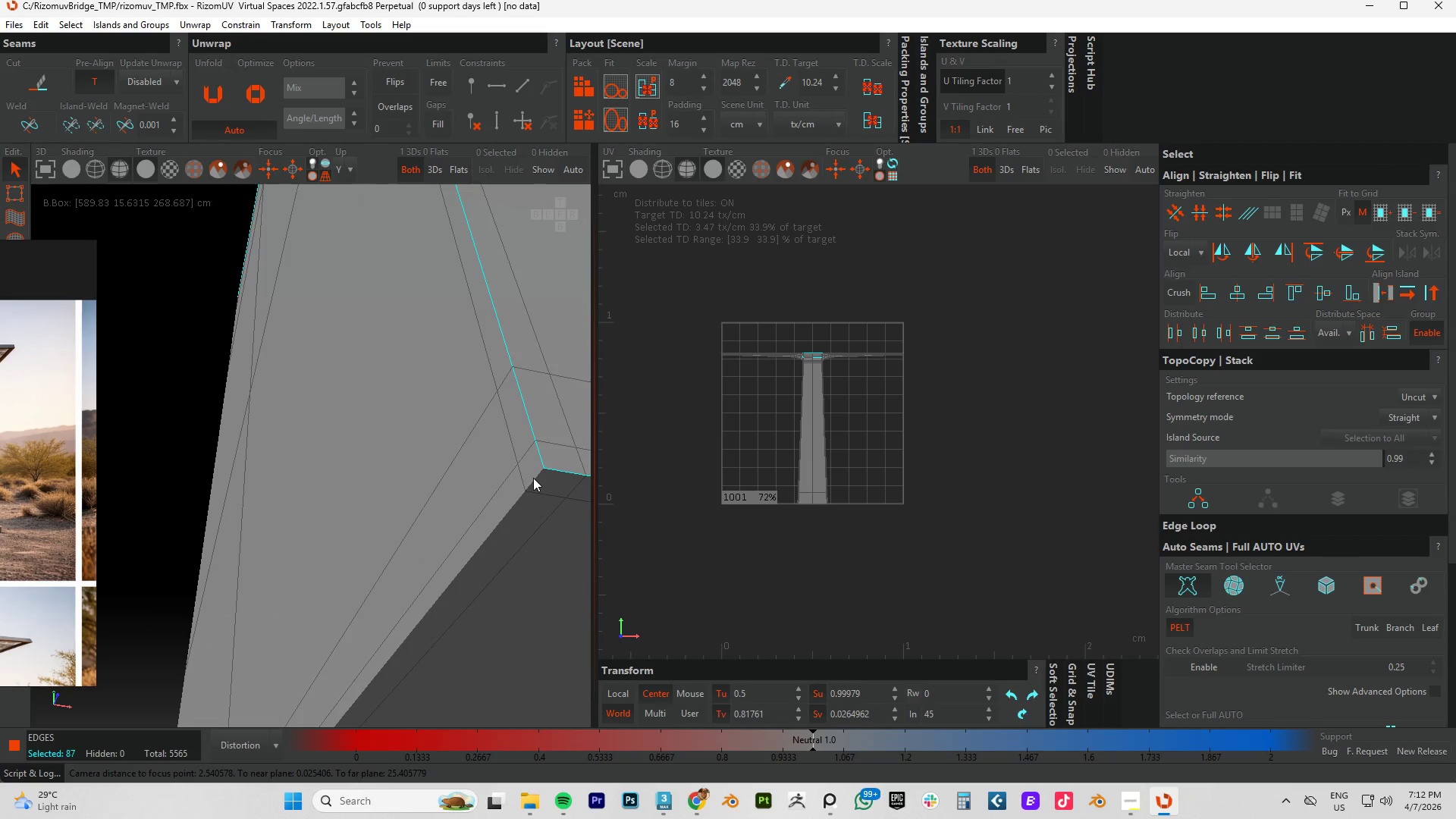 
double_click([533, 478])
 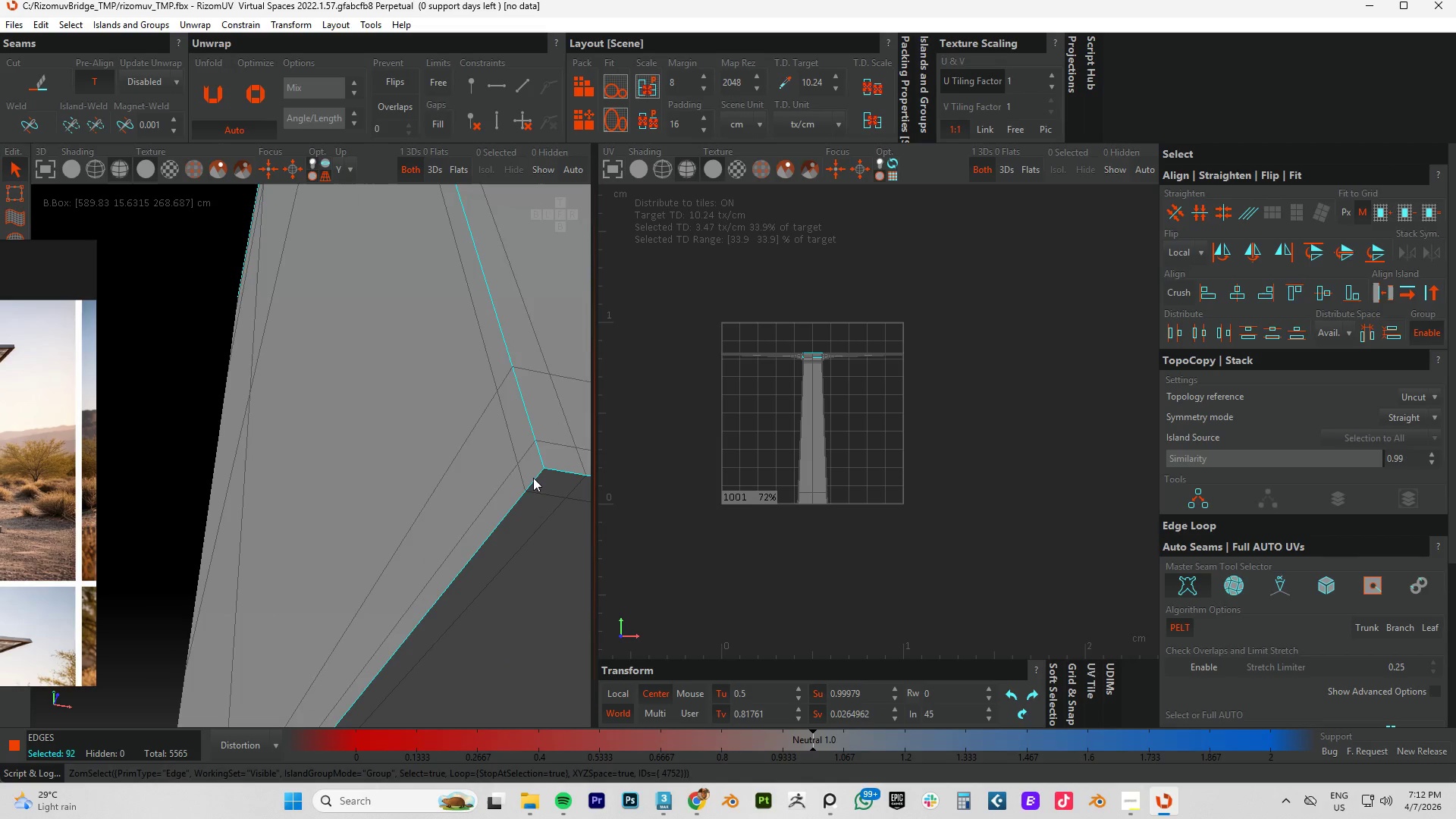 
hold_key(key=ControlLeft, duration=6.42)
scroll: coordinate [529, 486], scroll_direction: down, amount: 31.0
 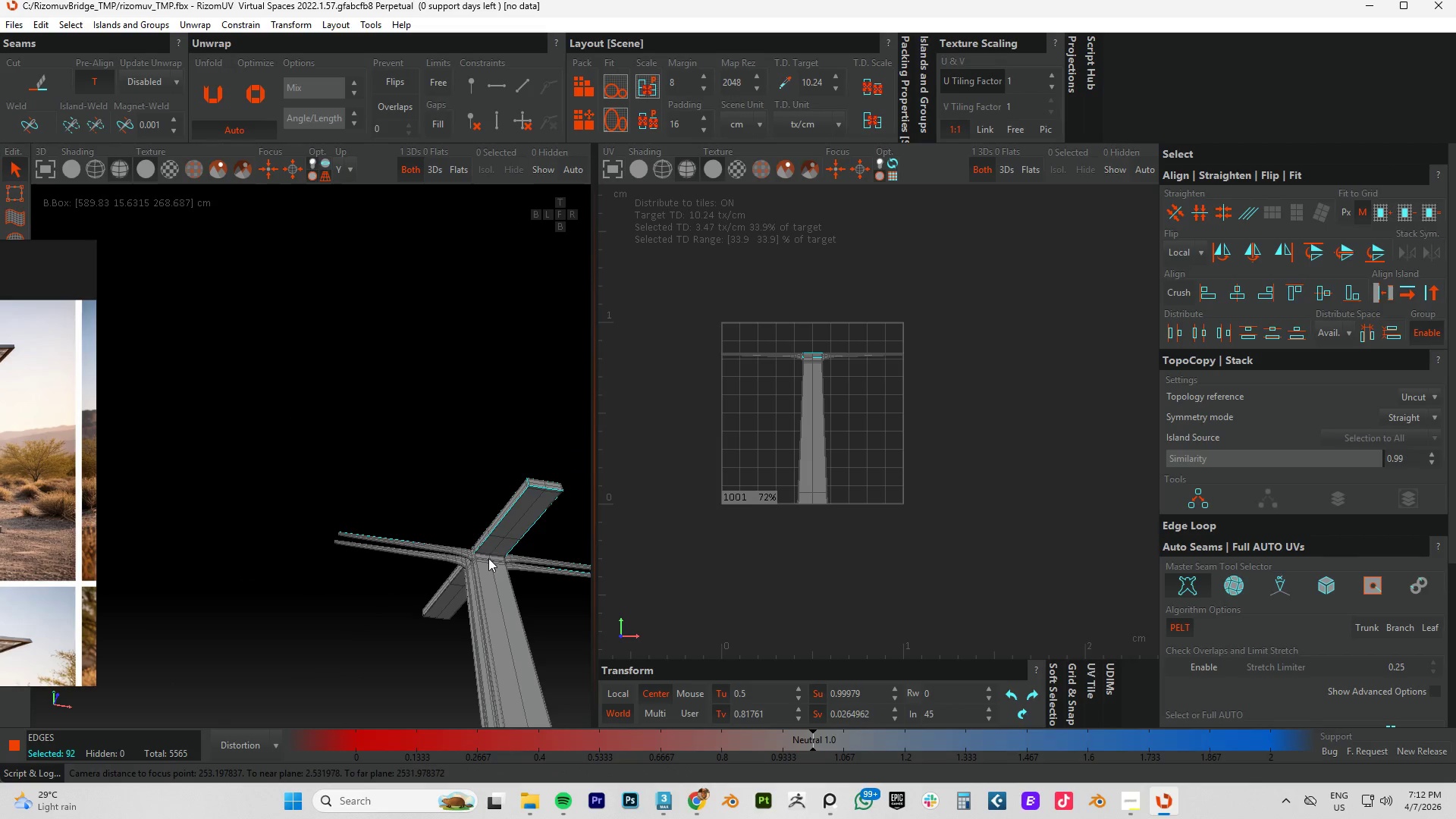 
hold_key(key=AltLeft, duration=0.61)
 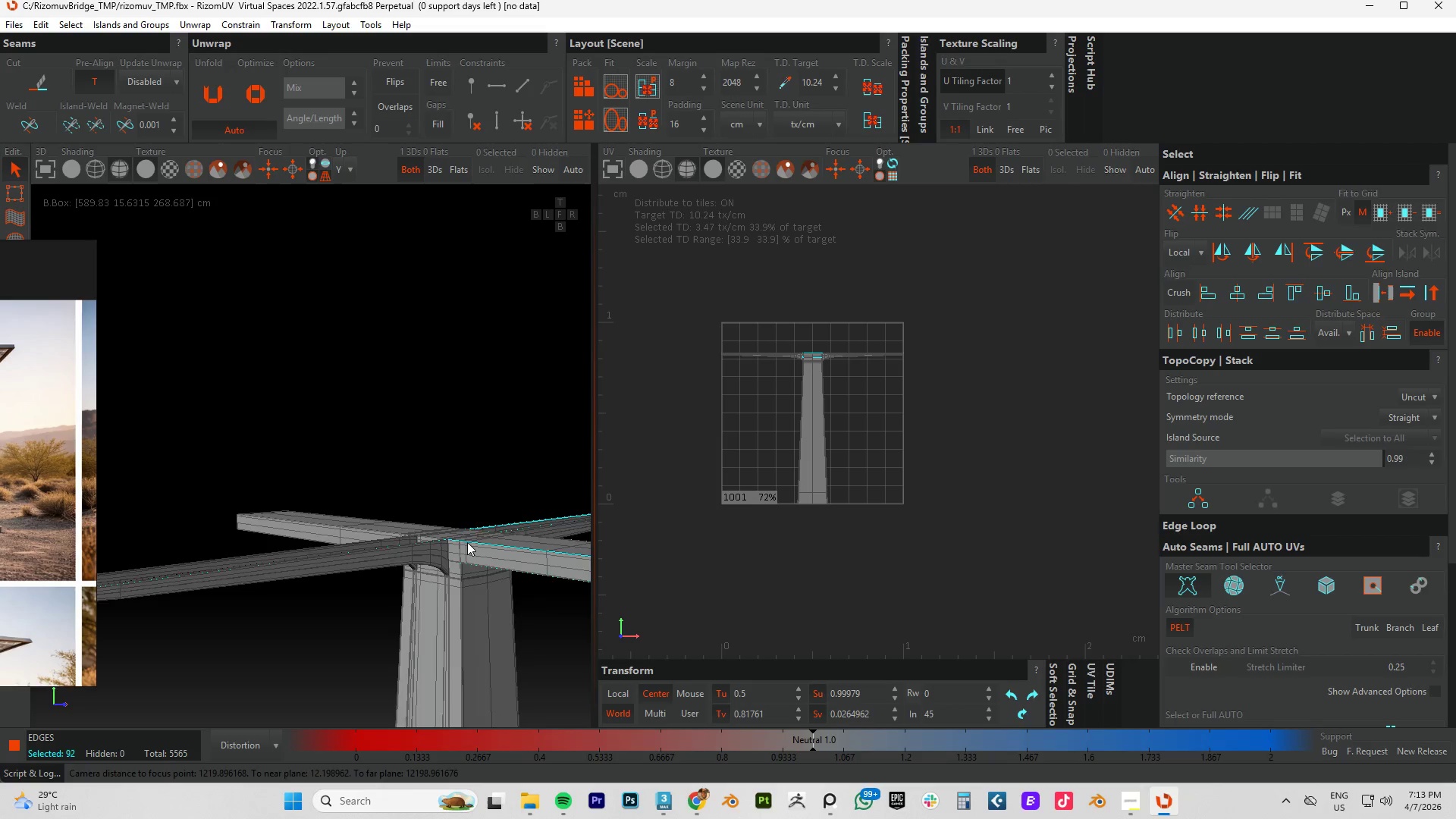 
hold_key(key=AltLeft, duration=1.72)
scroll: coordinate [466, 546], scroll_direction: up, amount: 9.0
 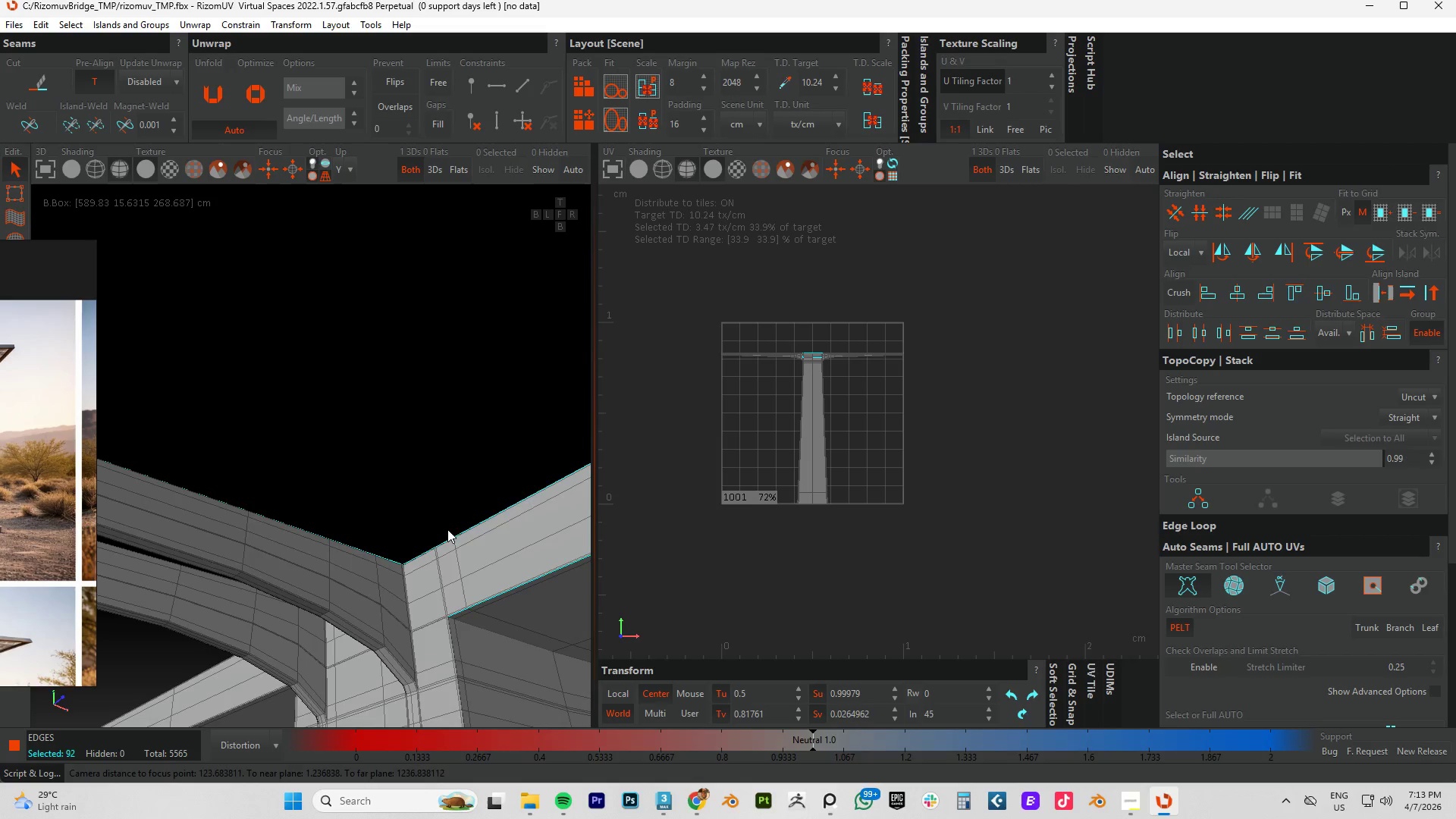 
hold_key(key=ControlLeft, duration=0.91)
 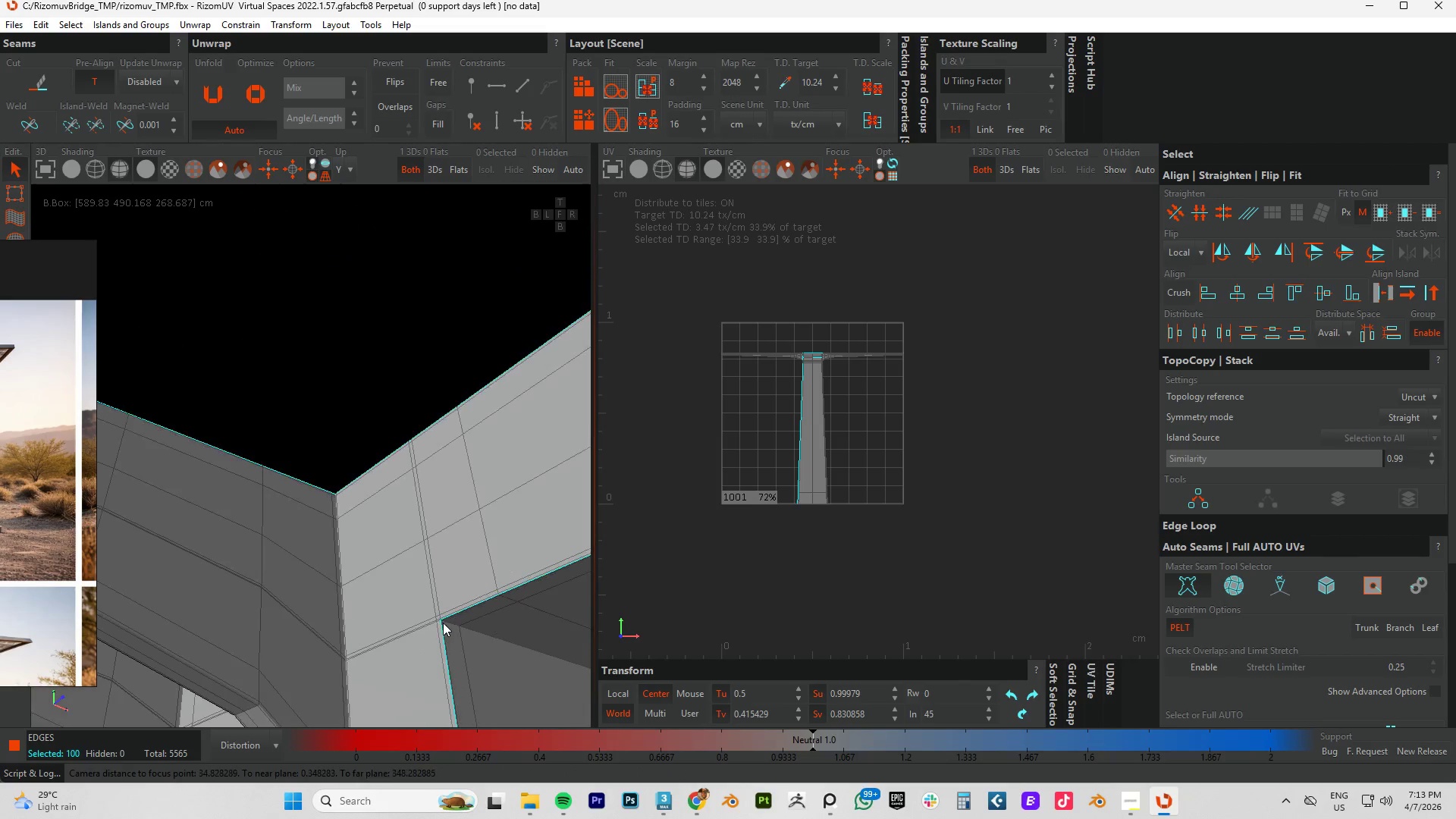 
scroll: coordinate [466, 570], scroll_direction: up, amount: 12.0
 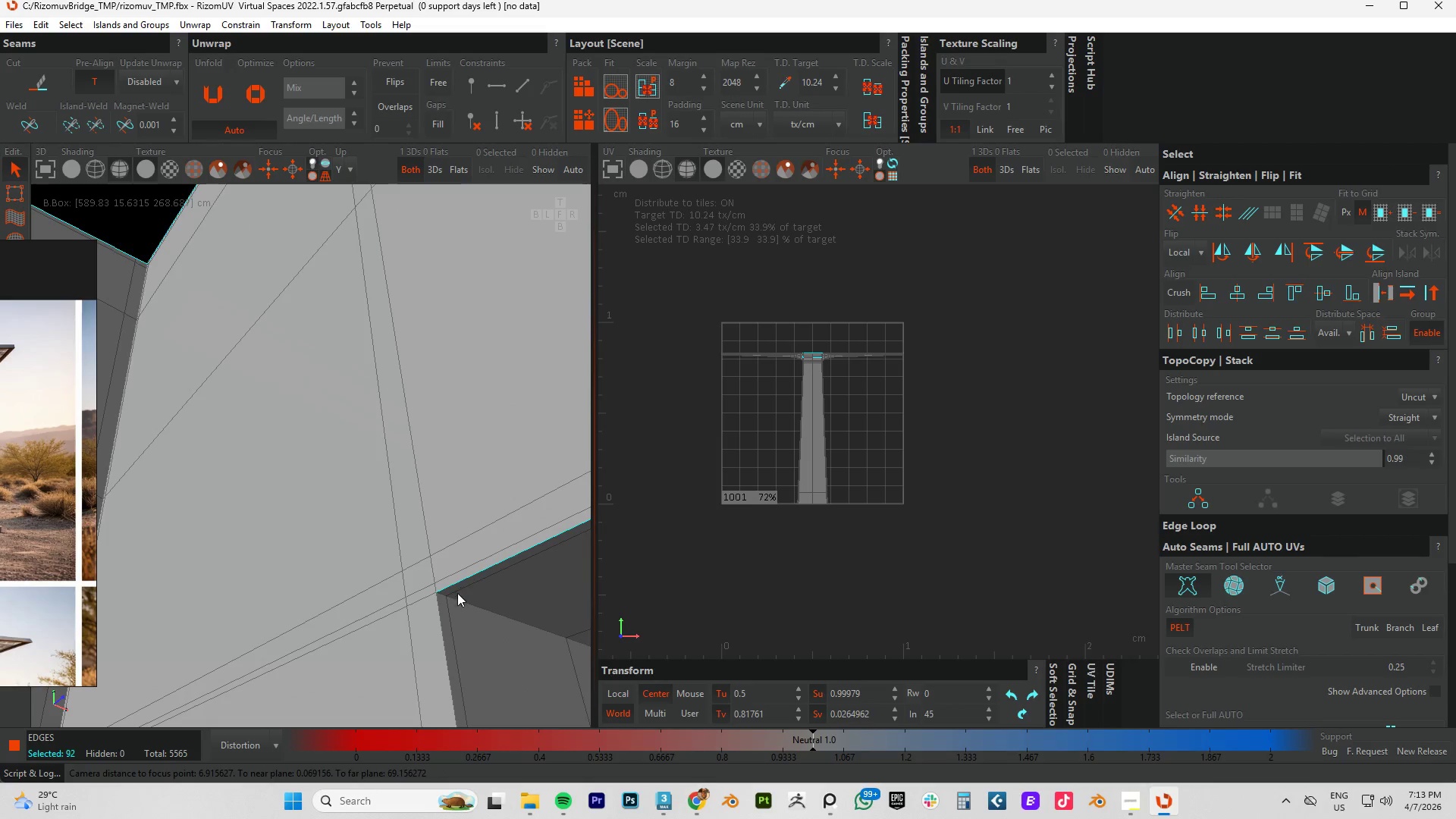 
left_click([441, 624])
 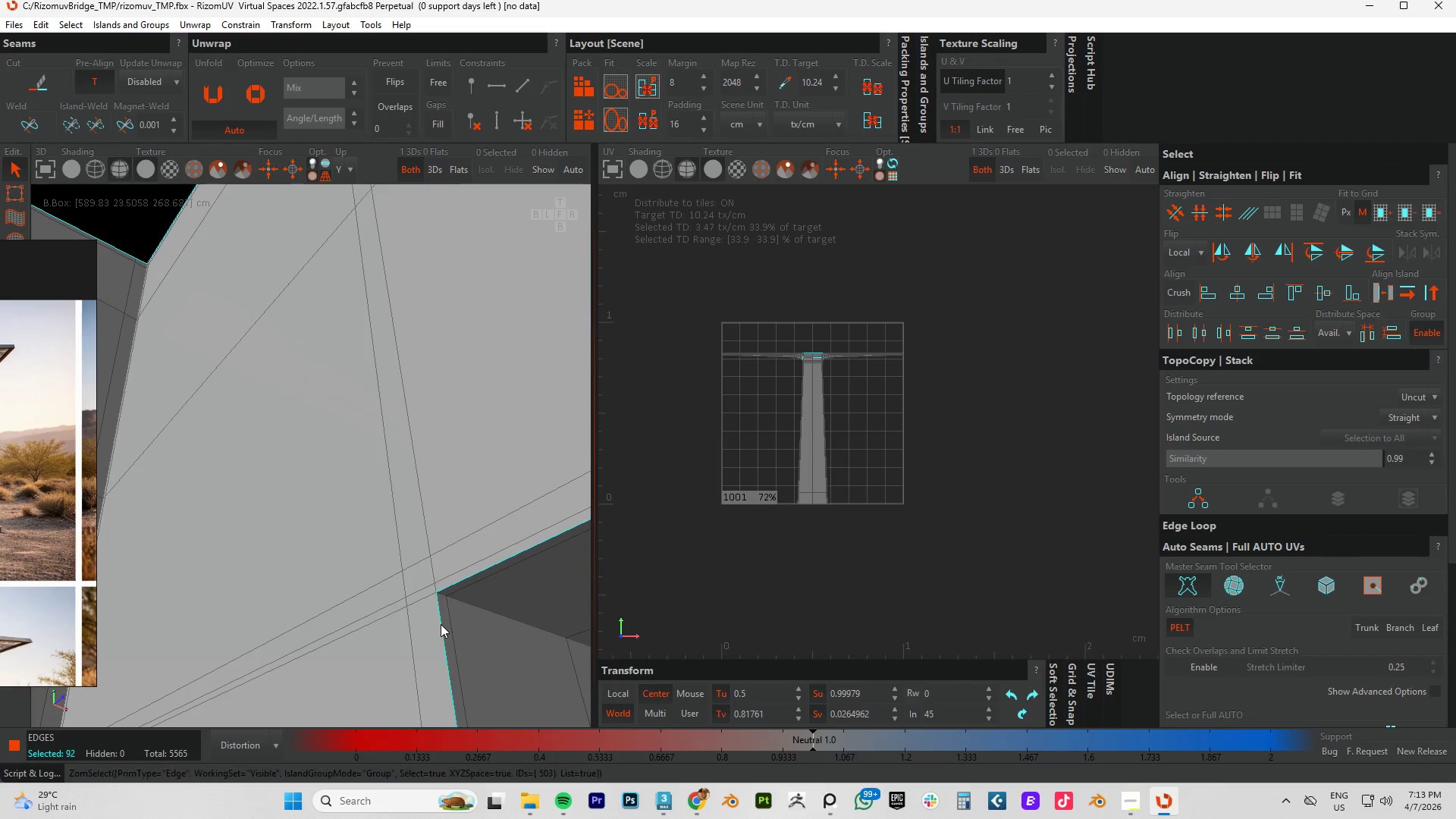 
double_click([441, 624])
 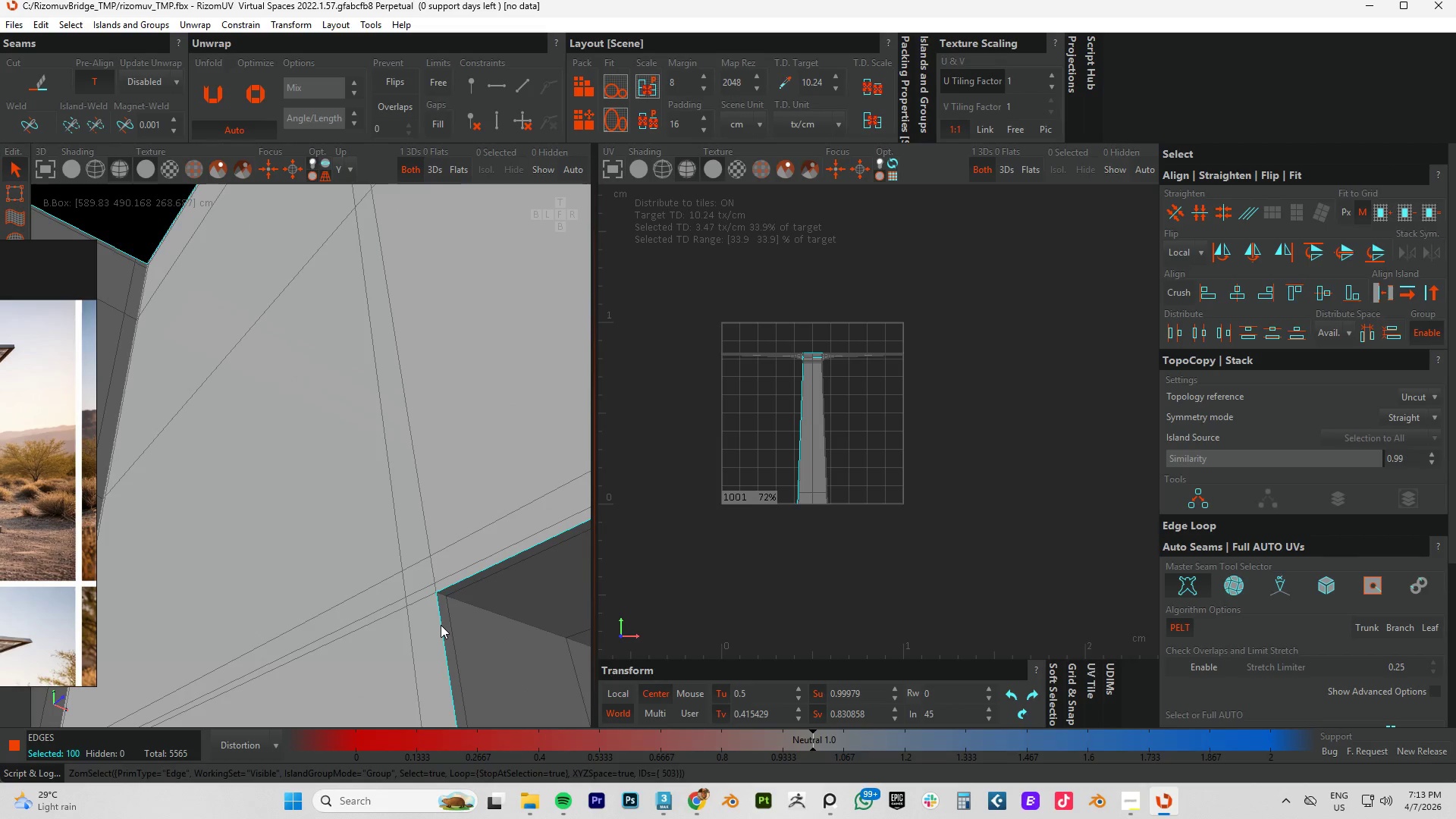 
scroll: coordinate [488, 619], scroll_direction: down, amount: 29.0
 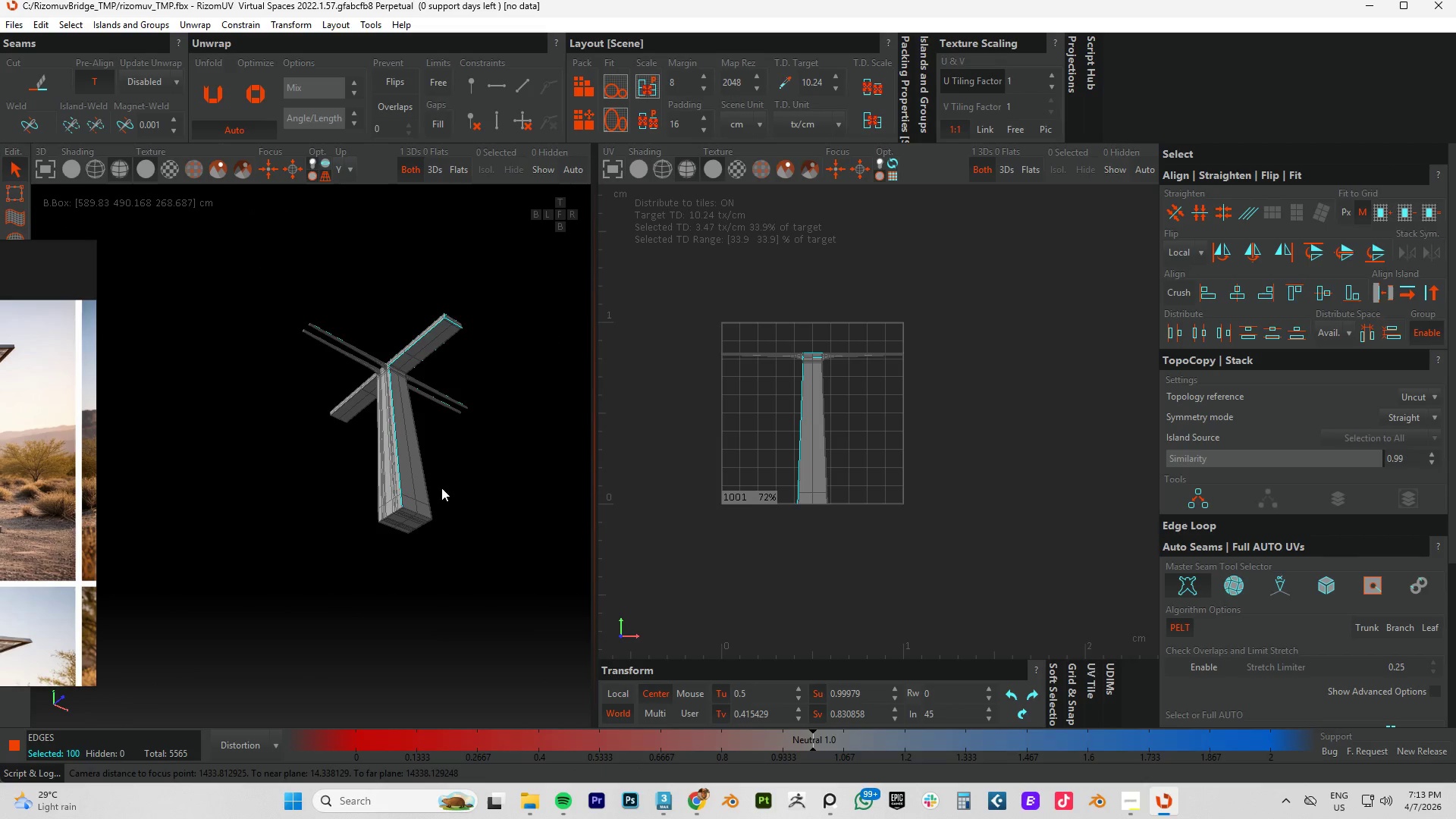 
hold_key(key=AltLeft, duration=0.45)
 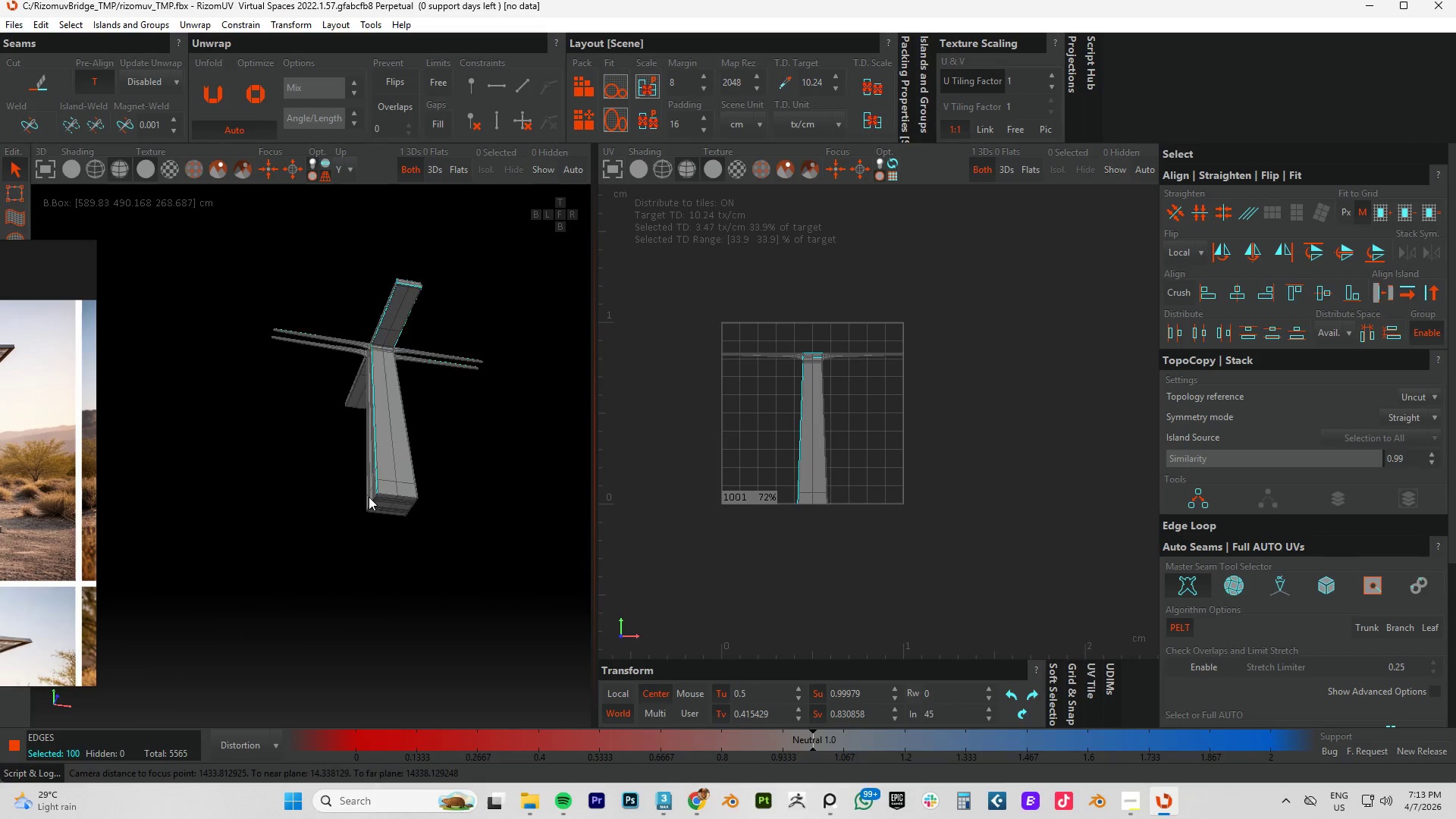 
hold_key(key=ControlLeft, duration=0.89)
 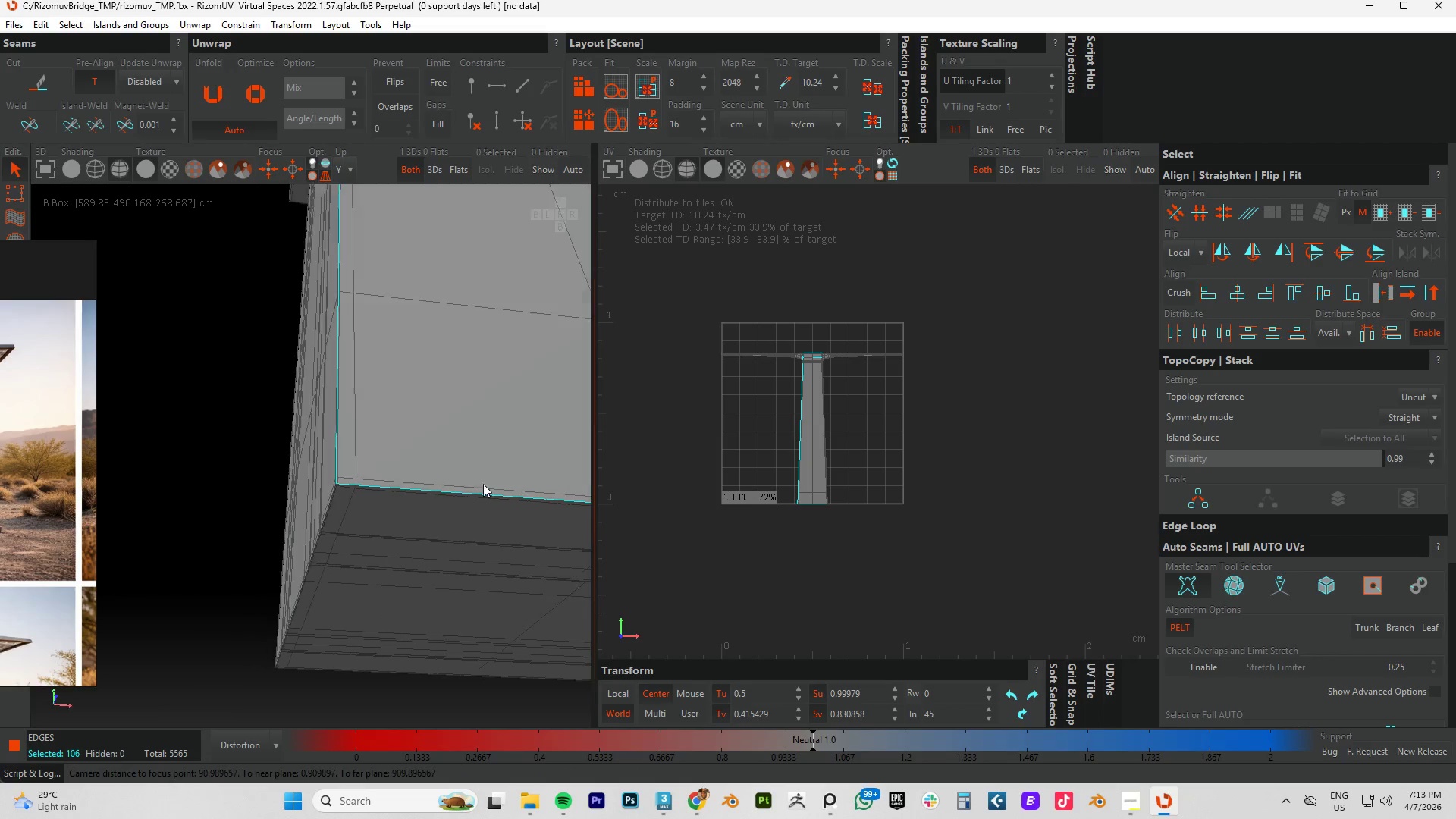 
scroll: coordinate [415, 476], scroll_direction: up, amount: 13.0
 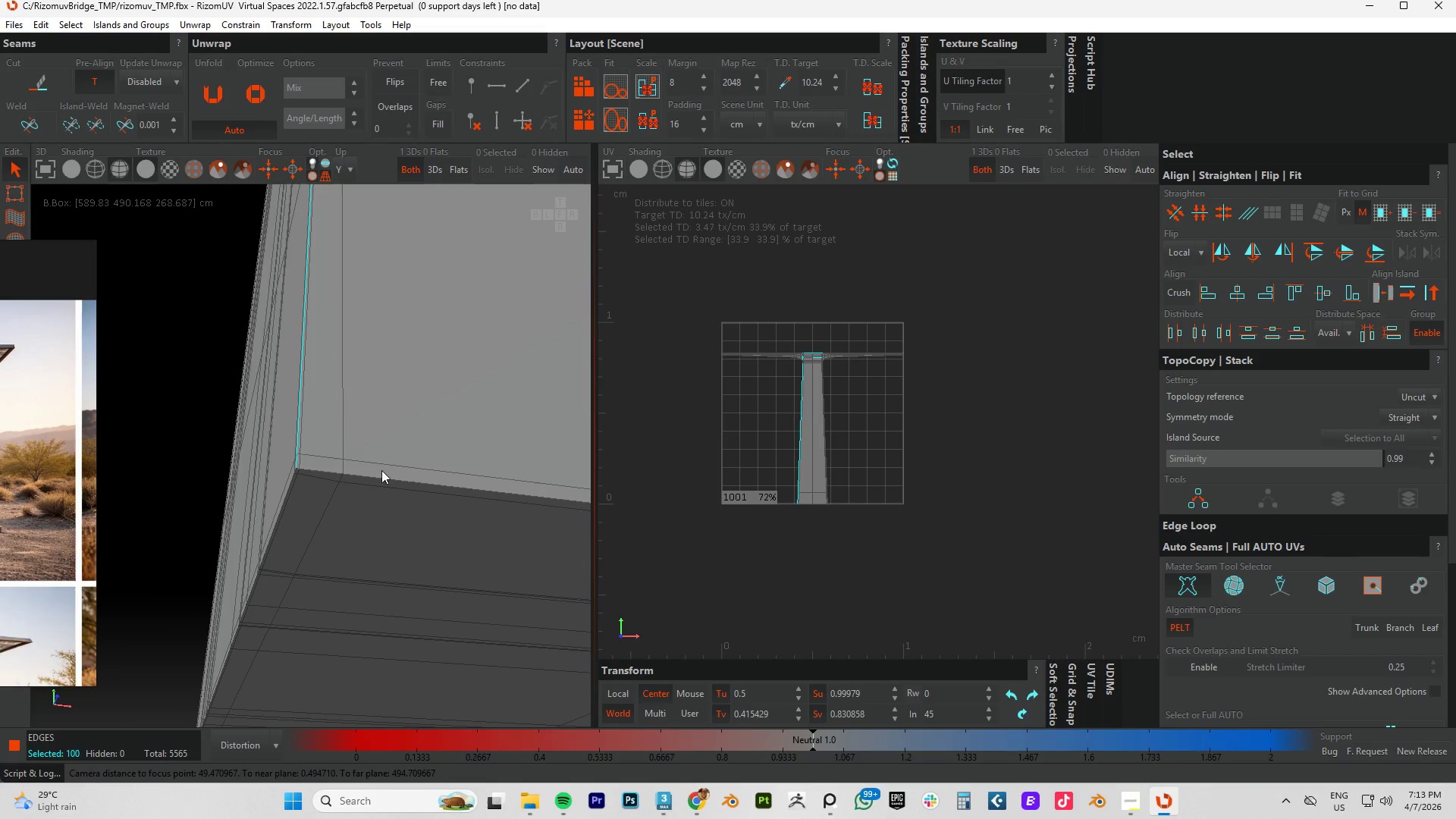 
left_click([321, 472])
 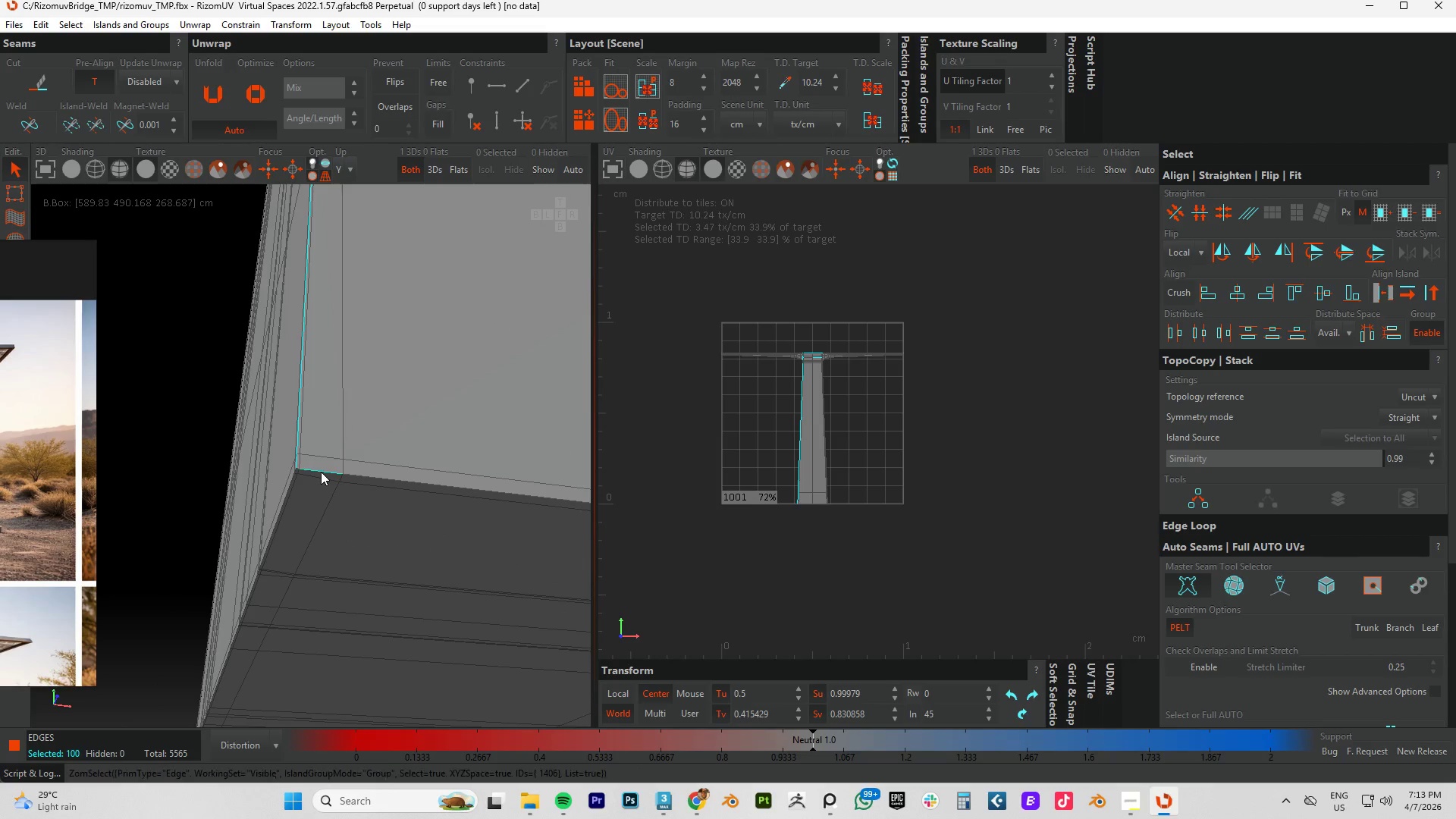 
double_click([321, 472])
 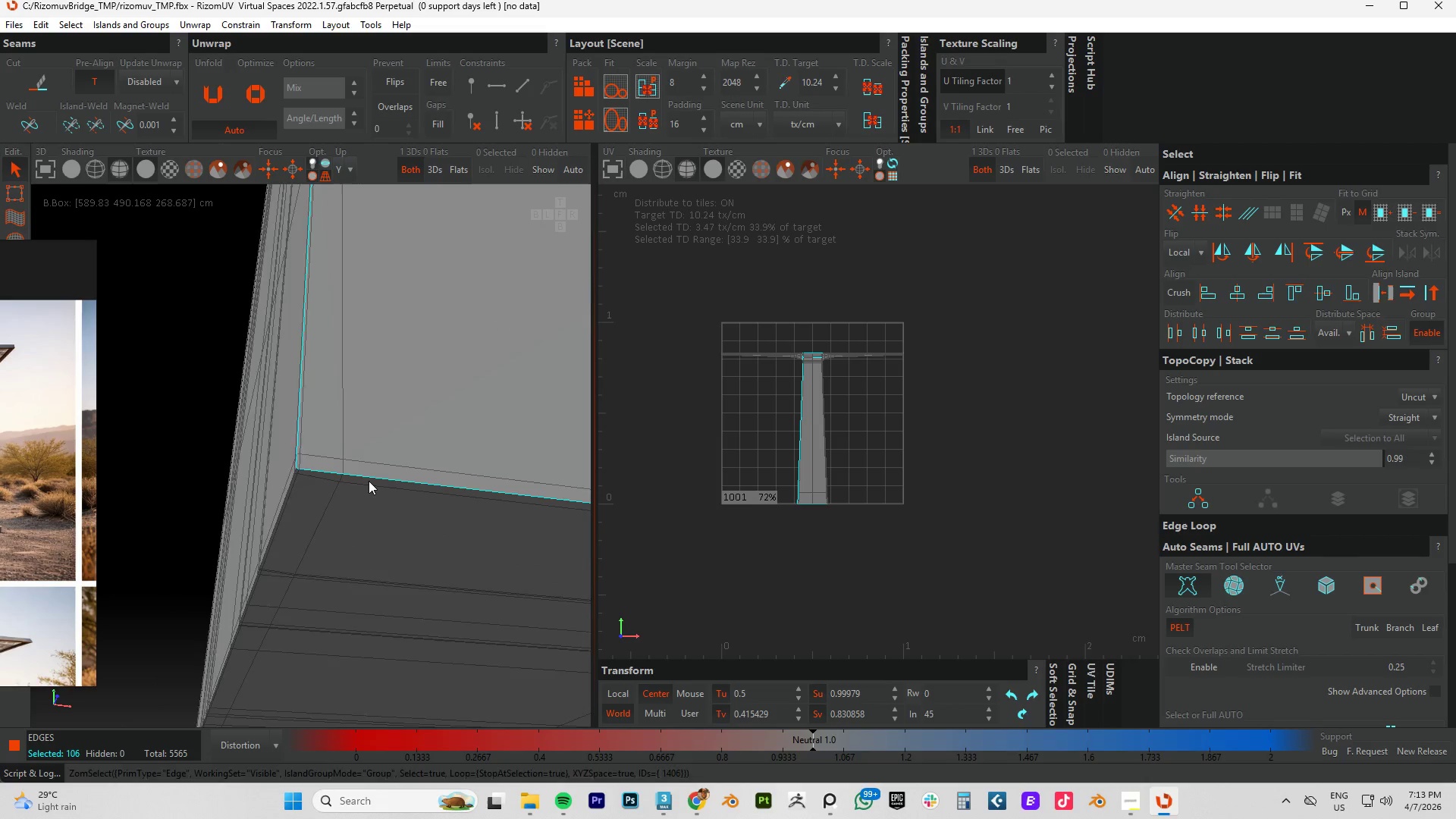 
hold_key(key=AltLeft, duration=0.5)
 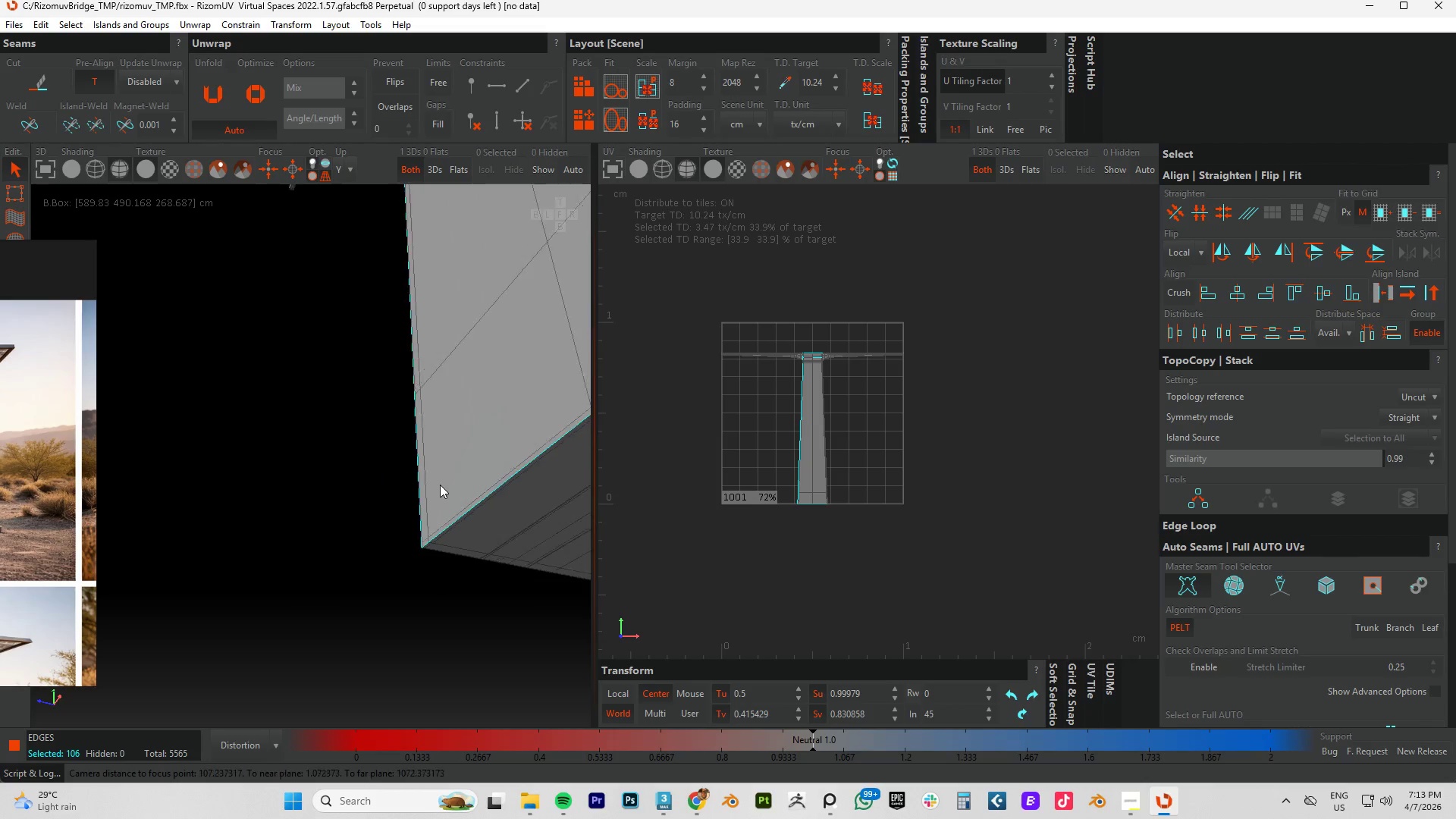 
scroll: coordinate [441, 485], scroll_direction: down, amount: 8.0
 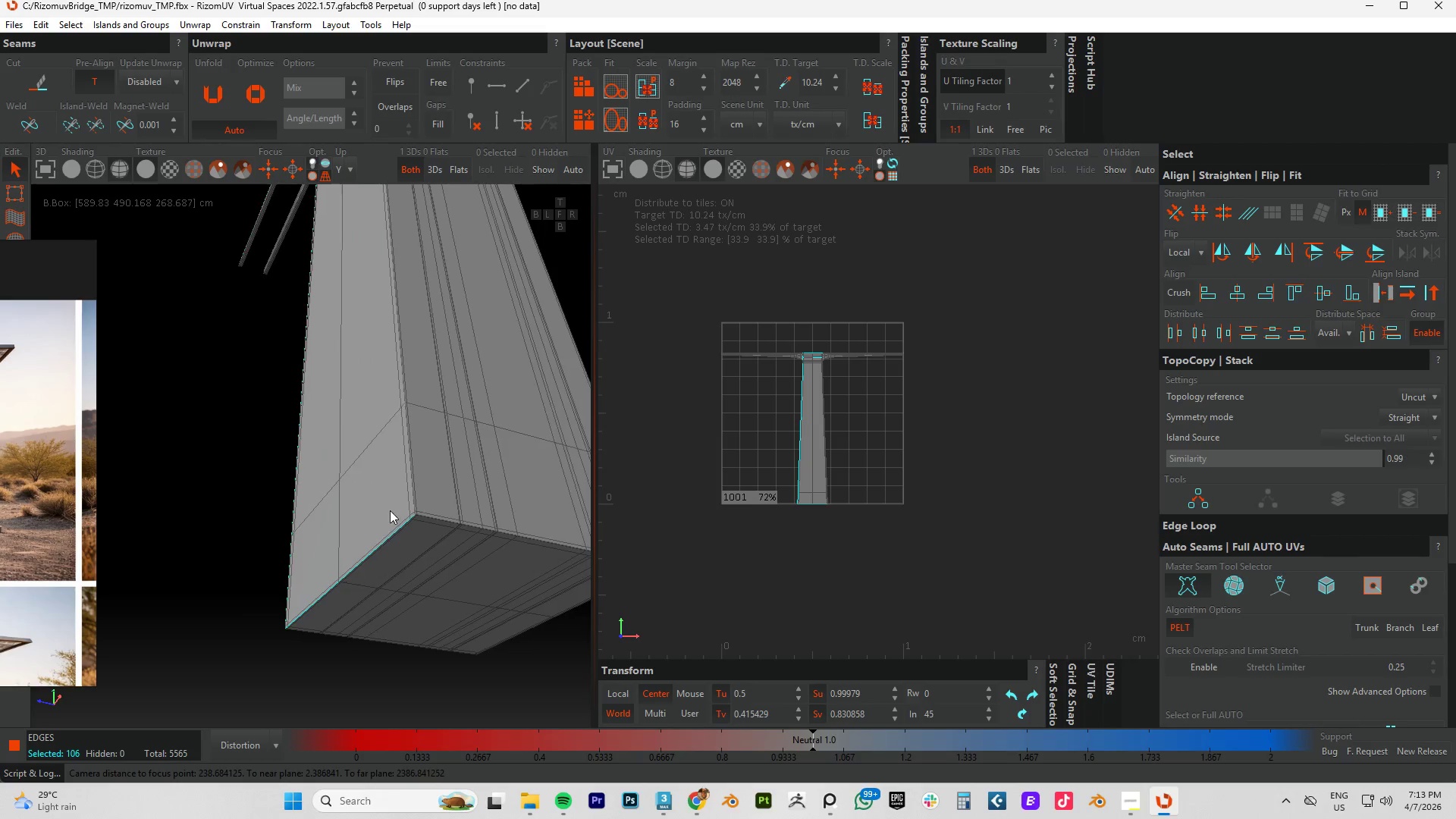 
hold_key(key=ControlLeft, duration=1.5)
 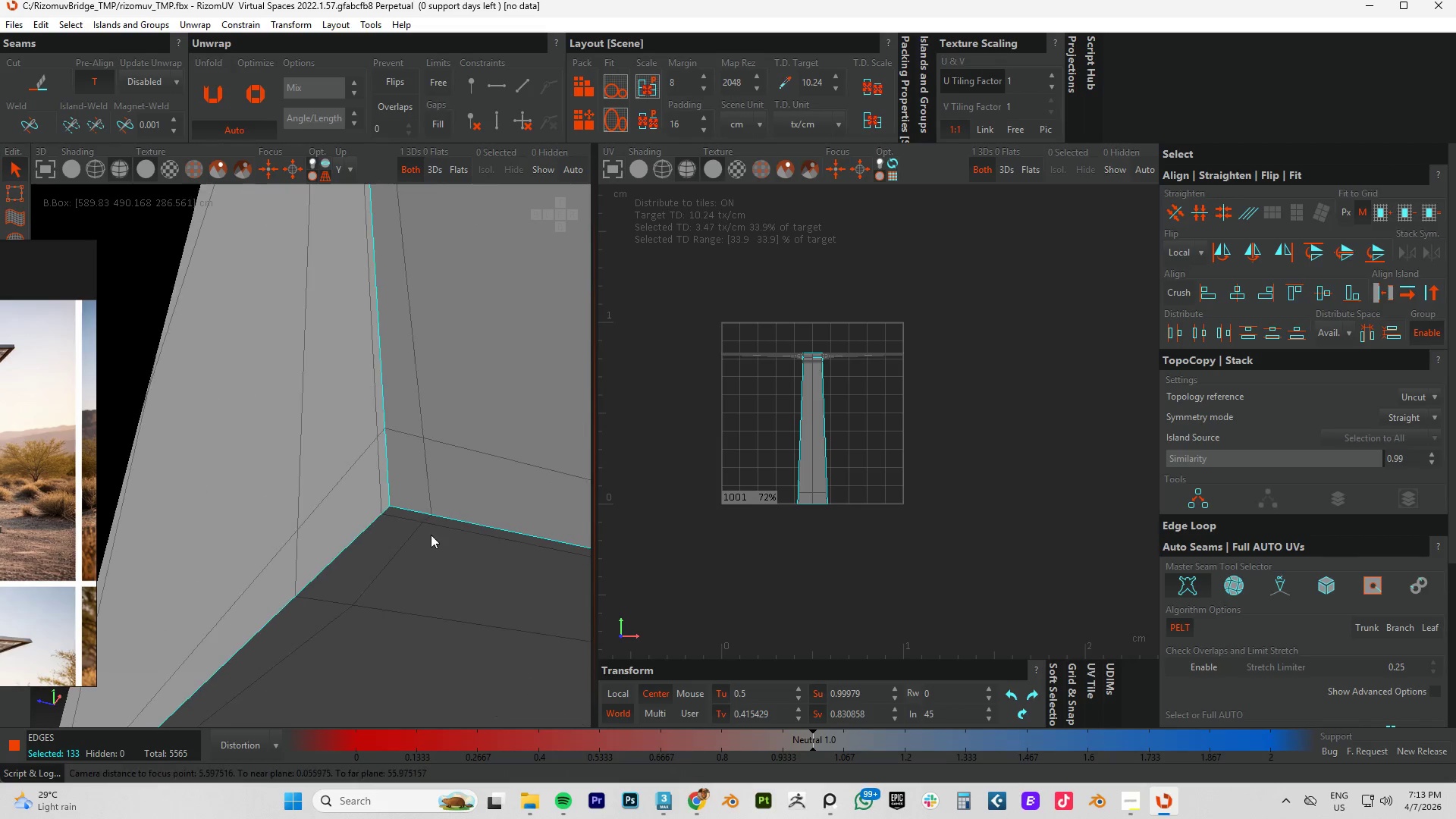 
scroll: coordinate [385, 497], scroll_direction: up, amount: 16.0
 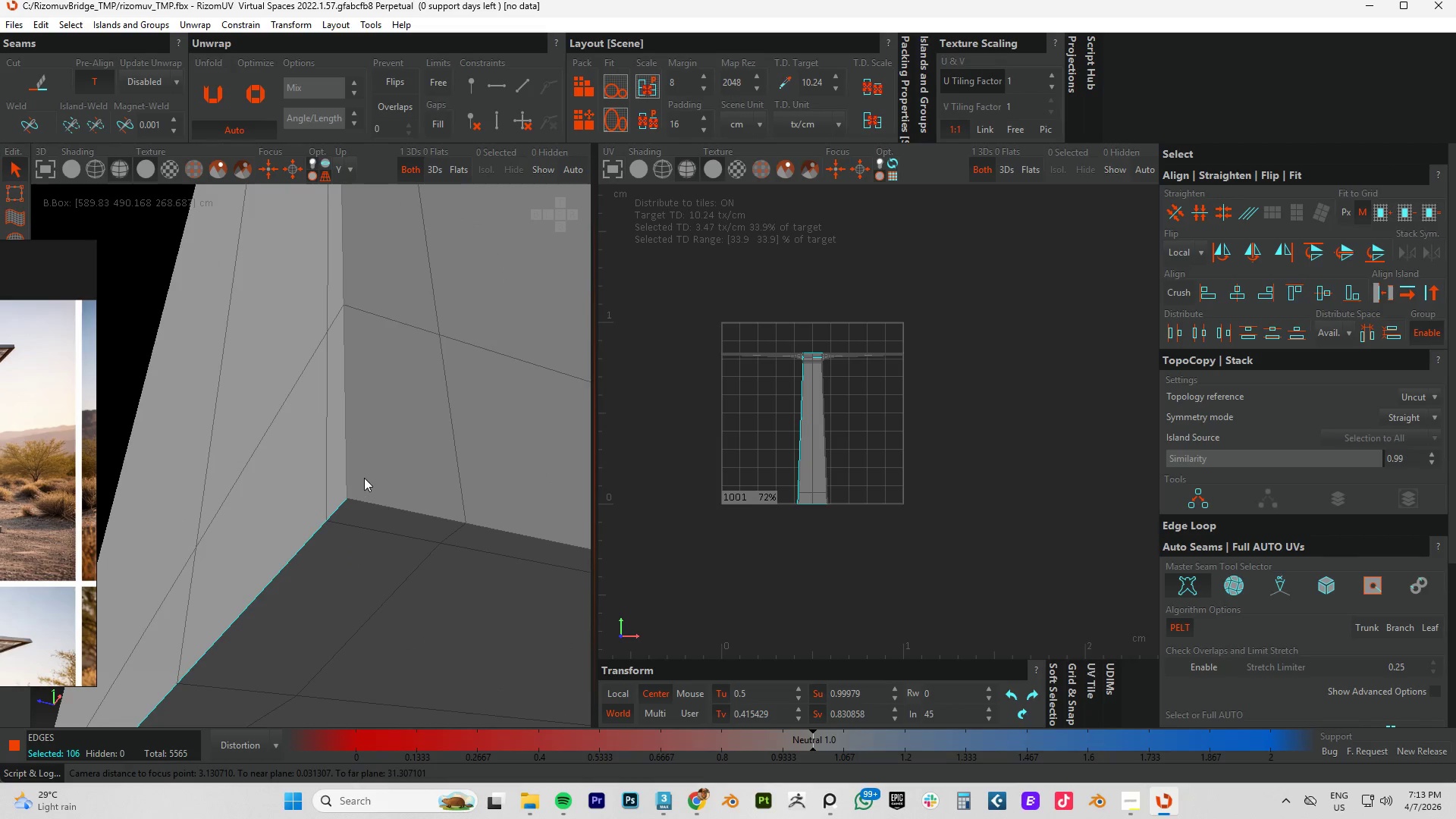 
left_click([346, 468])
 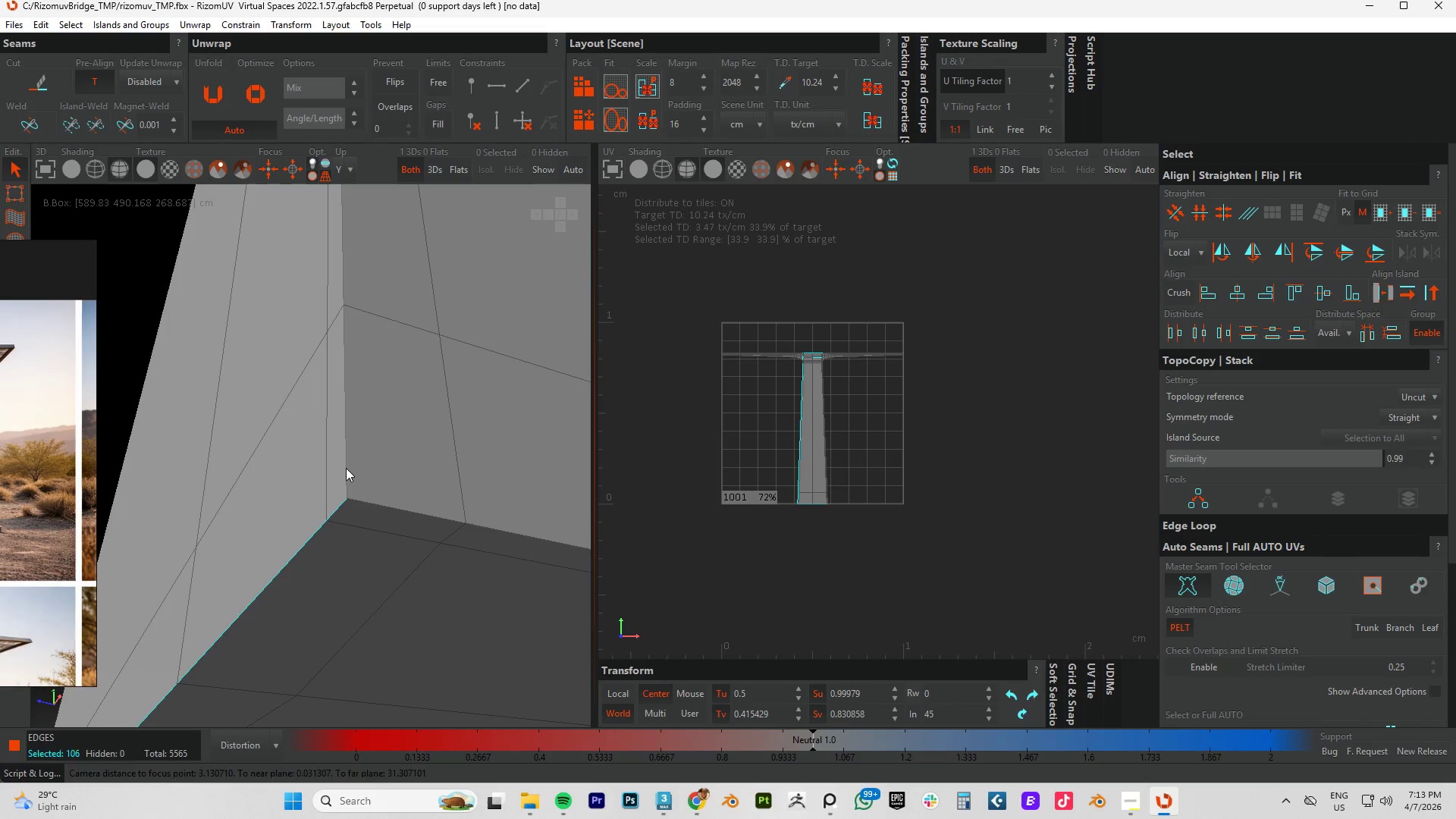 
double_click([346, 468])
 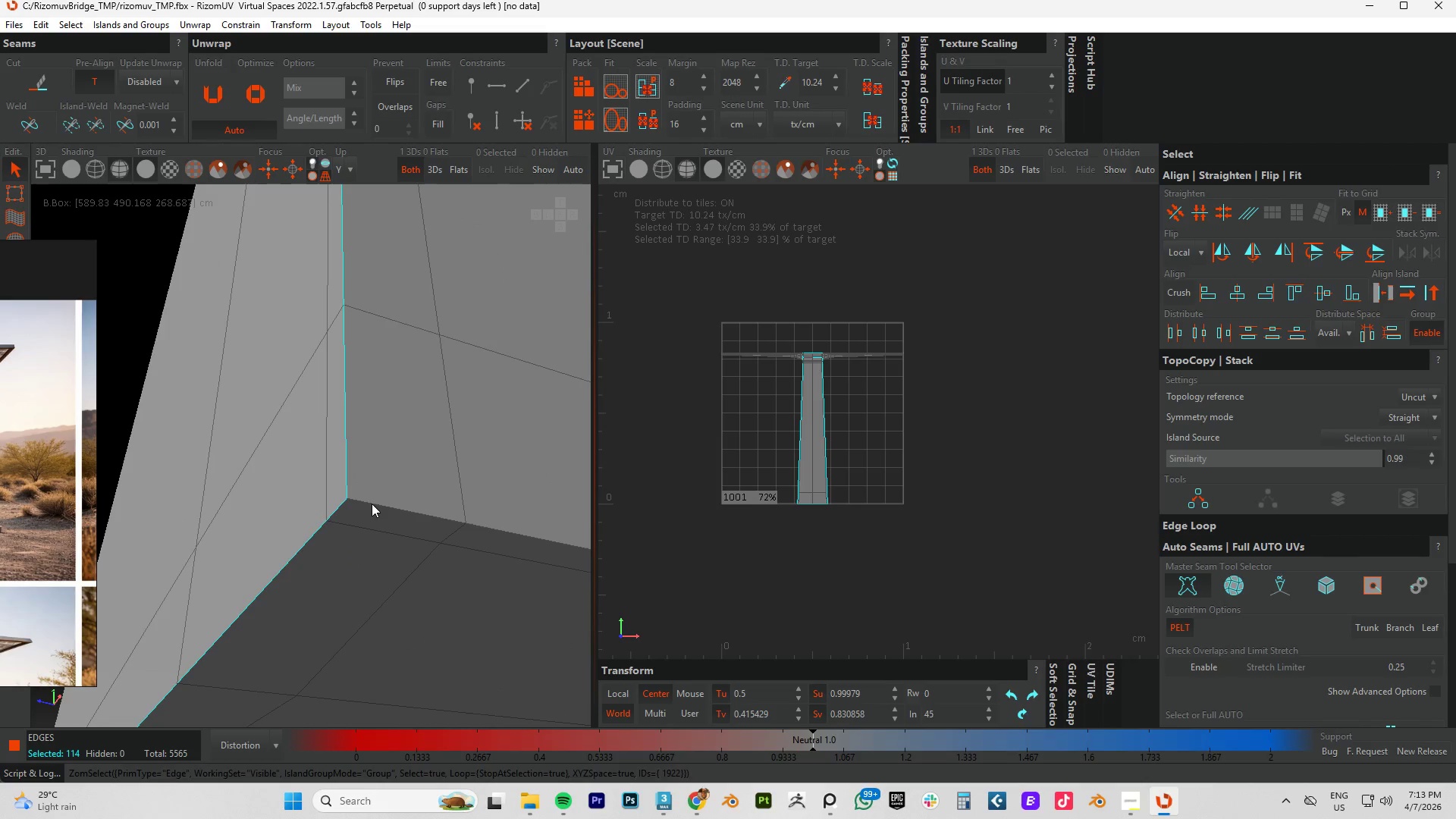 
left_click([372, 504])
 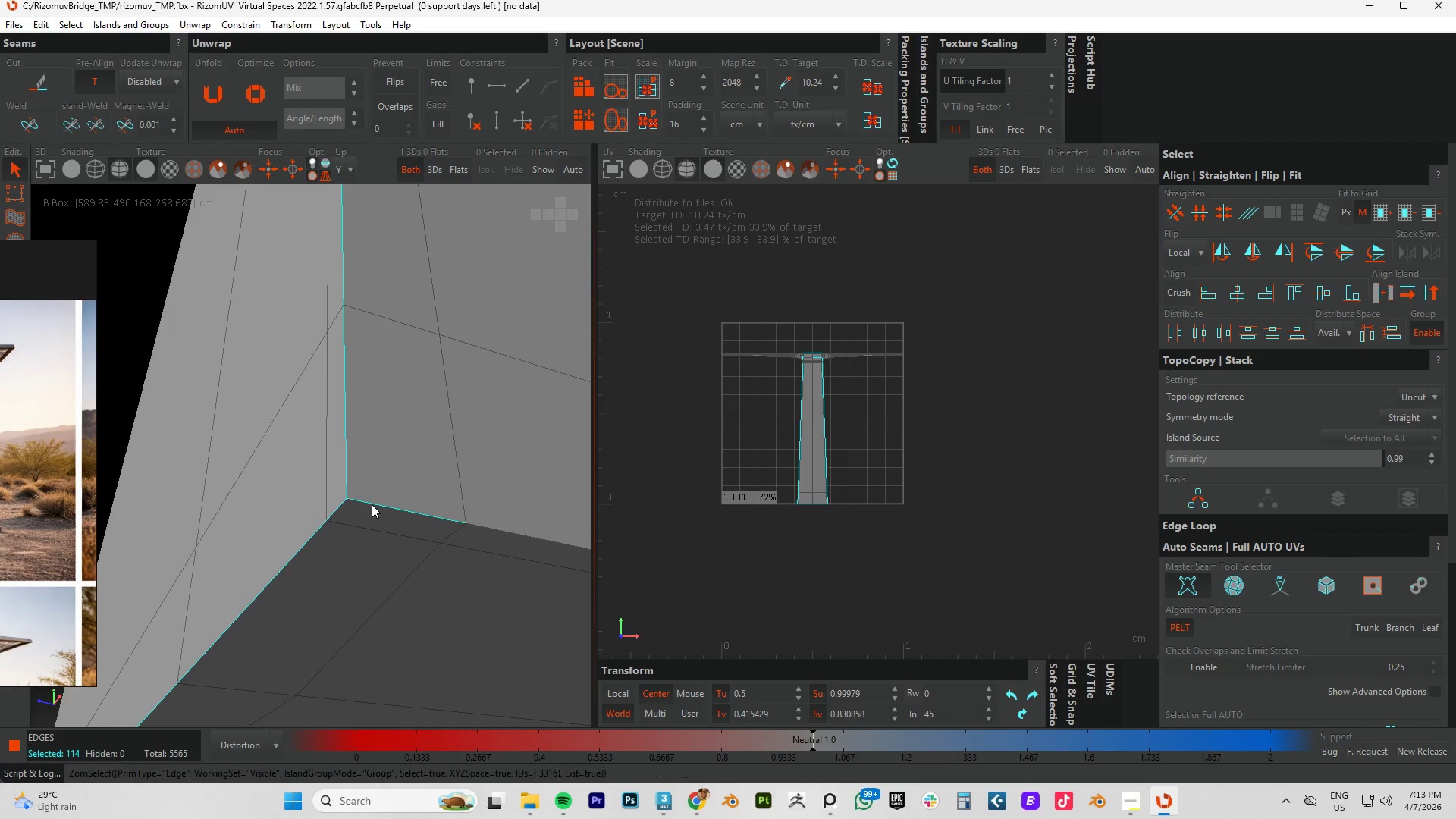 
double_click([372, 504])
 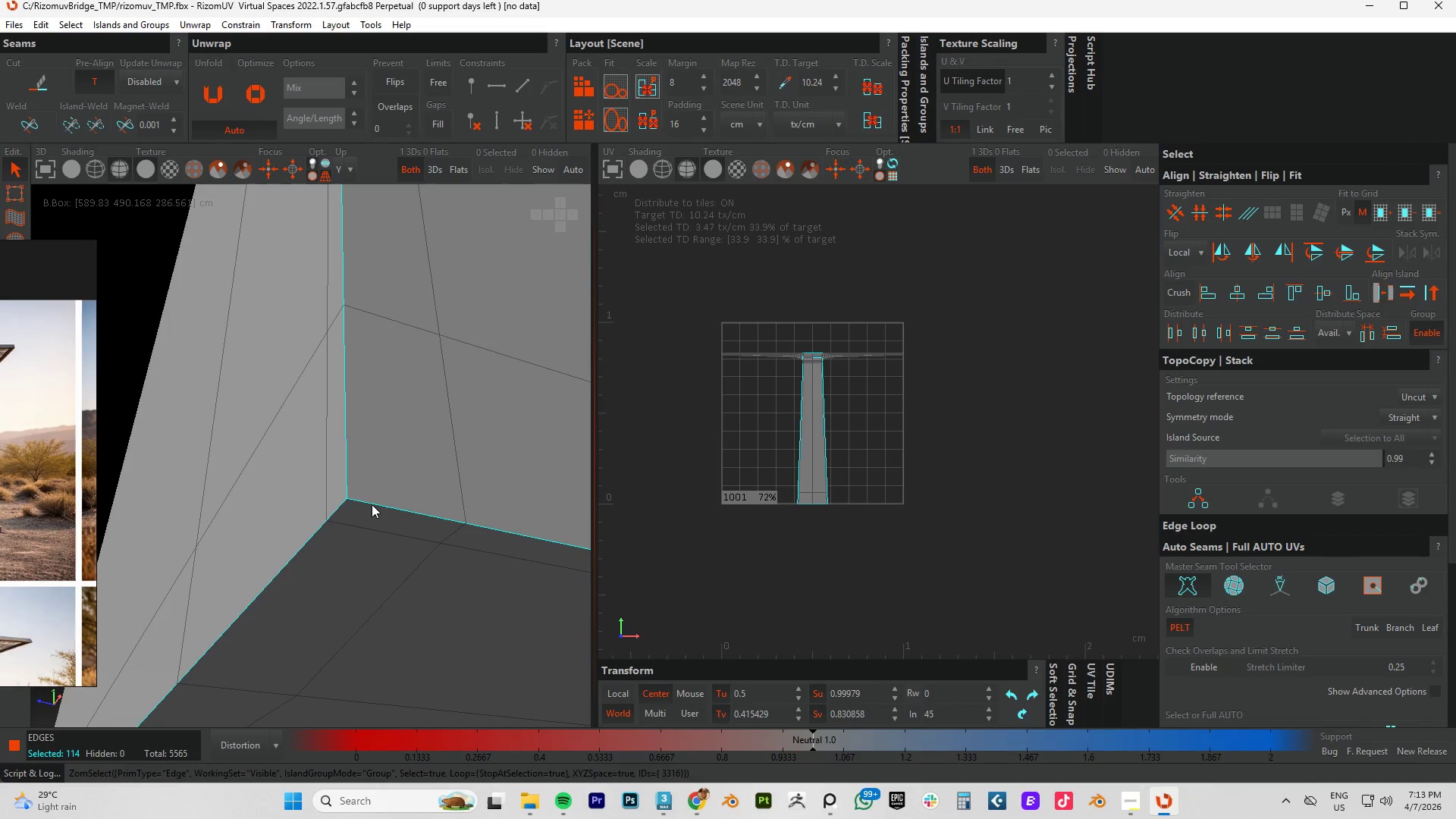 
hold_key(key=ControlLeft, duration=0.31)
 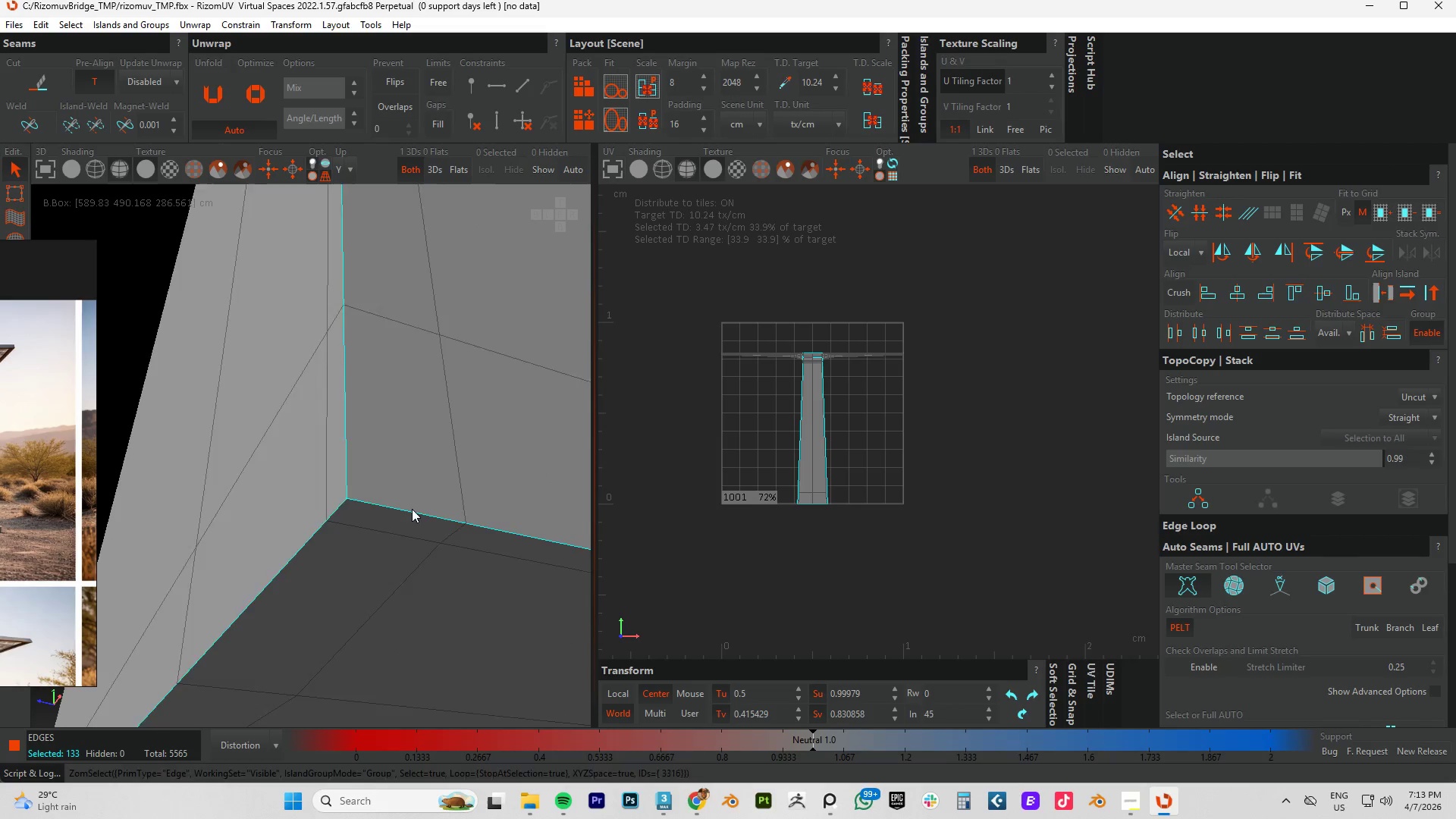 
scroll: coordinate [413, 512], scroll_direction: down, amount: 5.0
 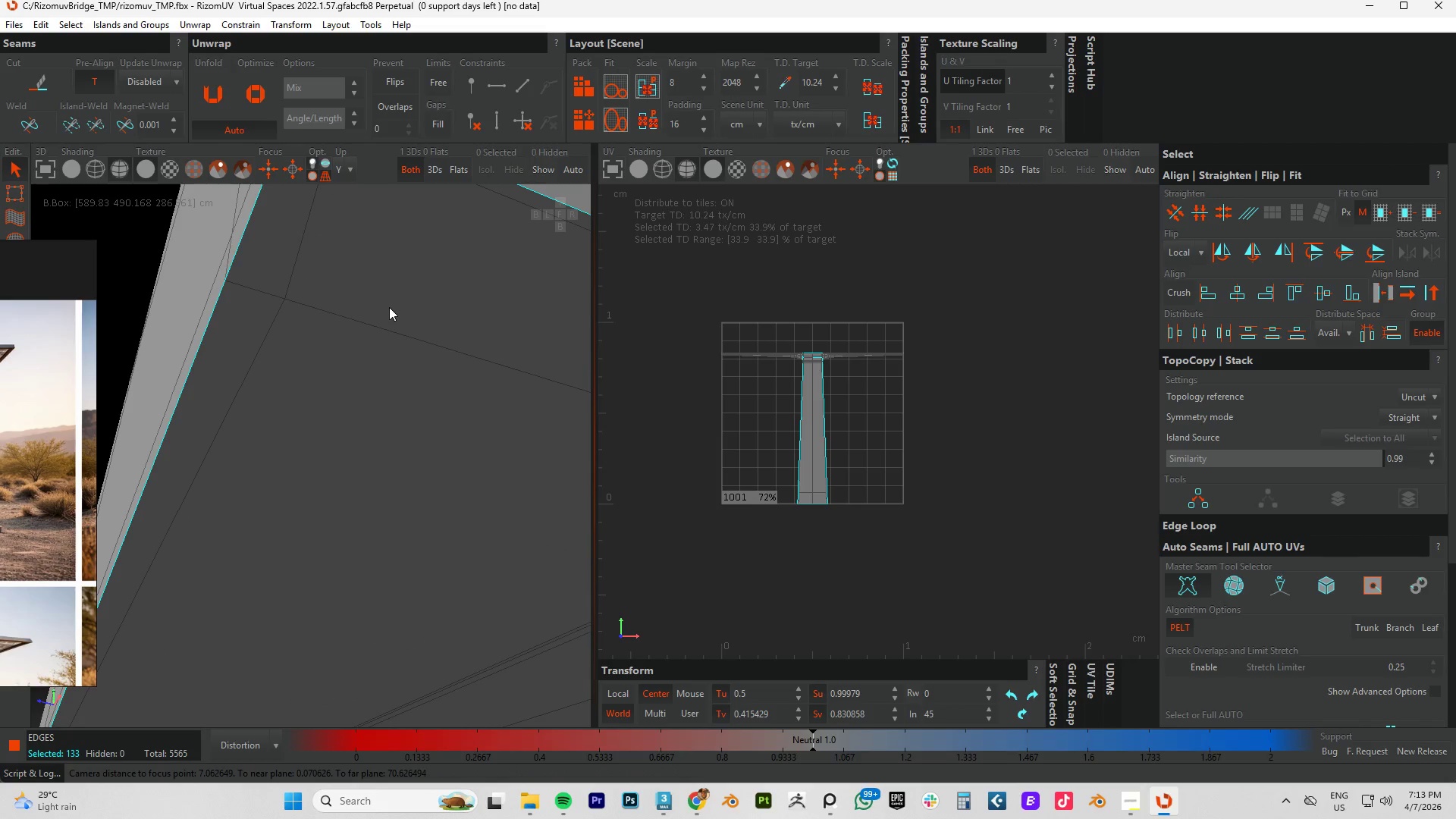 
hold_key(key=AltLeft, duration=0.53)
 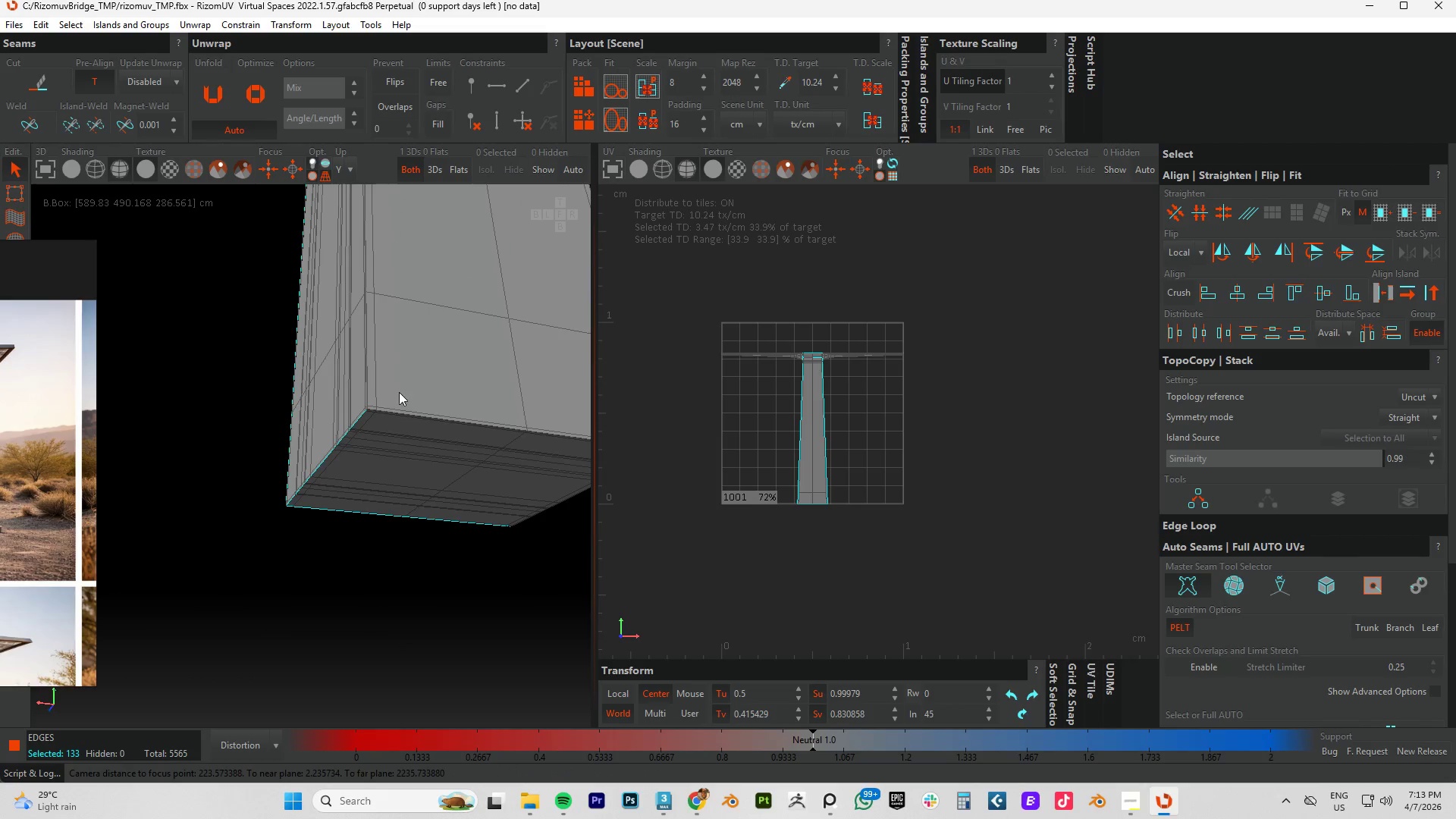 
scroll: coordinate [431, 387], scroll_direction: down, amount: 15.0
 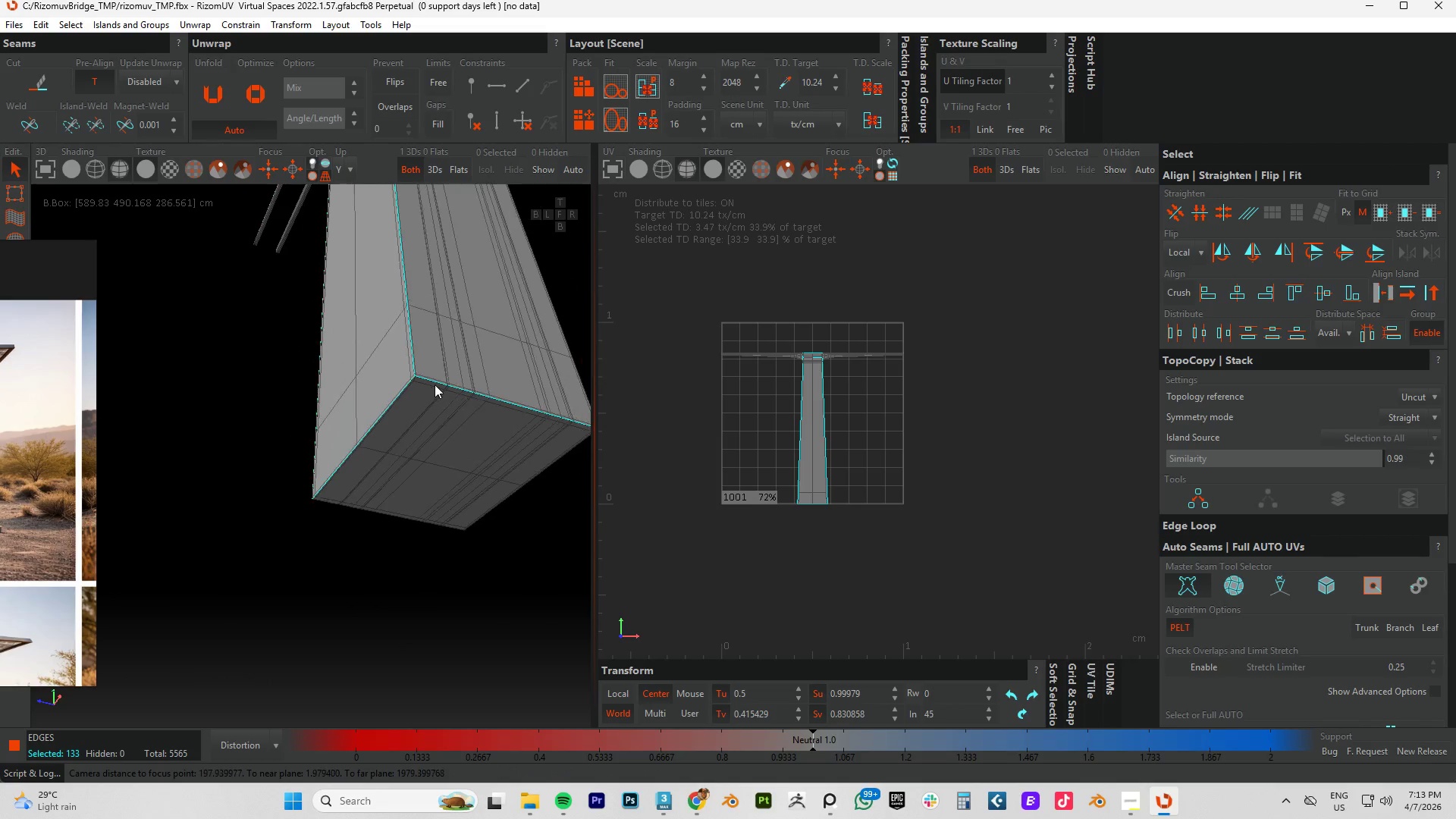 
hold_key(key=ControlLeft, duration=1.16)
 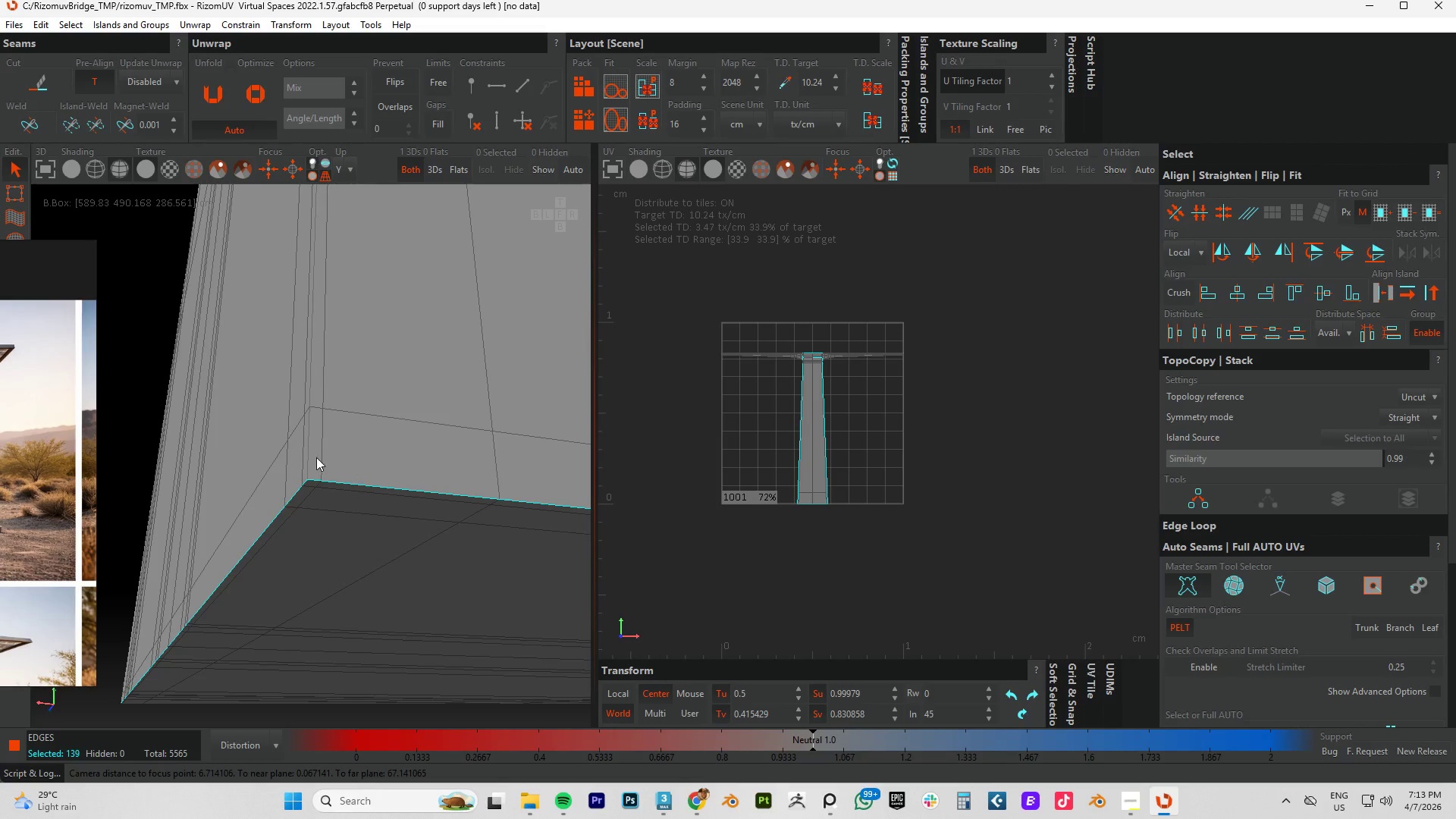 
scroll: coordinate [311, 400], scroll_direction: up, amount: 15.0
 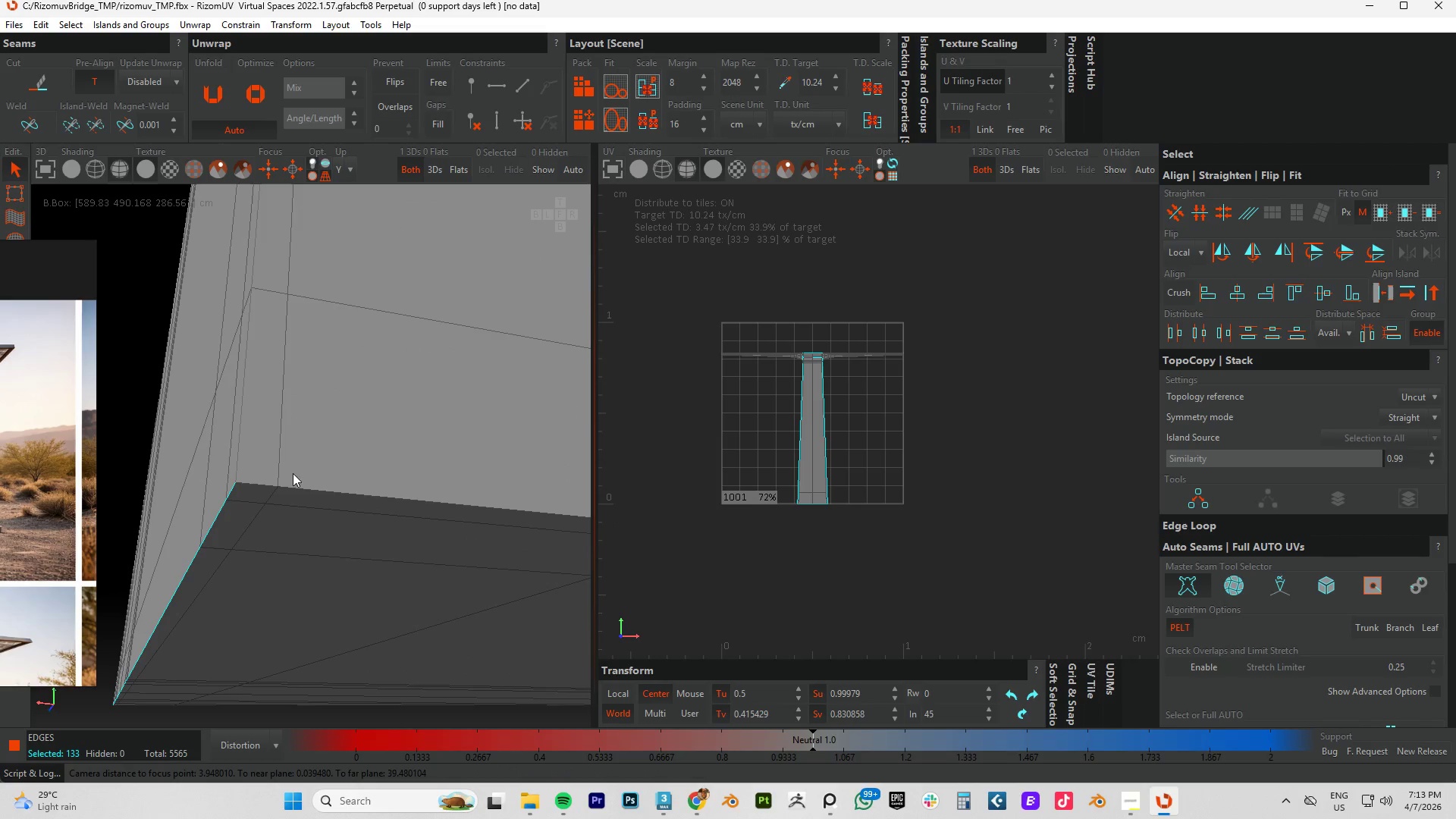 
left_click([303, 493])
 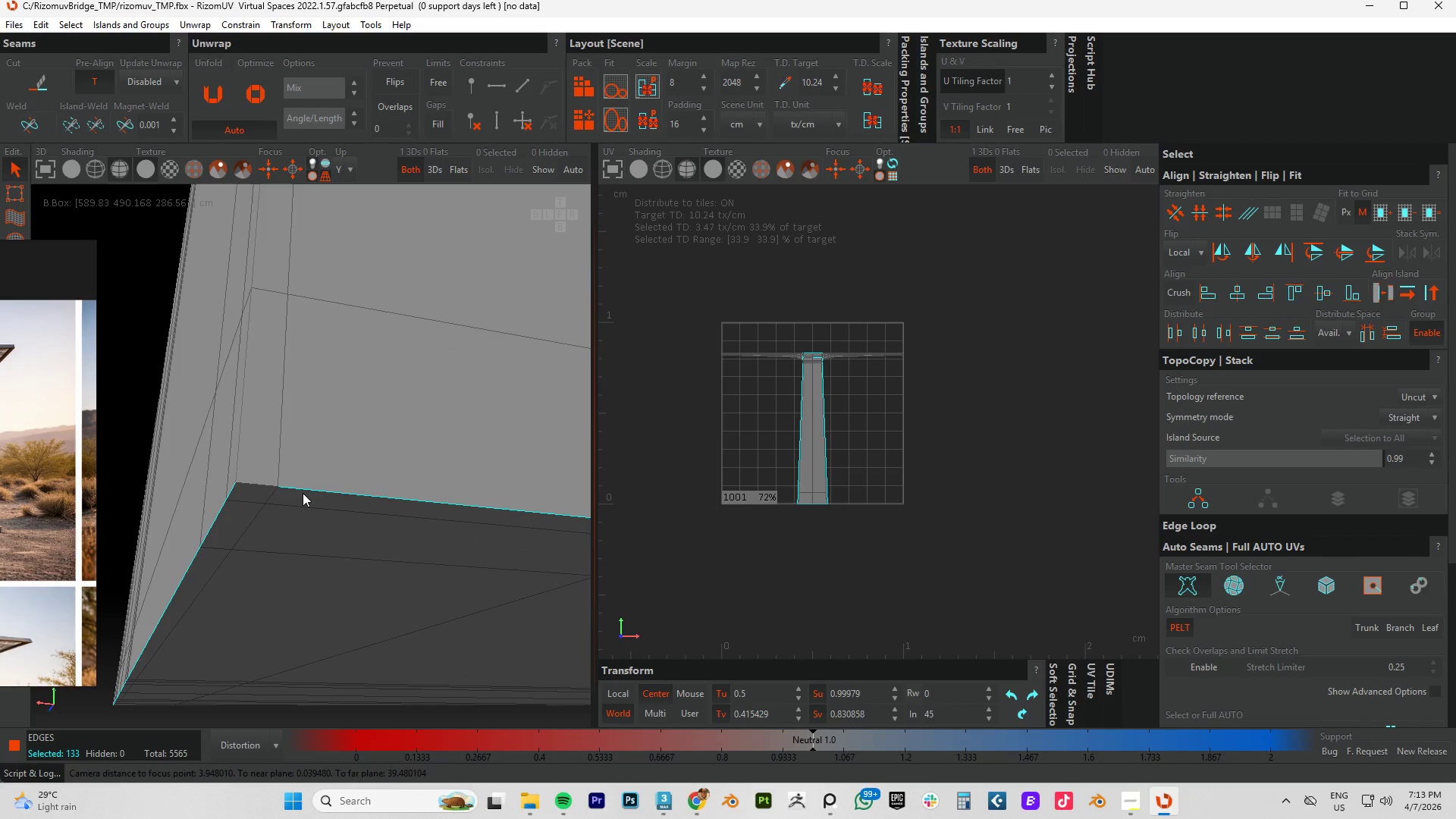 
double_click([303, 493])
 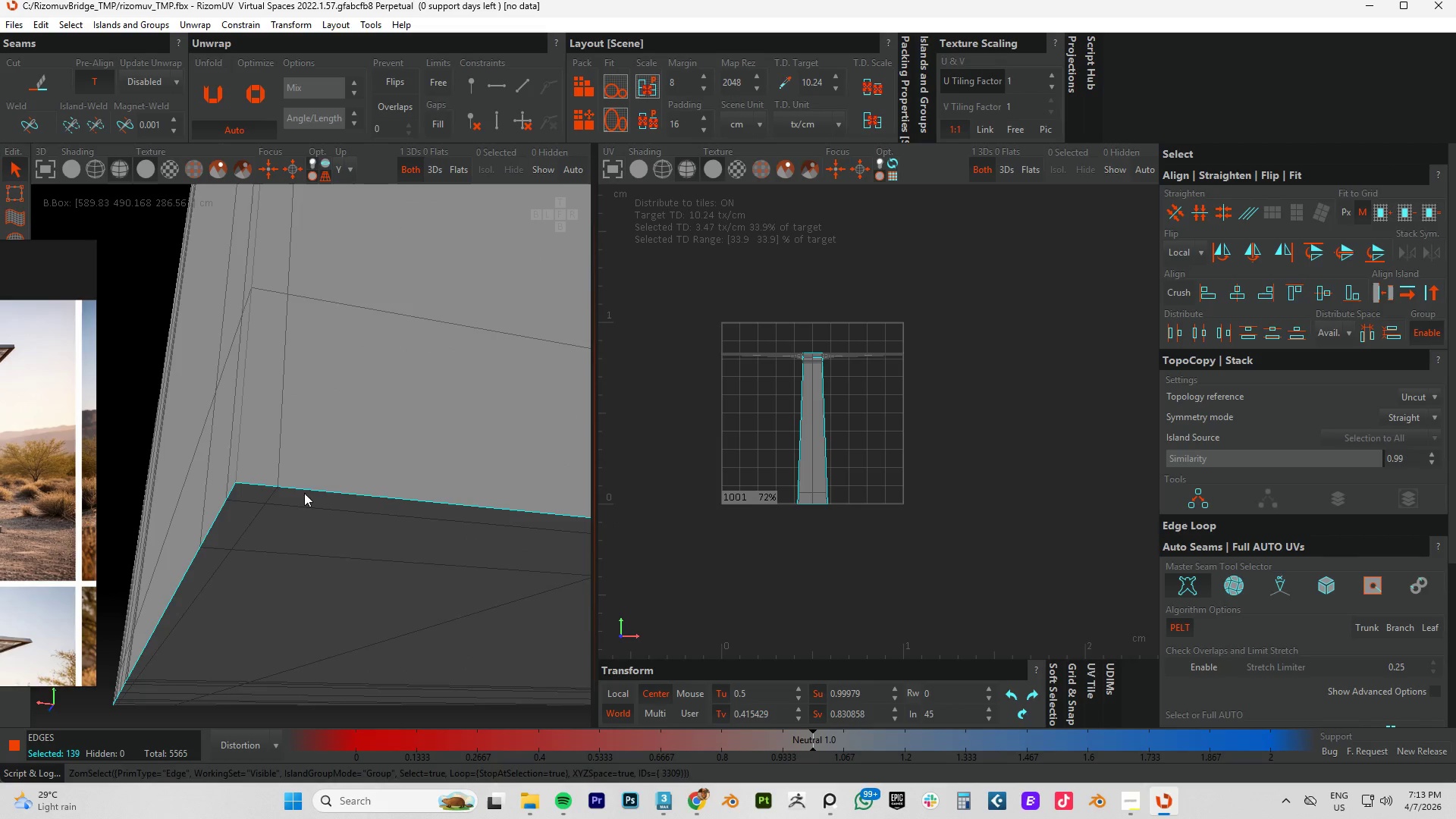 
hold_key(key=ControlLeft, duration=0.92)
 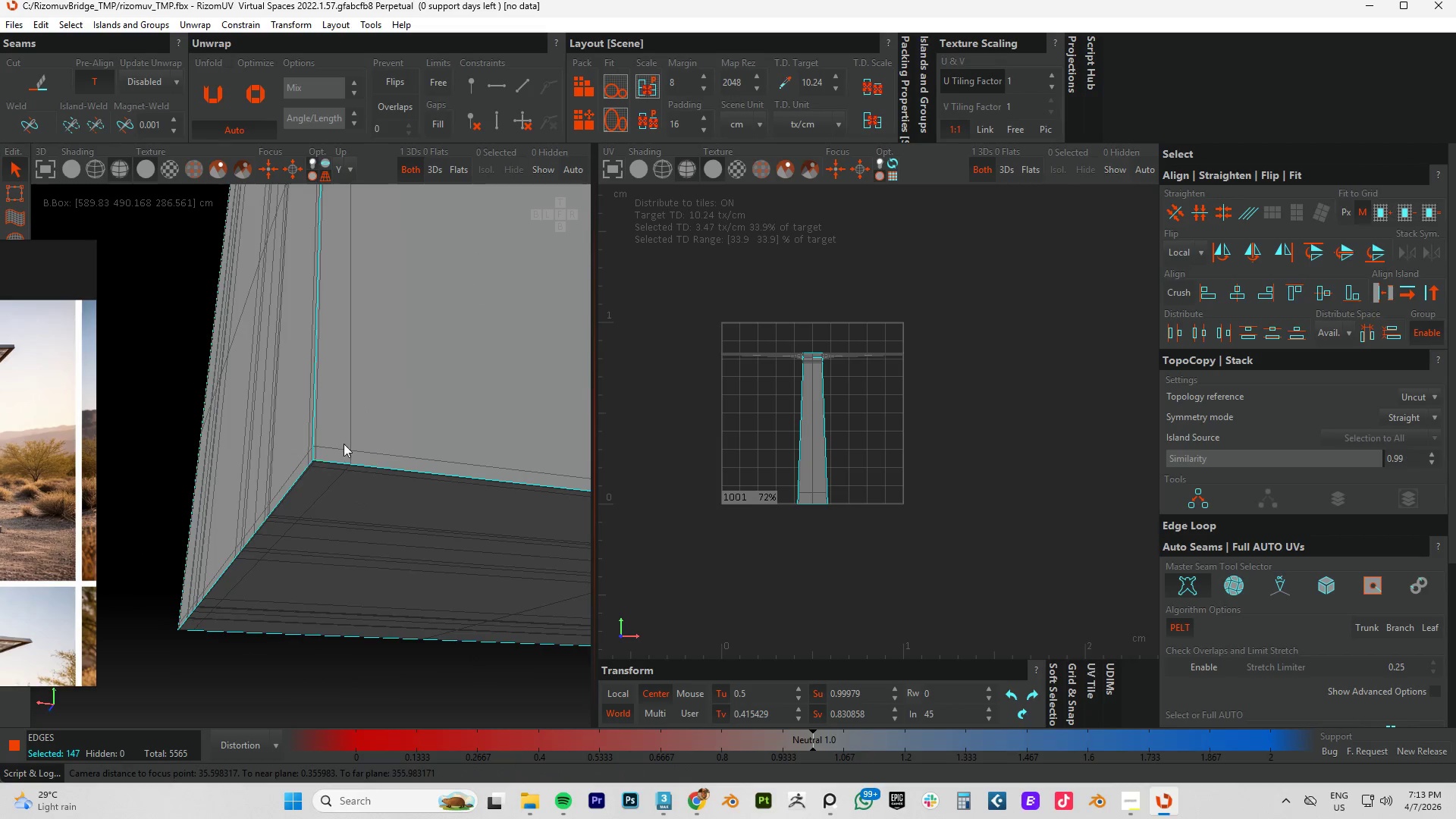 
scroll: coordinate [344, 478], scroll_direction: down, amount: 5.0
 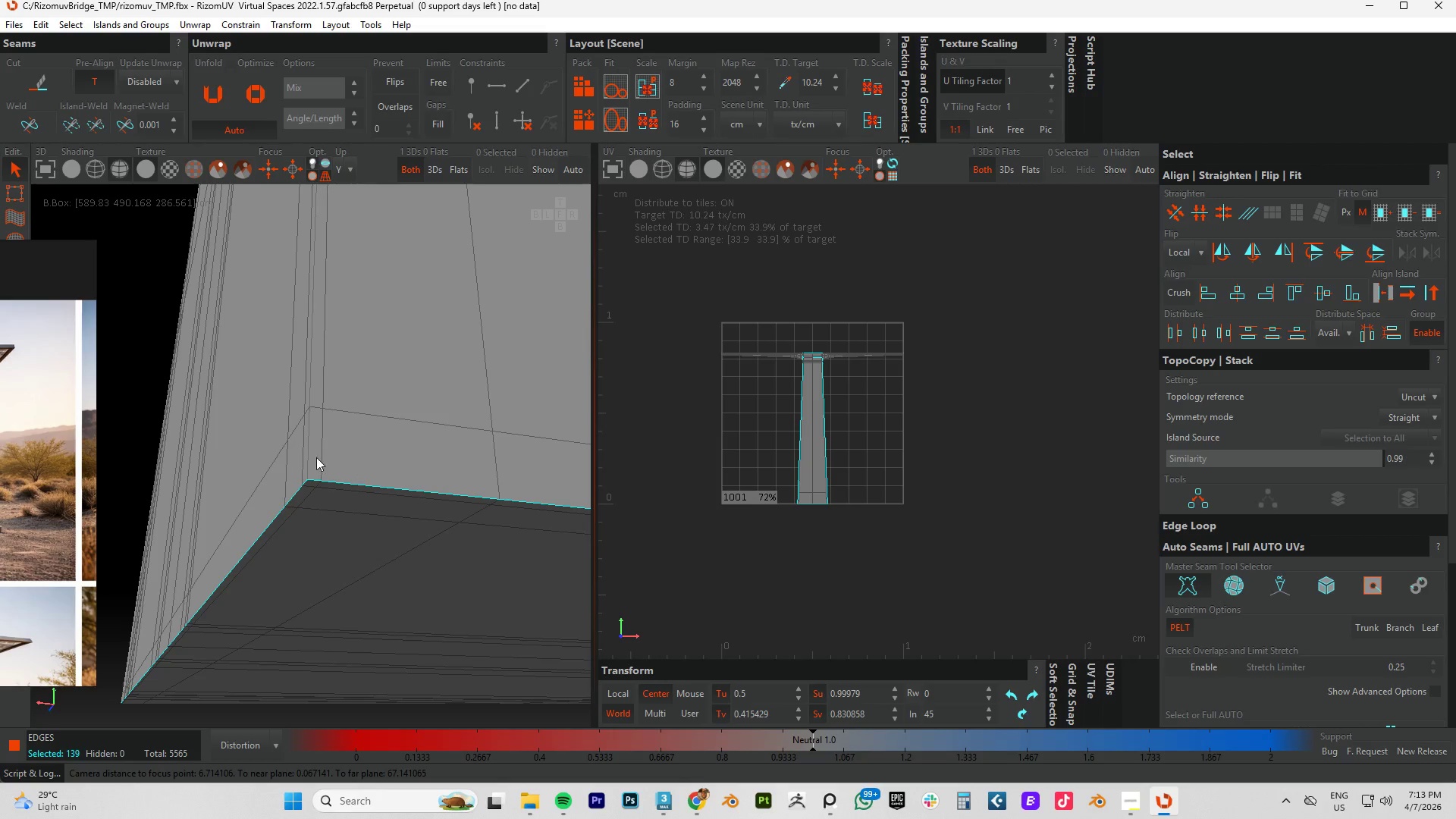 
left_click([311, 462])
 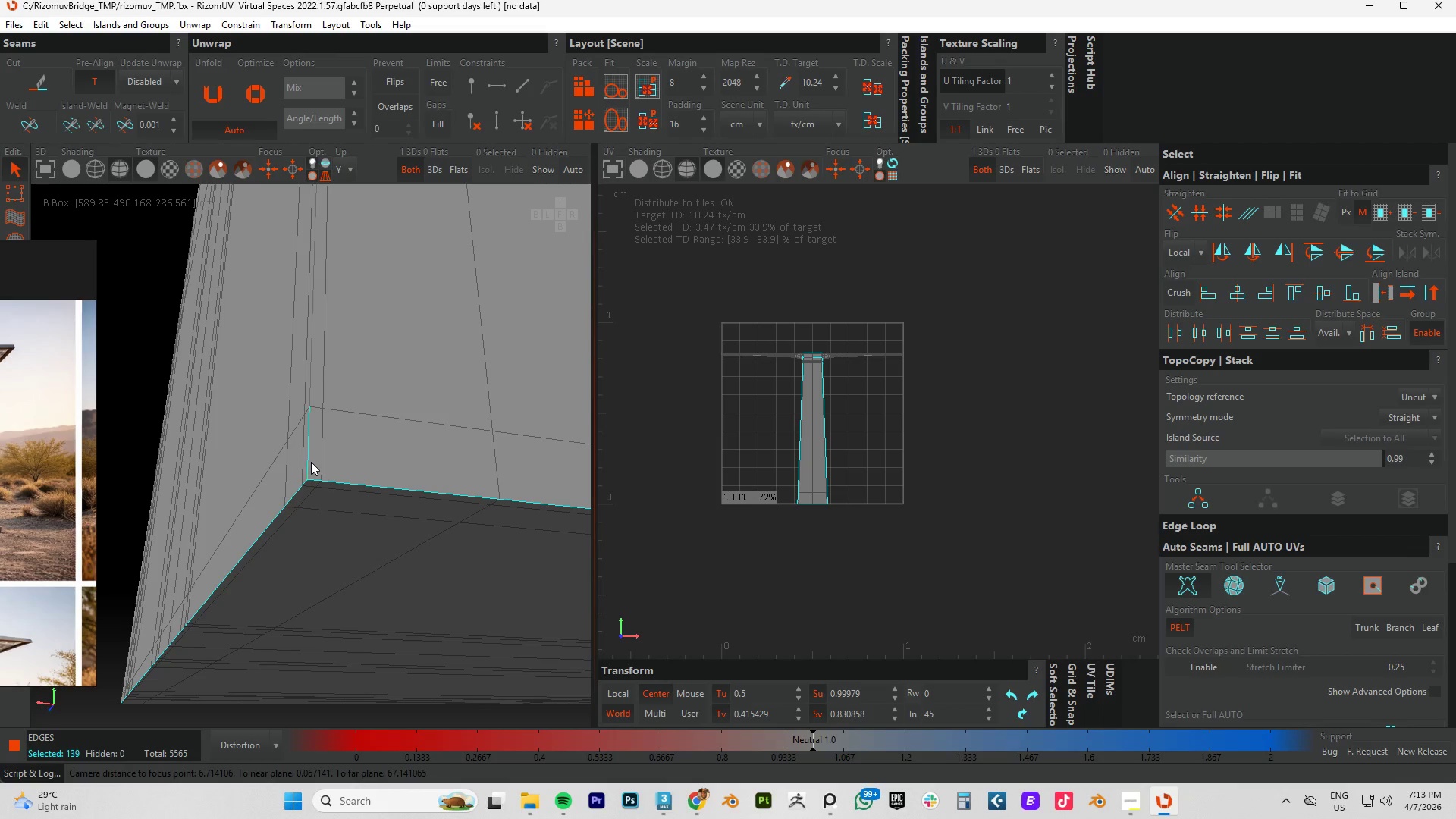 
double_click([311, 462])
 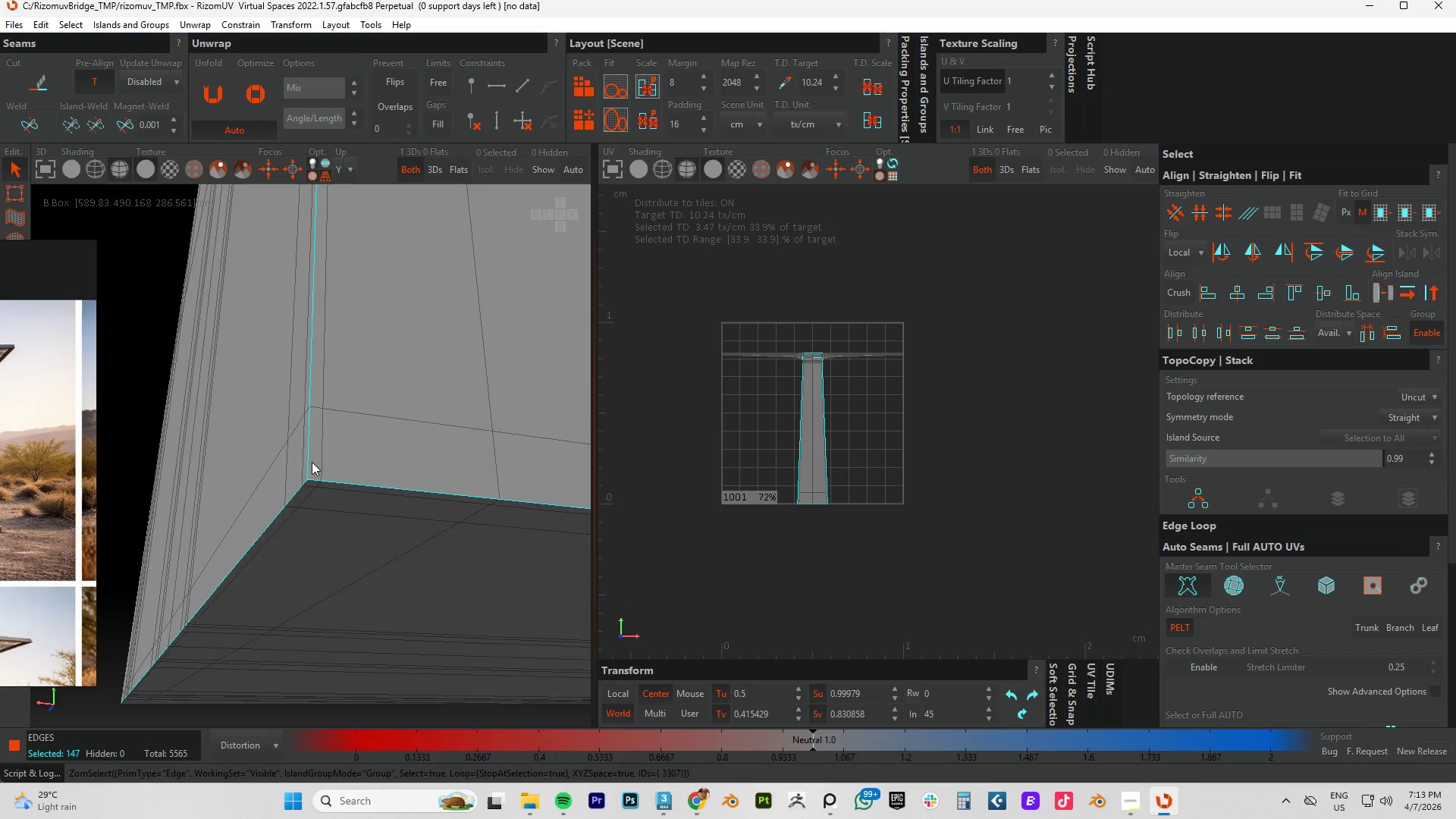 
scroll: coordinate [315, 453], scroll_direction: down, amount: 8.0
 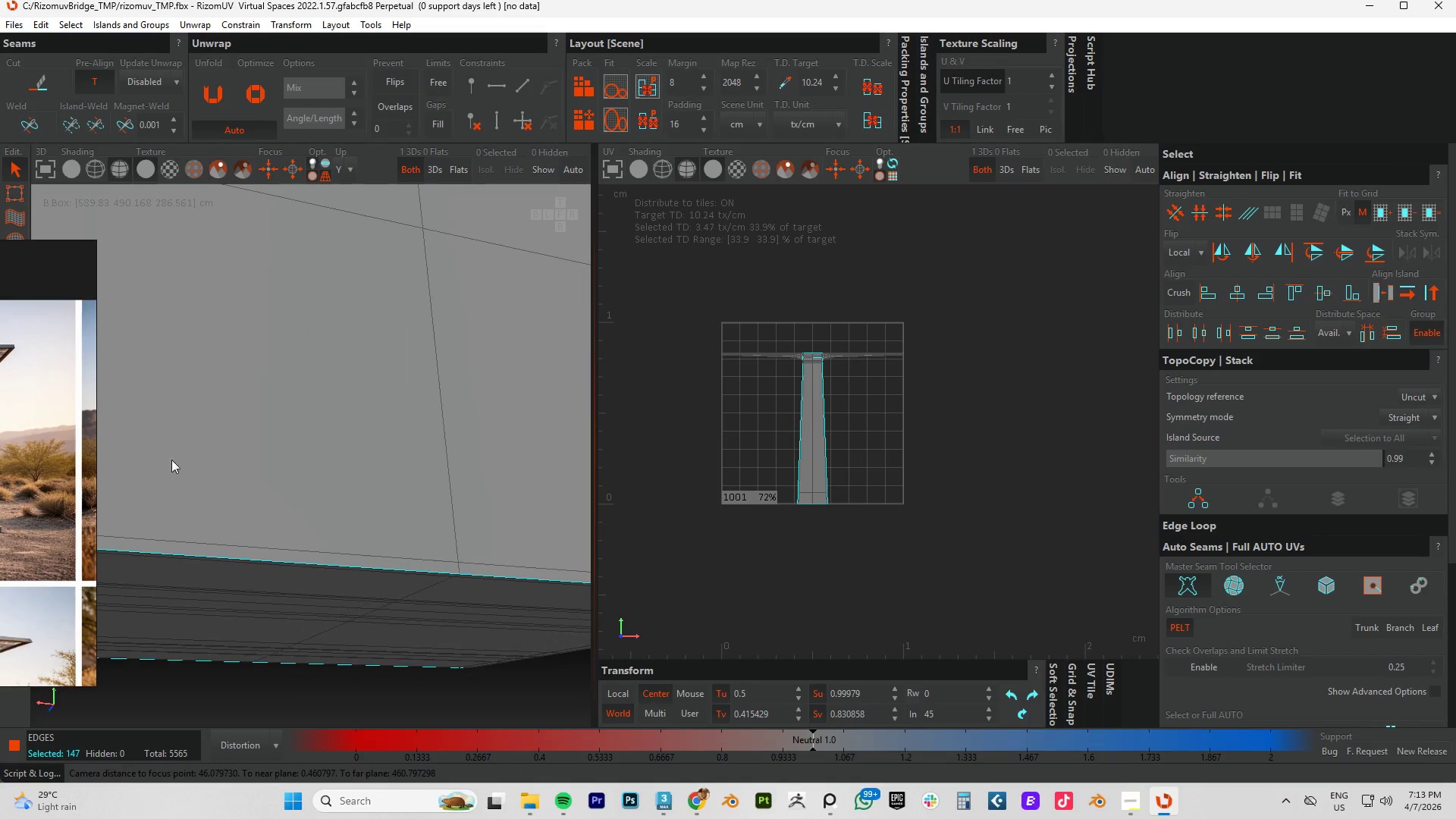 
hold_key(key=AltLeft, duration=0.61)
 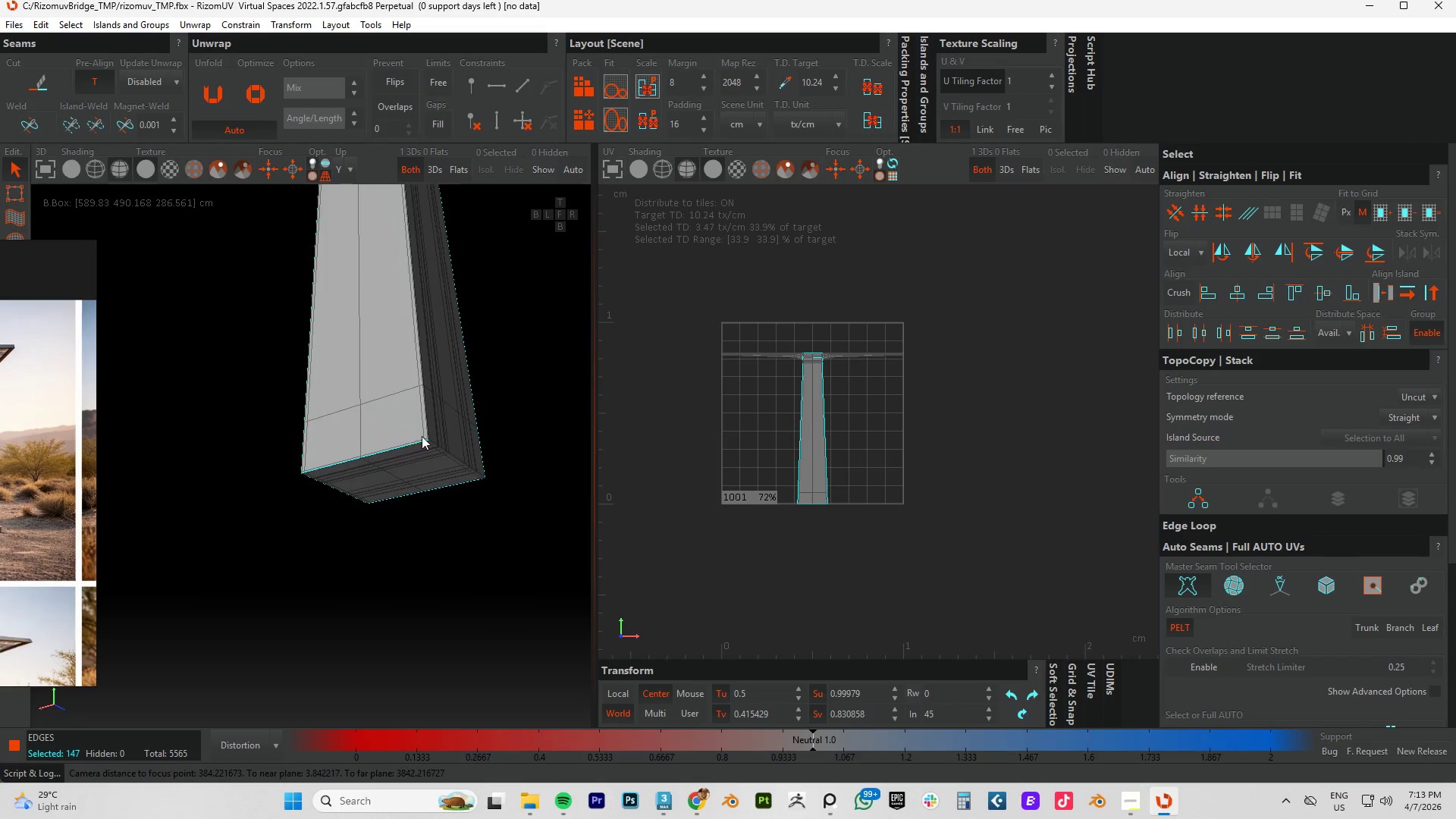 
scroll: coordinate [403, 469], scroll_direction: down, amount: 10.0
 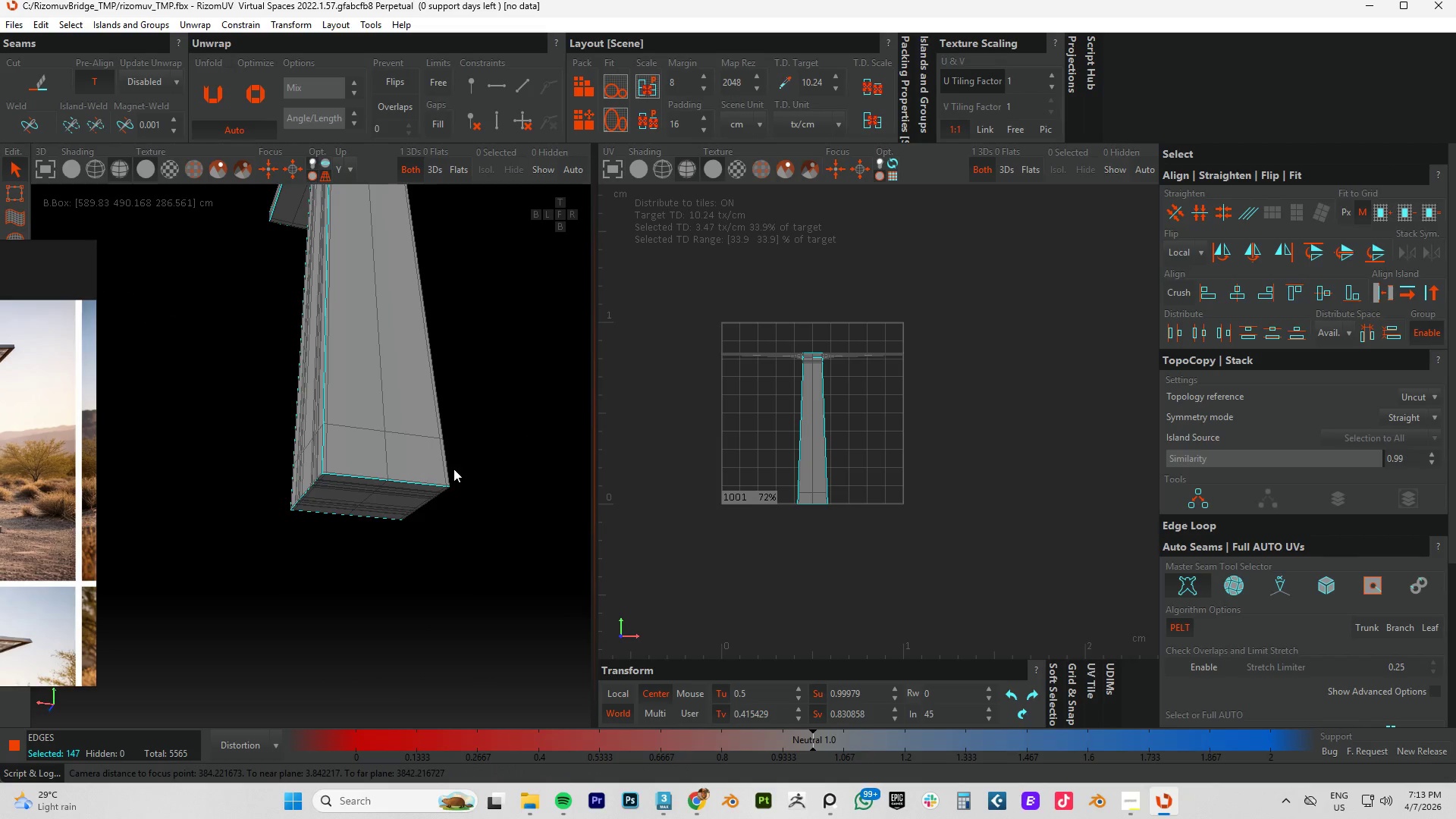 
hold_key(key=ControlLeft, duration=1.5)
 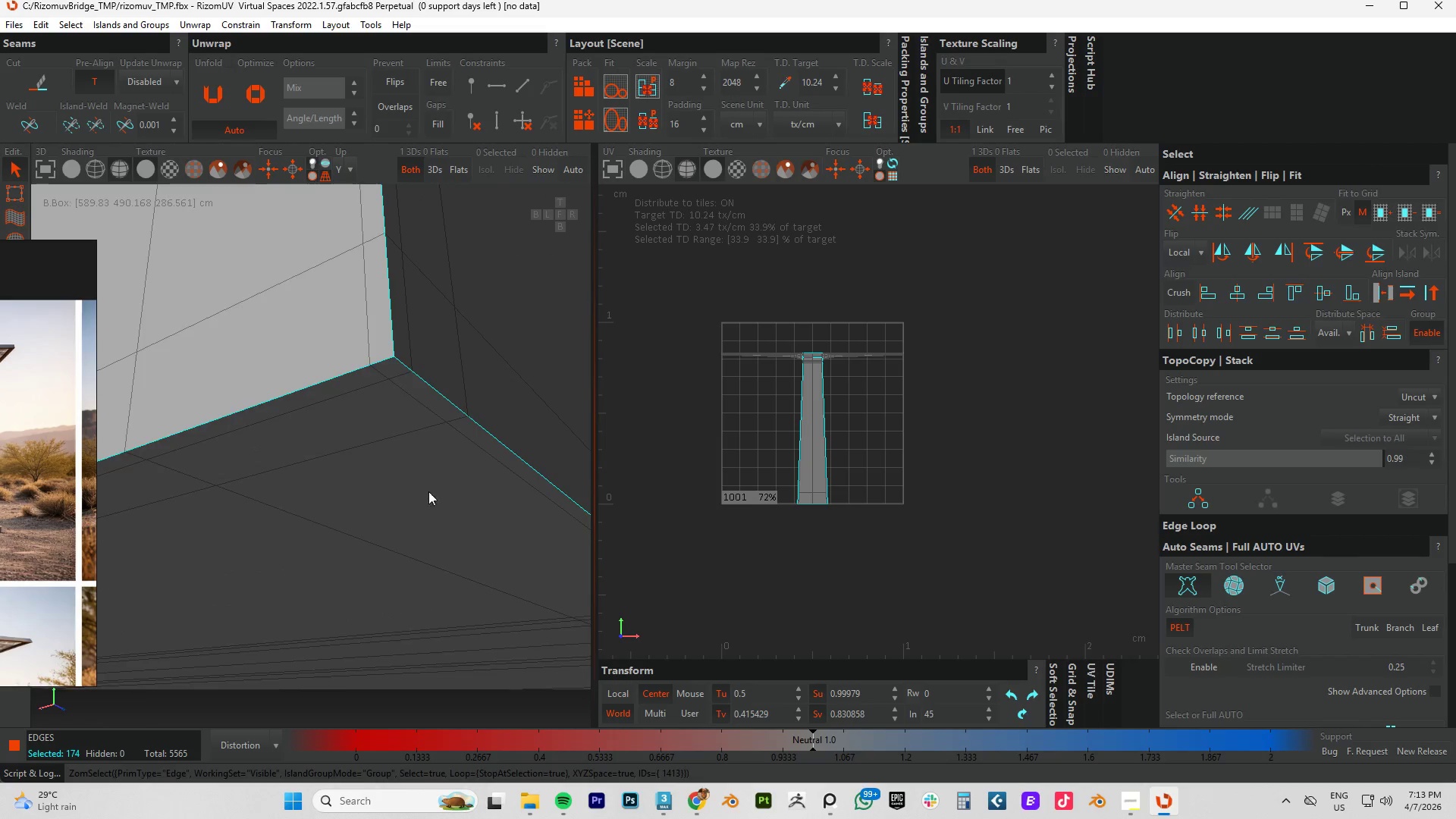 
scroll: coordinate [435, 439], scroll_direction: up, amount: 16.0
 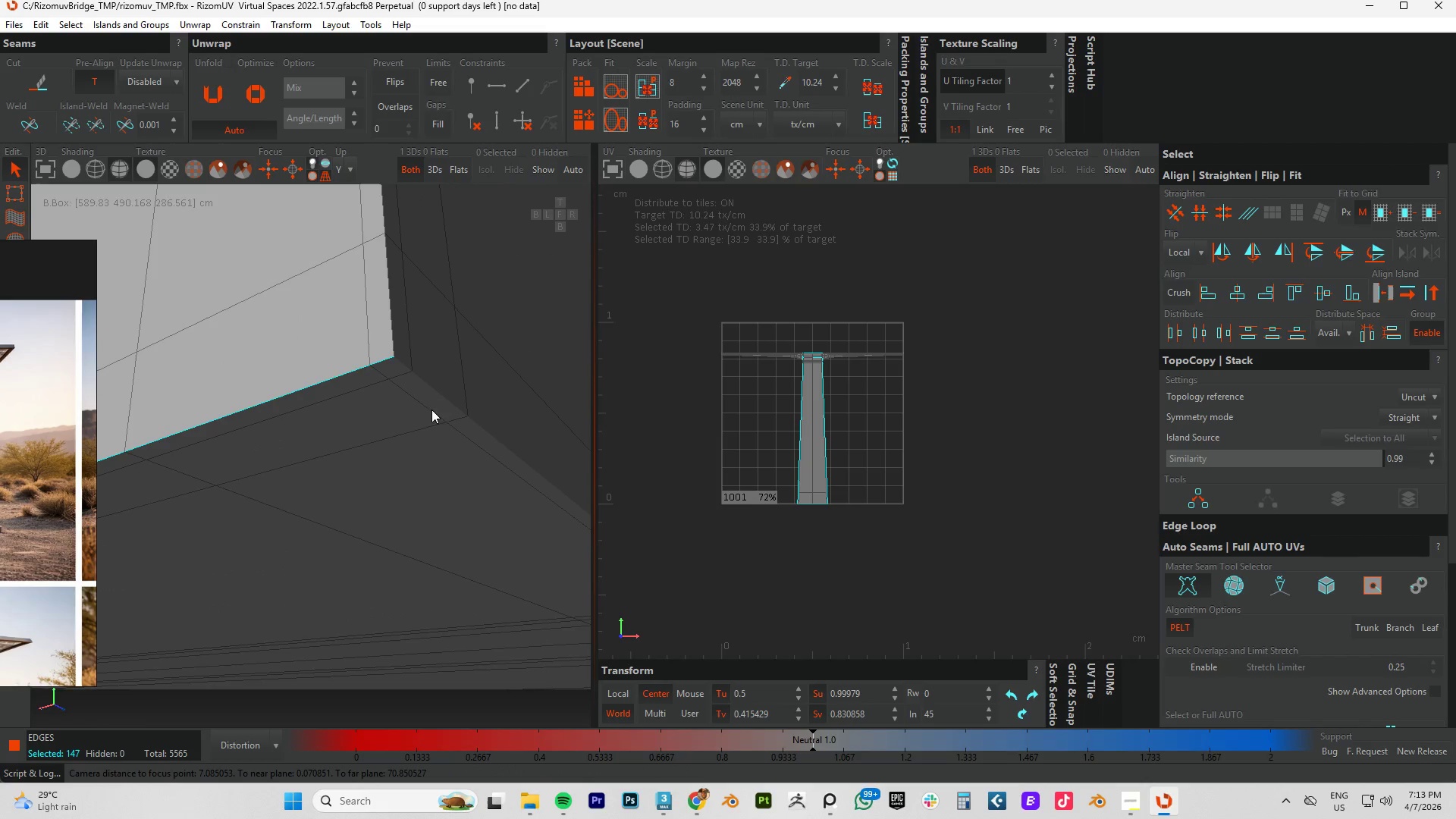 
double_click([428, 388])
 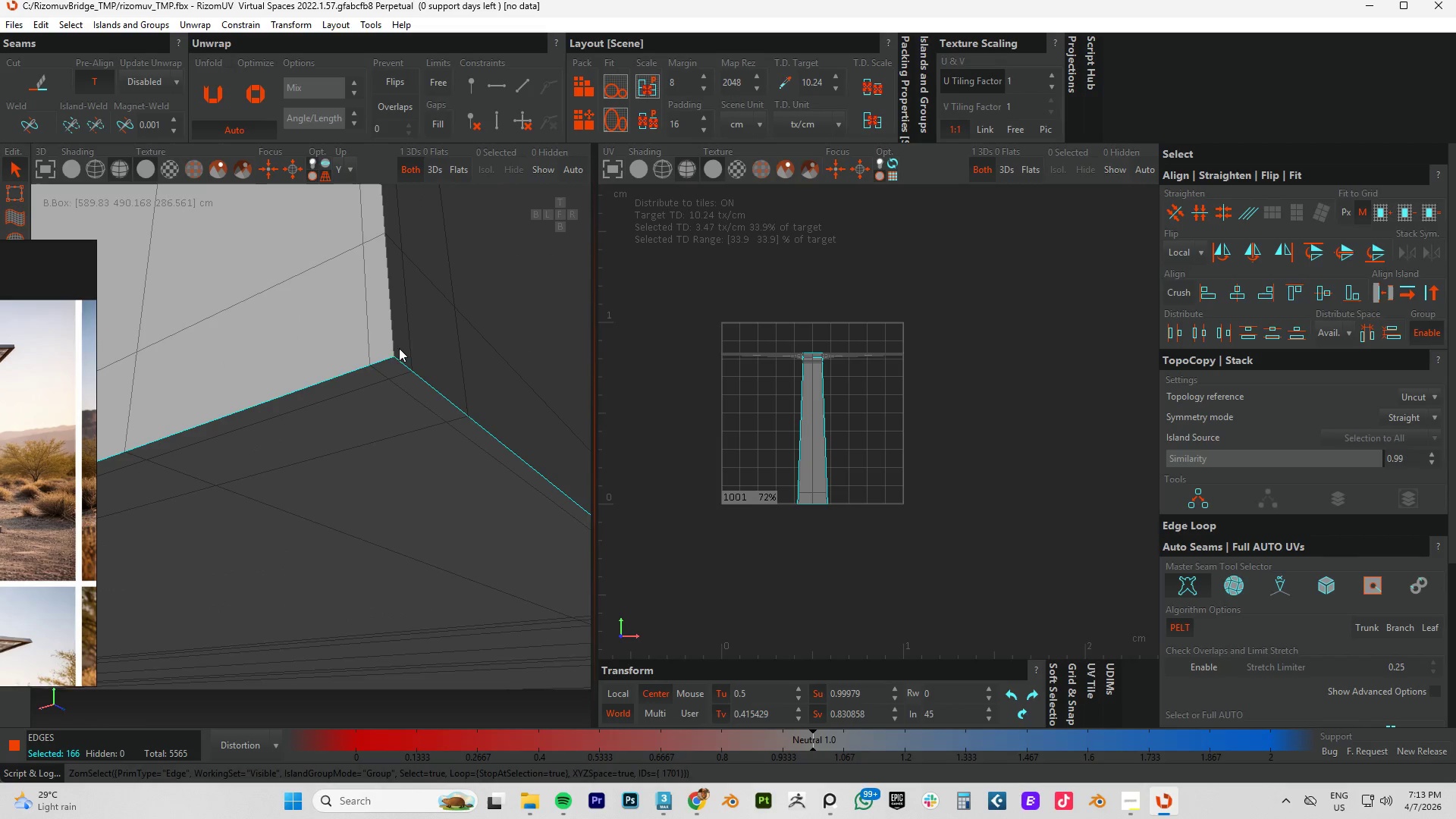 
left_click([391, 340])
 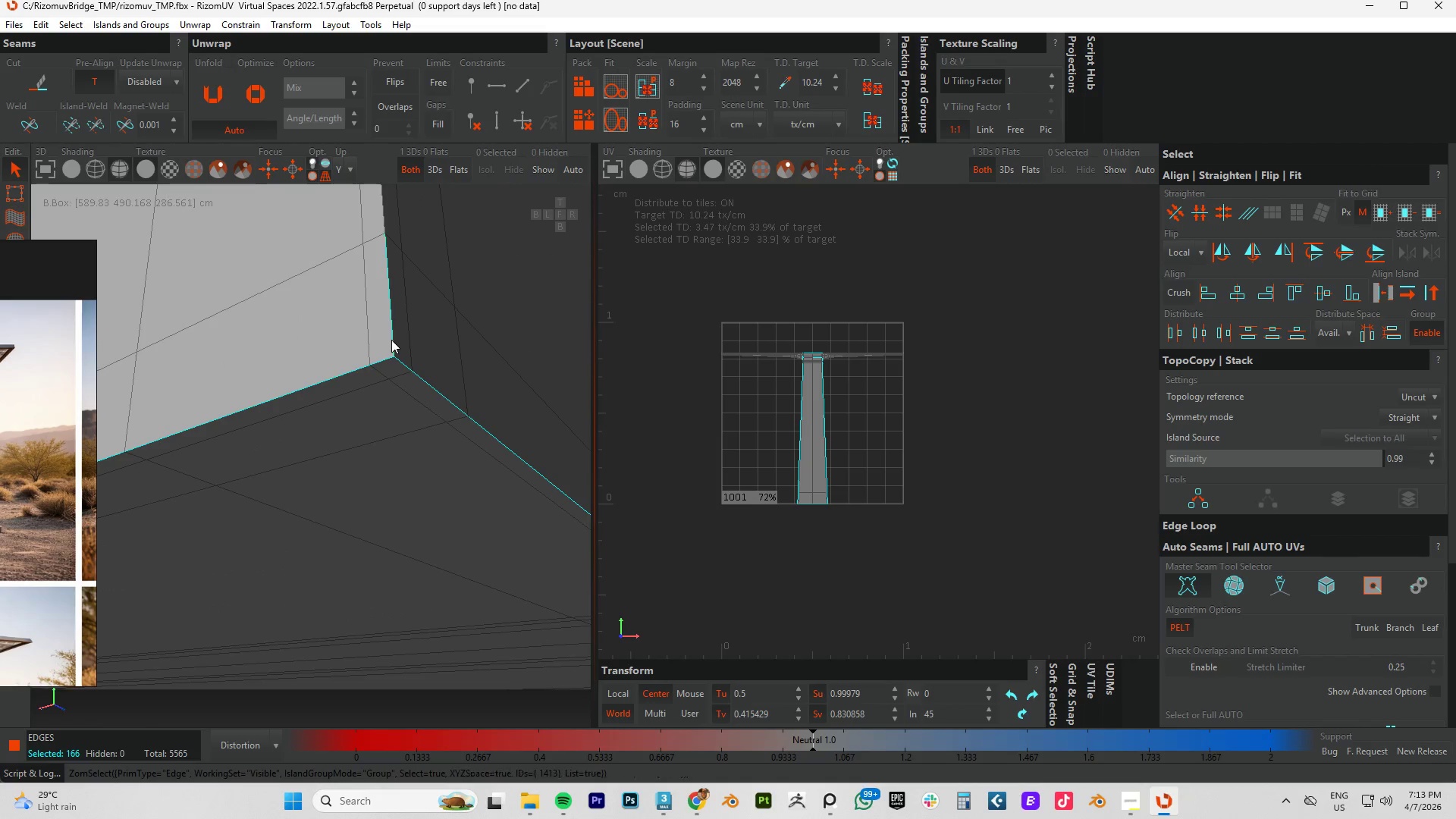 
double_click([391, 340])
 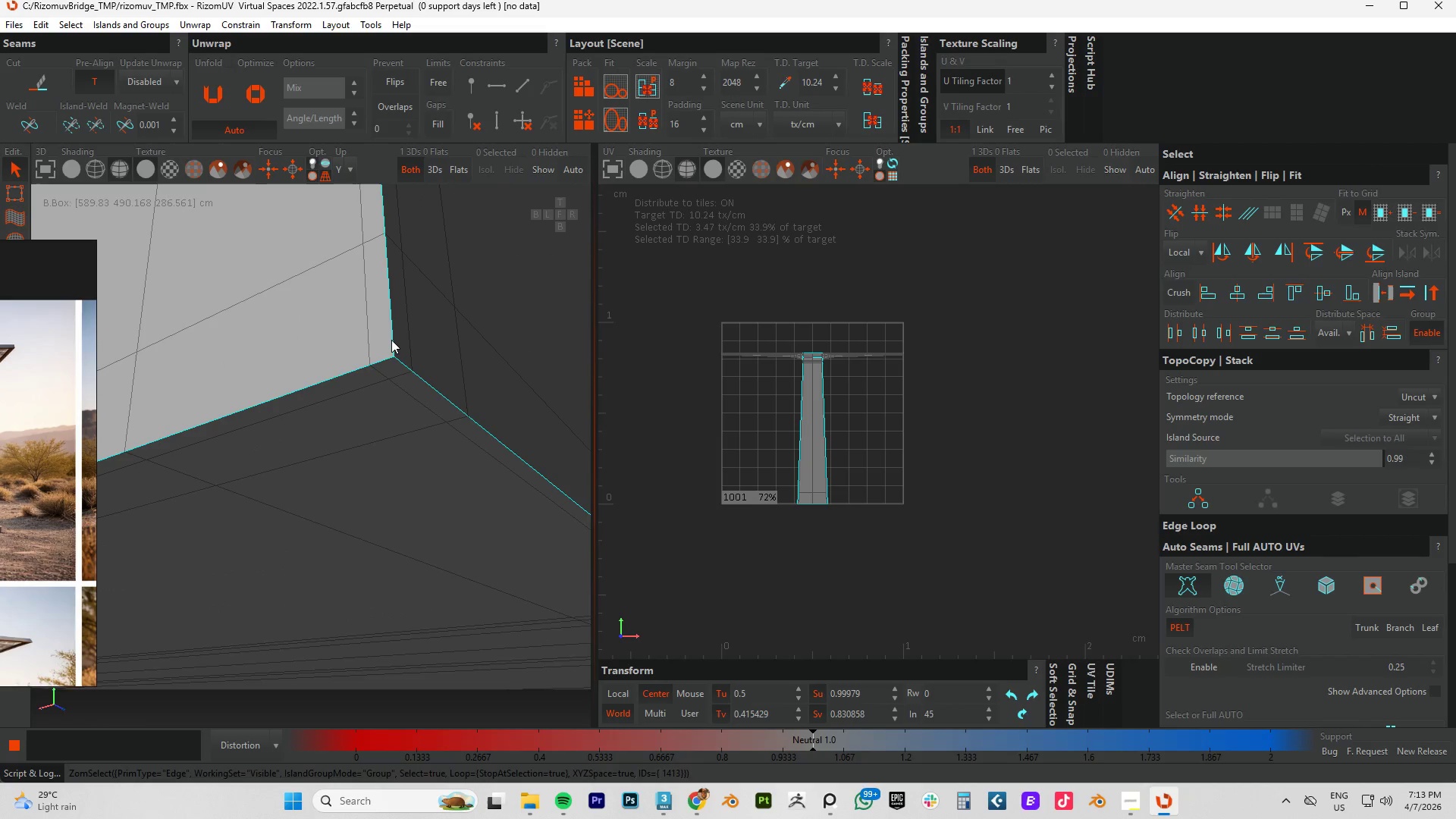 
hold_key(key=ControlLeft, duration=0.36)
 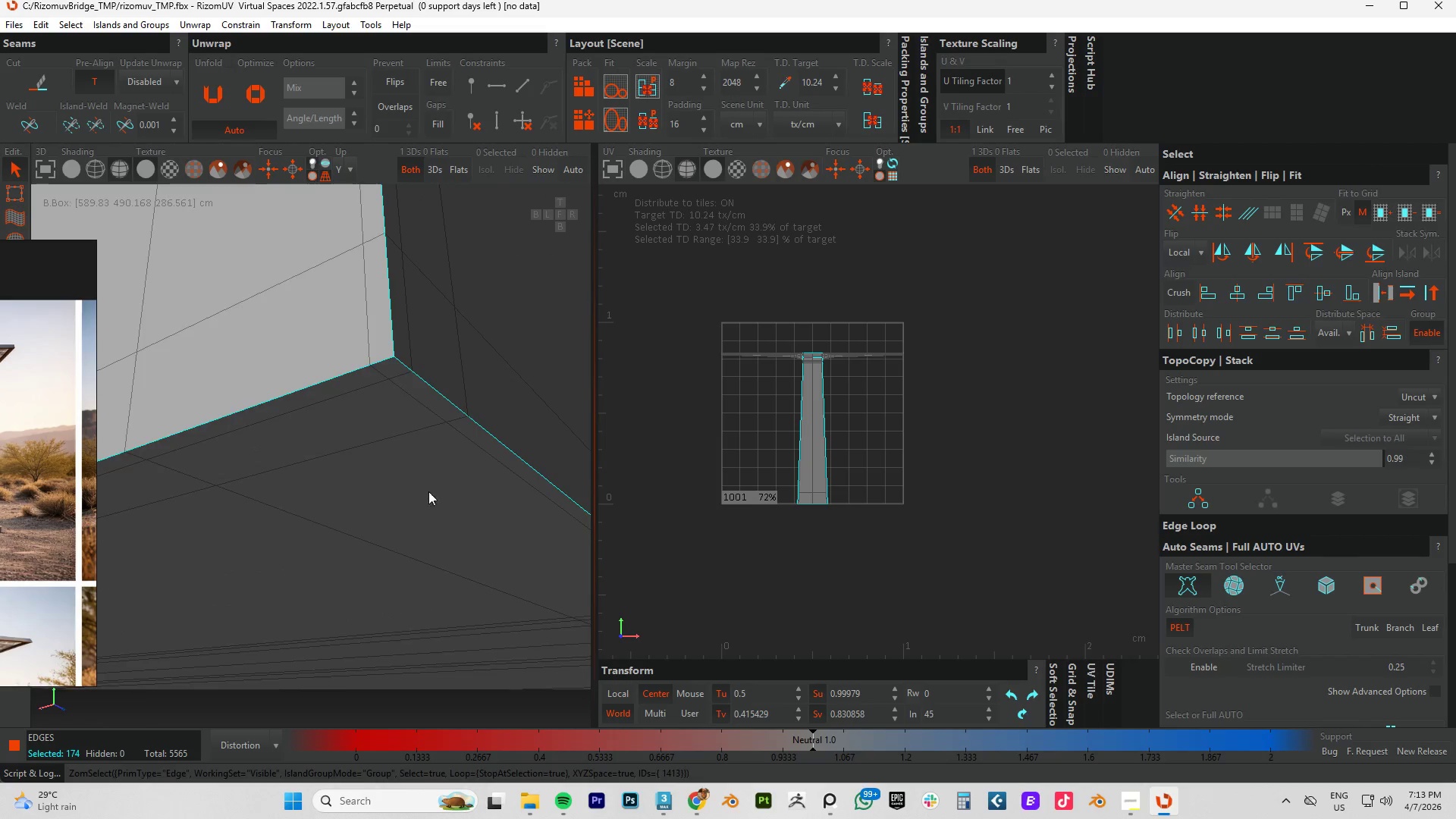 
hold_key(key=AltLeft, duration=0.47)
scroll: coordinate [400, 477], scroll_direction: down, amount: 29.0
 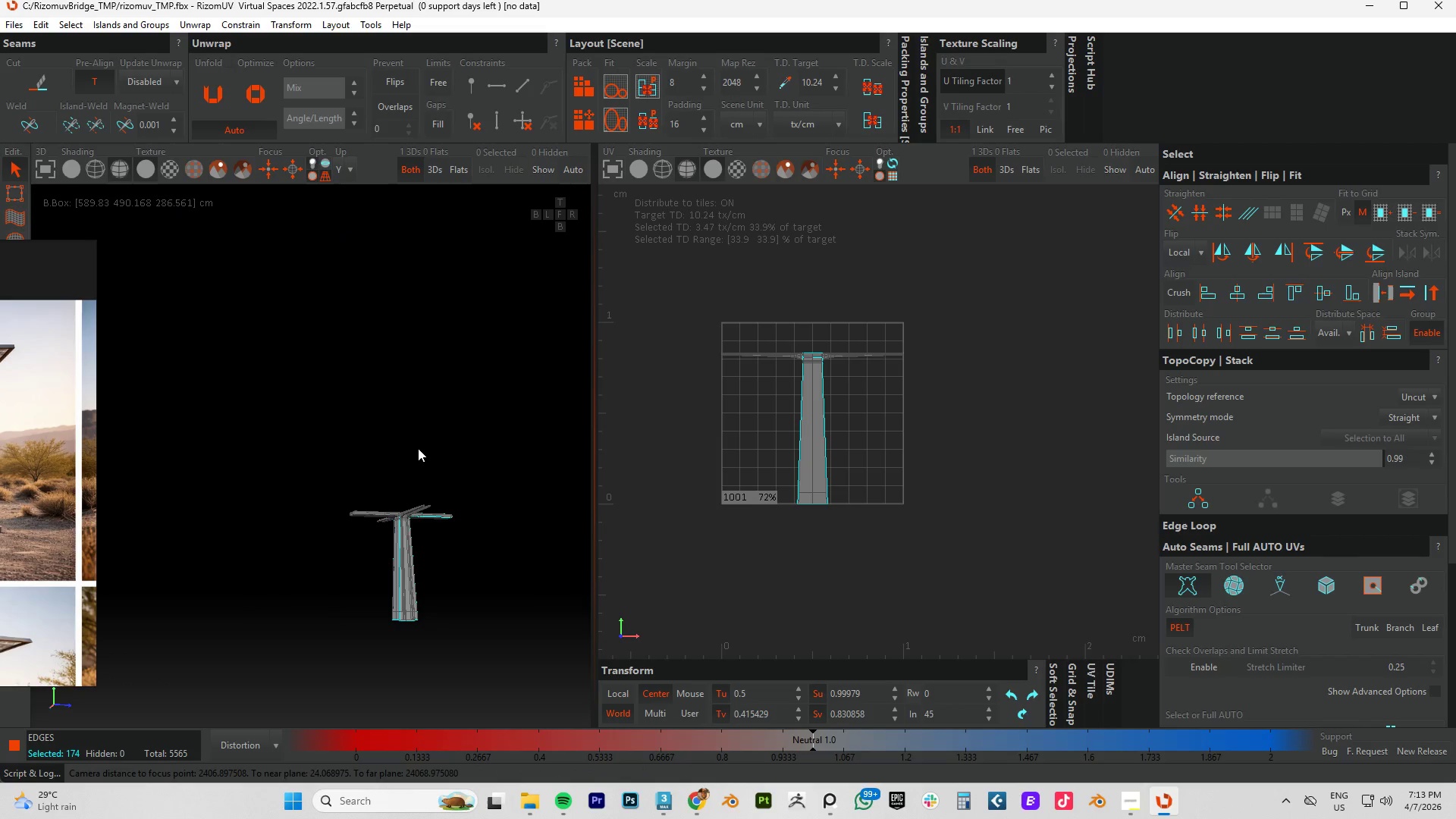 
hold_key(key=AltLeft, duration=0.55)
hold_key(key=AltLeft, duration=0.52)
scroll: coordinate [350, 308], scroll_direction: up, amount: 20.0
 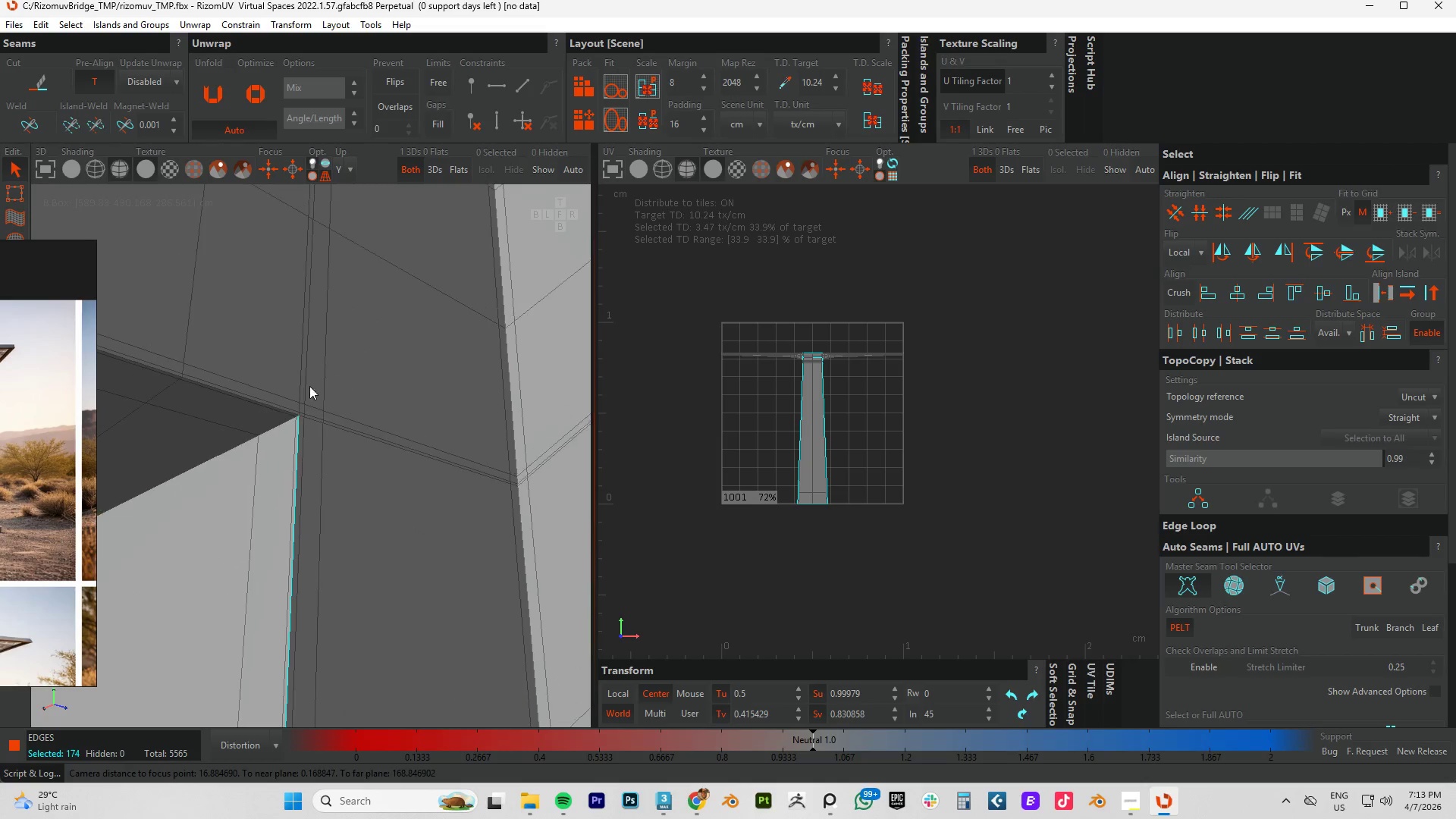 
hold_key(key=ControlLeft, duration=0.89)
 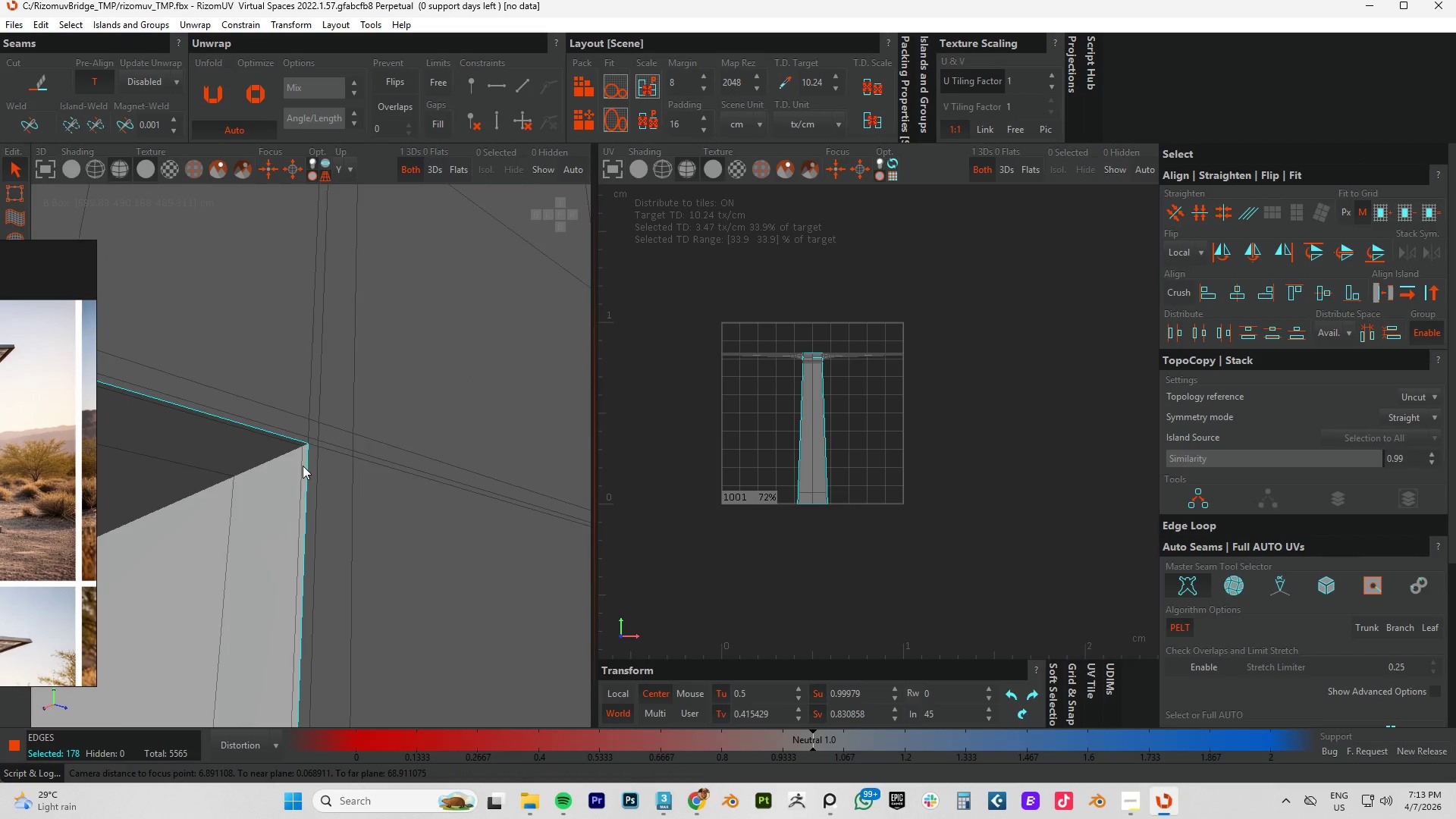 
scroll: coordinate [254, 407], scroll_direction: up, amount: 8.0
 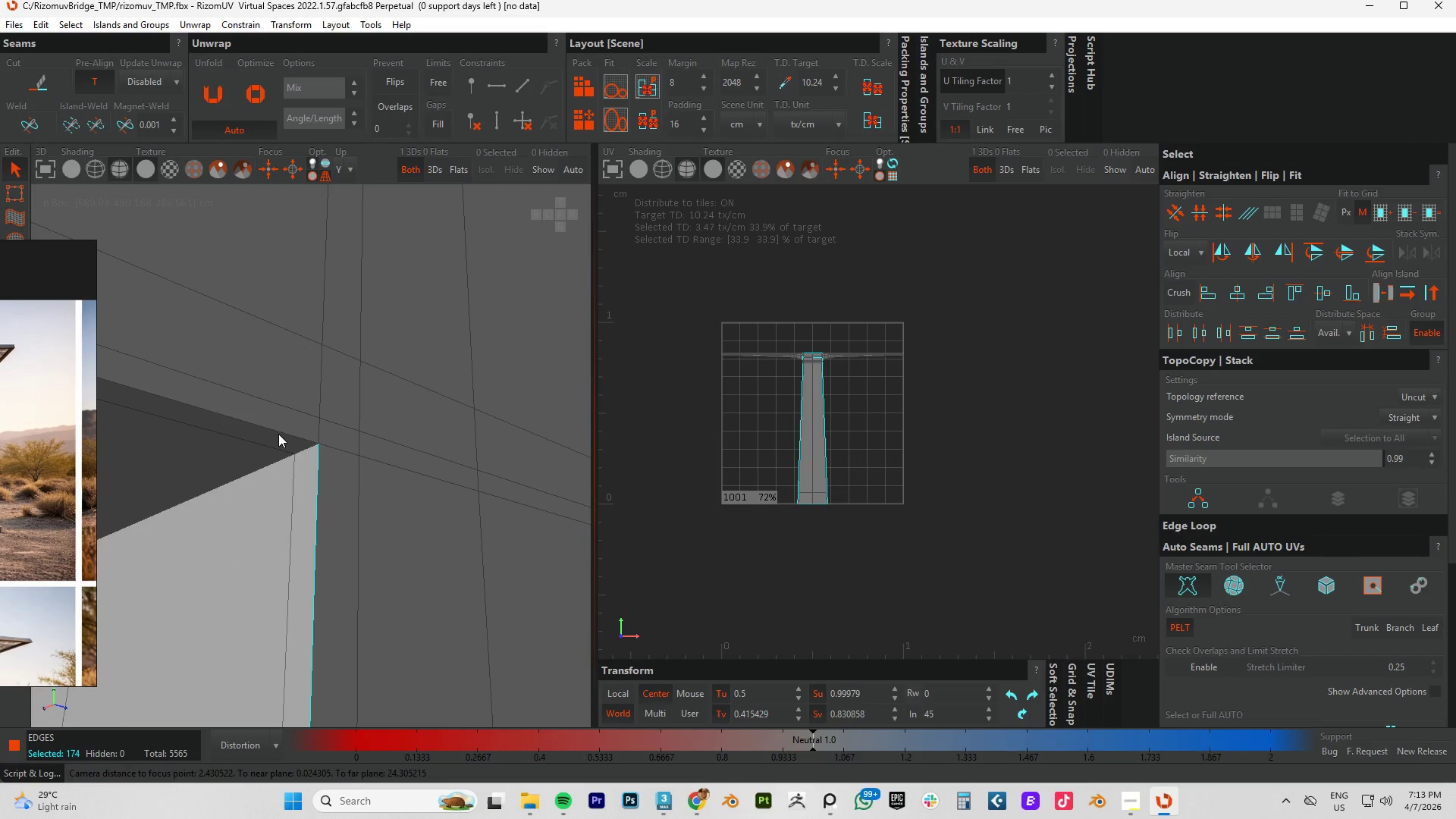 
left_click([299, 437])
 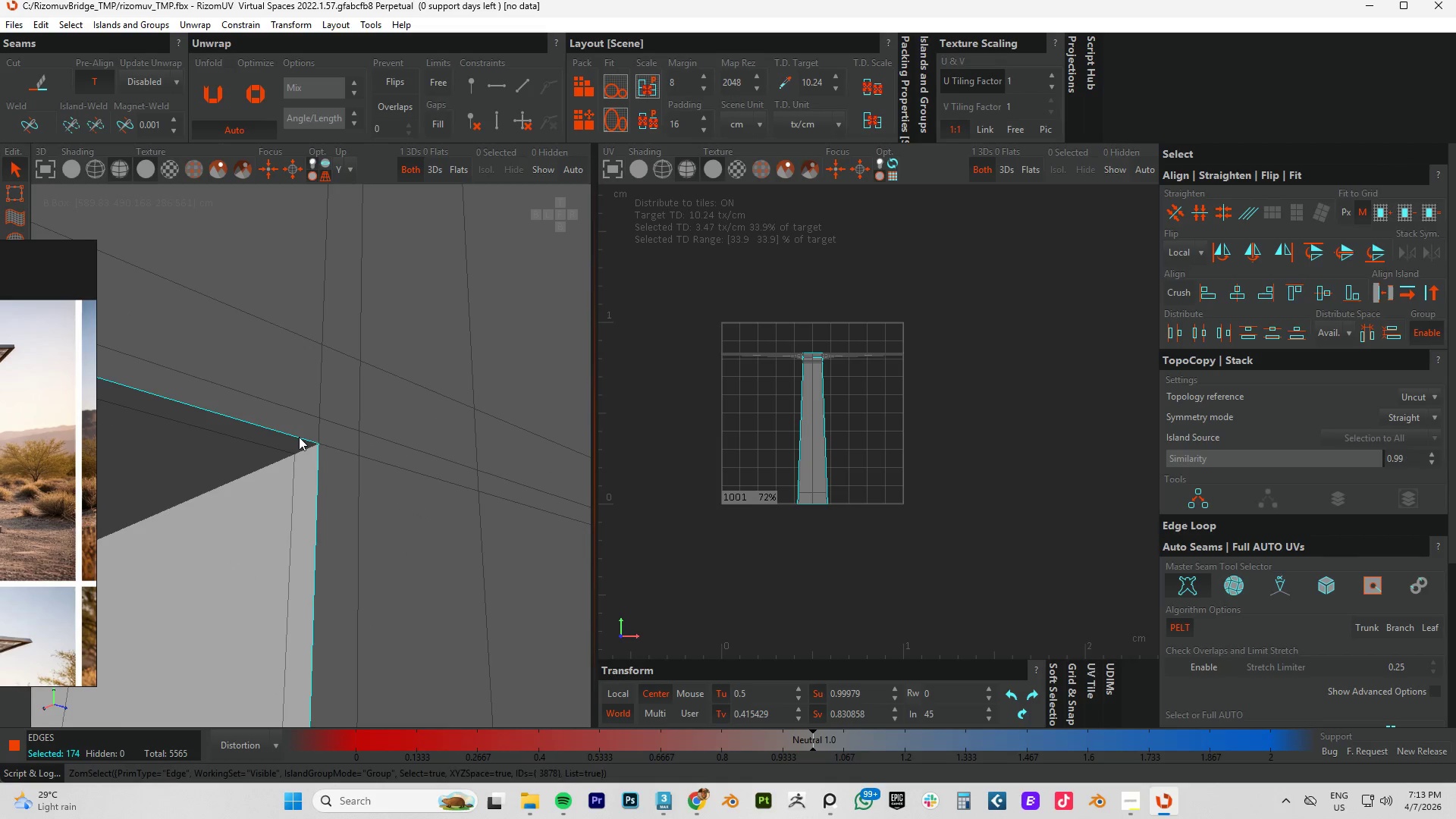 
double_click([299, 437])
 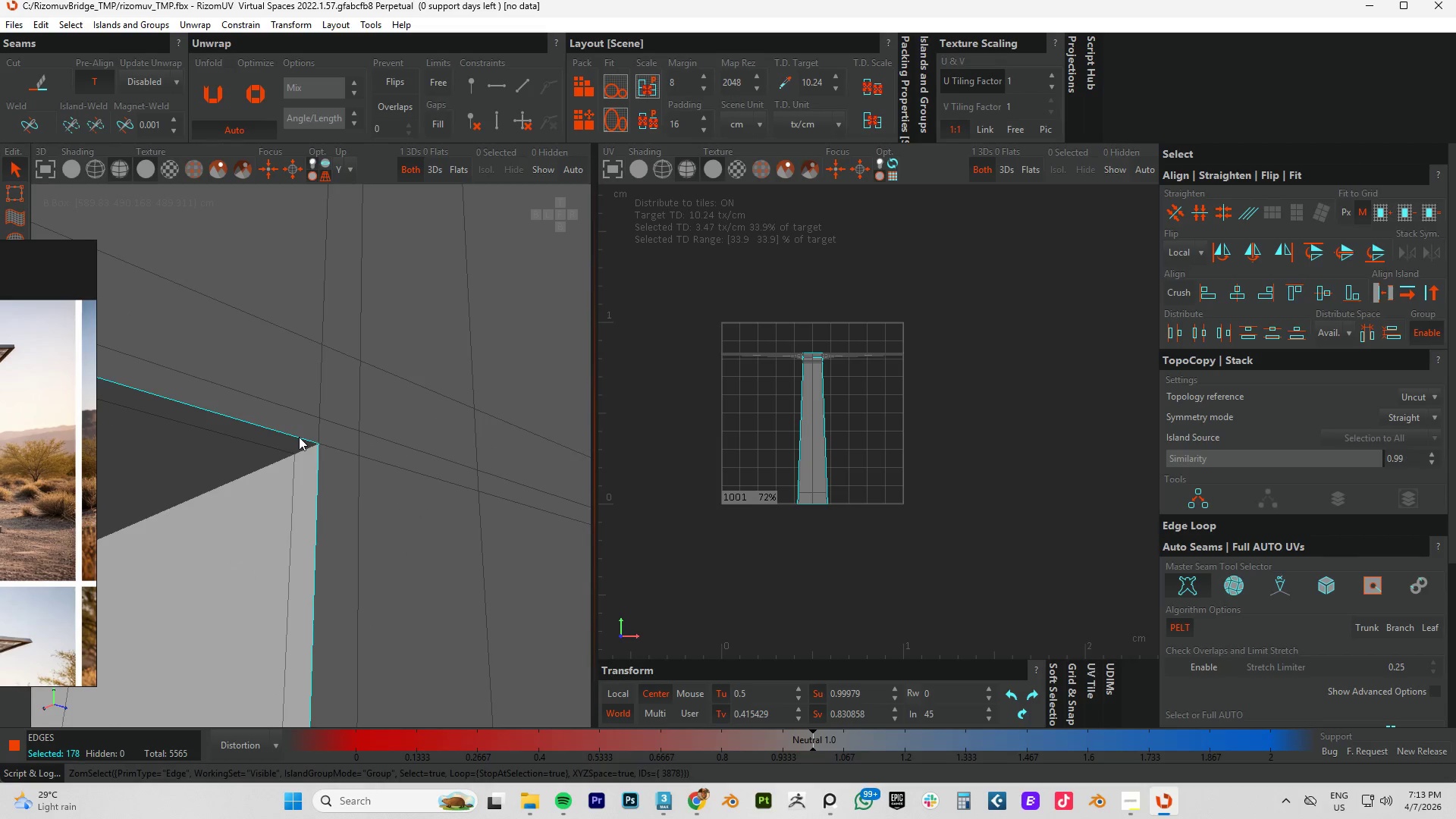 
scroll: coordinate [287, 475], scroll_direction: down, amount: 20.0
 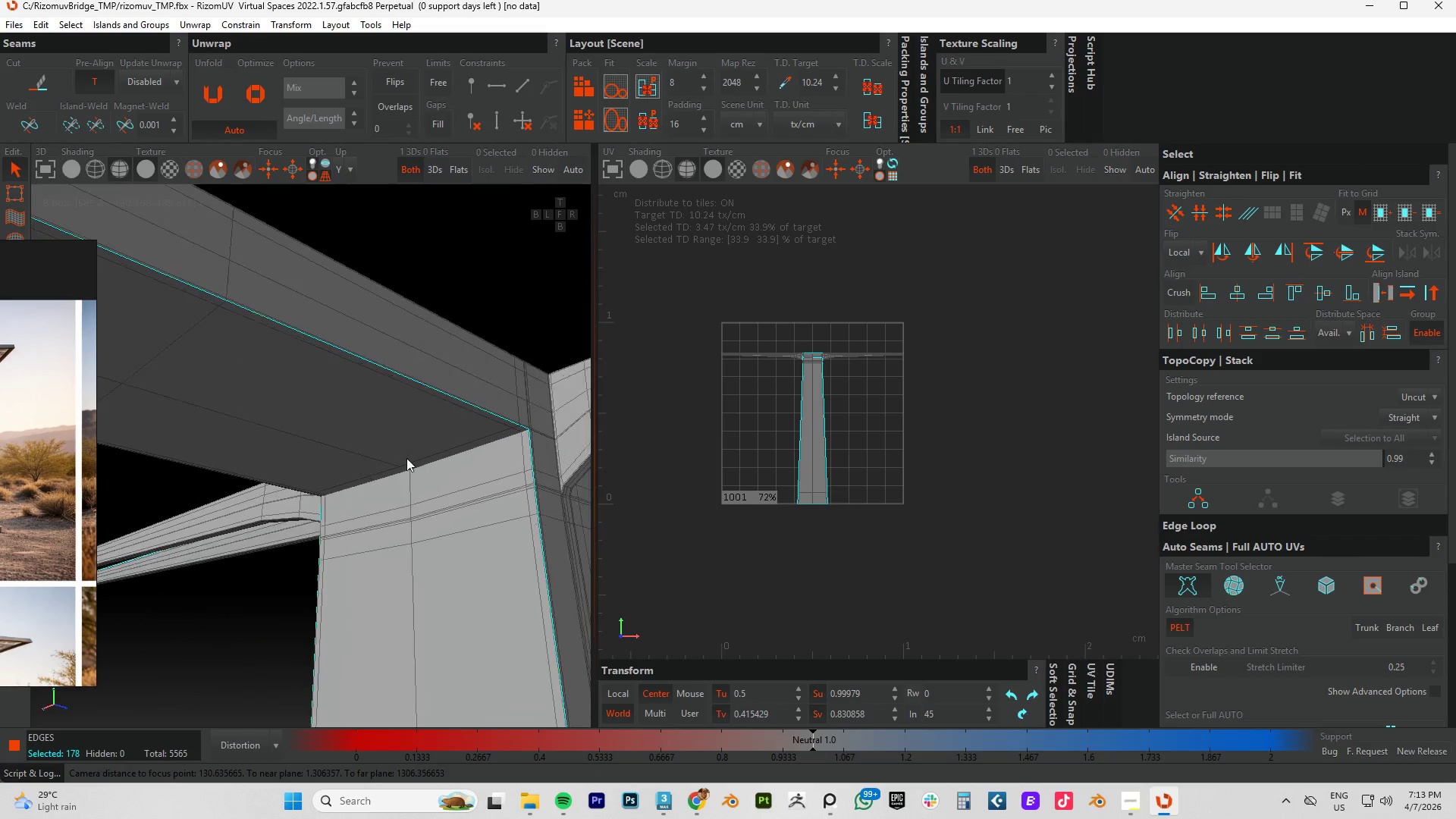 
hold_key(key=AltLeft, duration=1.0)
 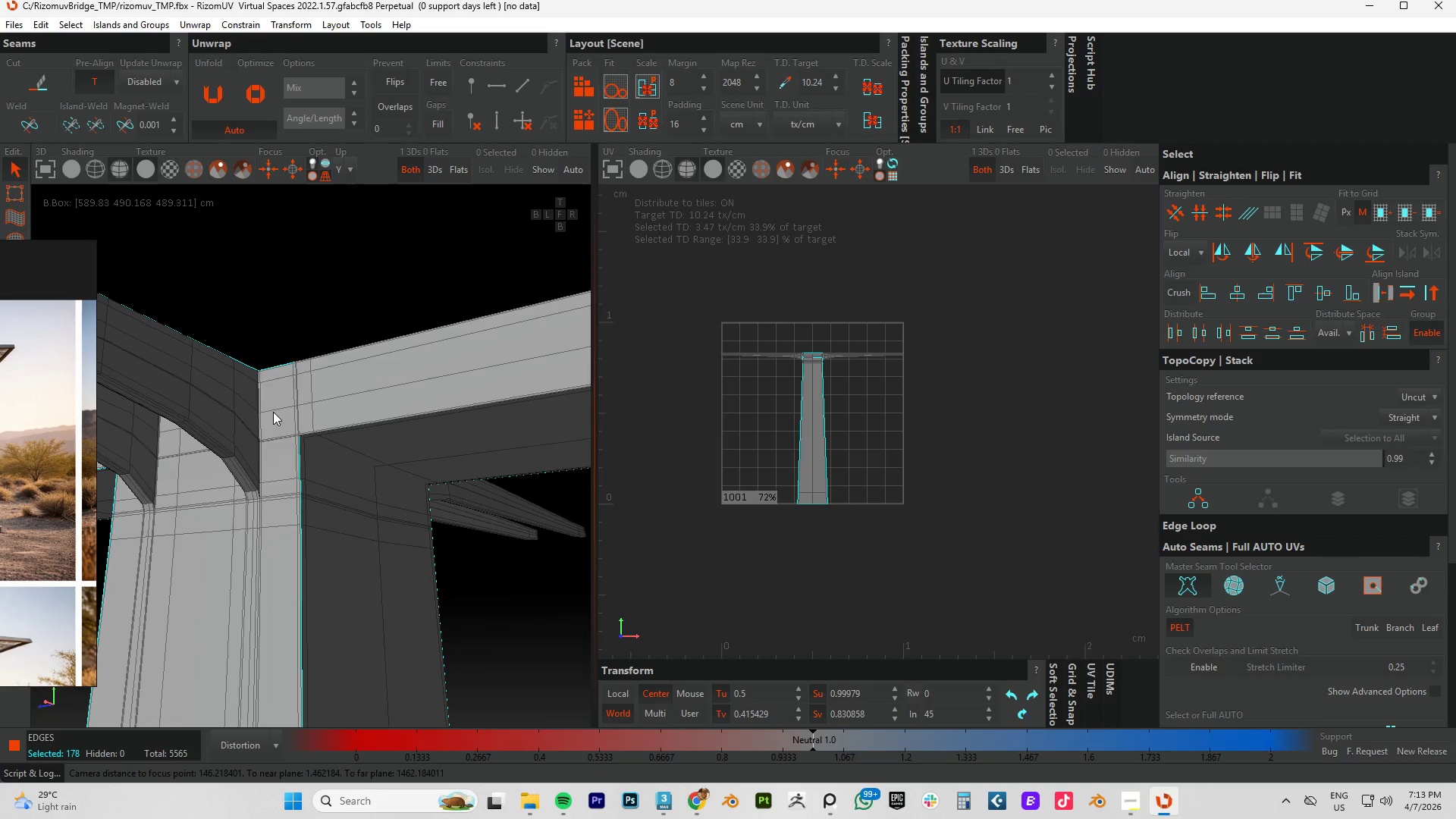 
hold_key(key=ControlLeft, duration=1.5)
 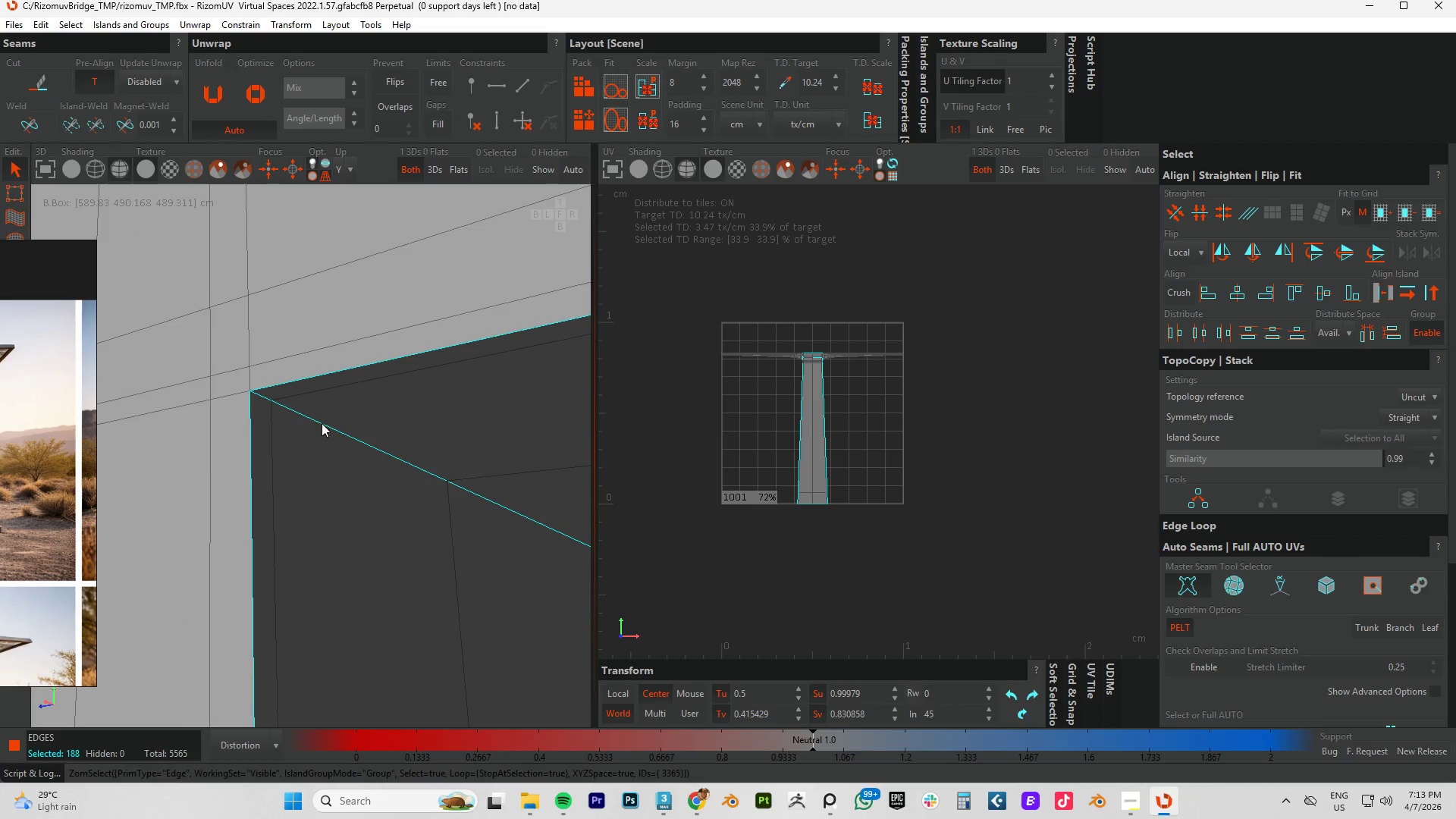 
scroll: coordinate [283, 397], scroll_direction: up, amount: 15.0
 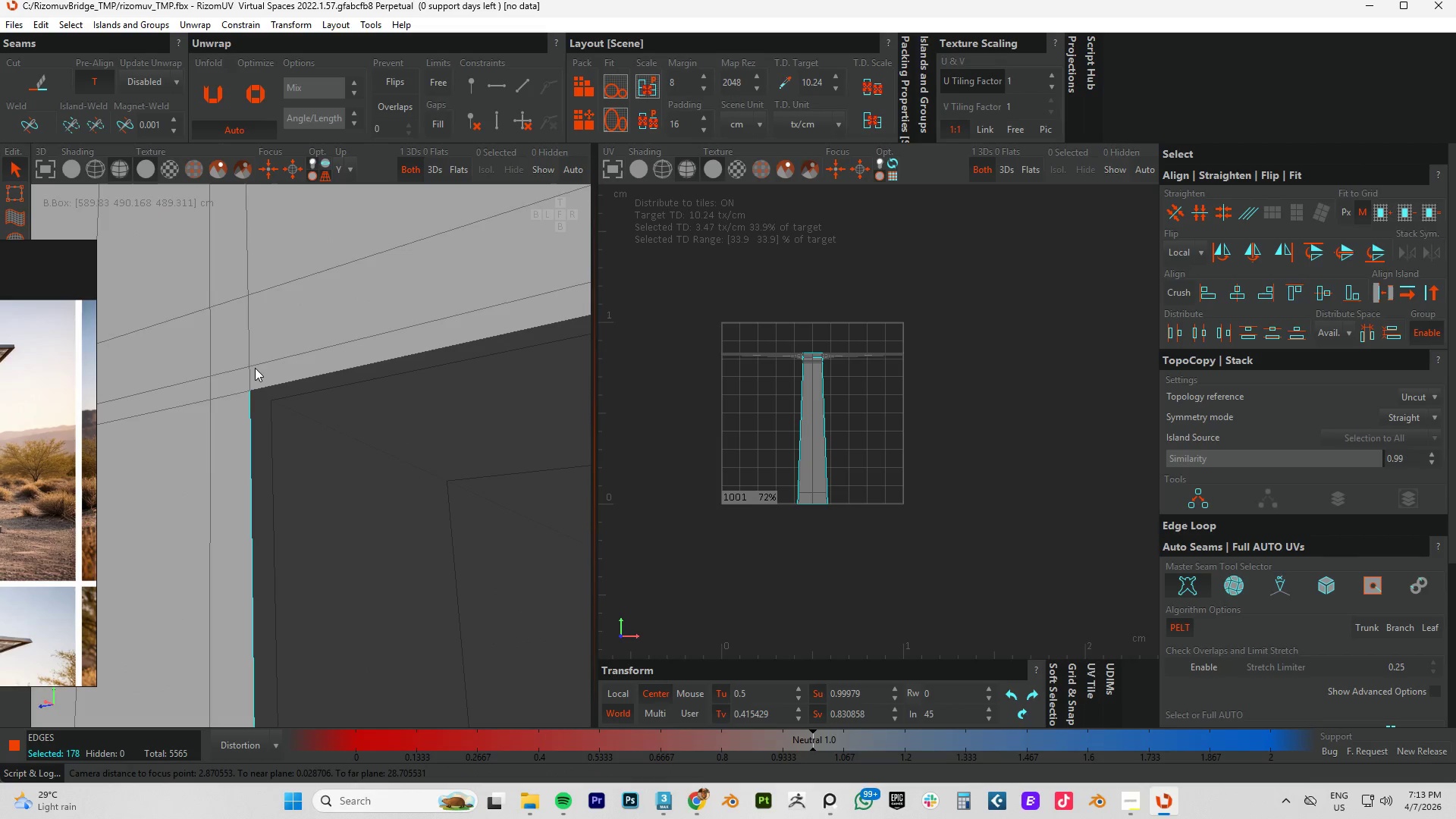 
left_click([261, 388])
 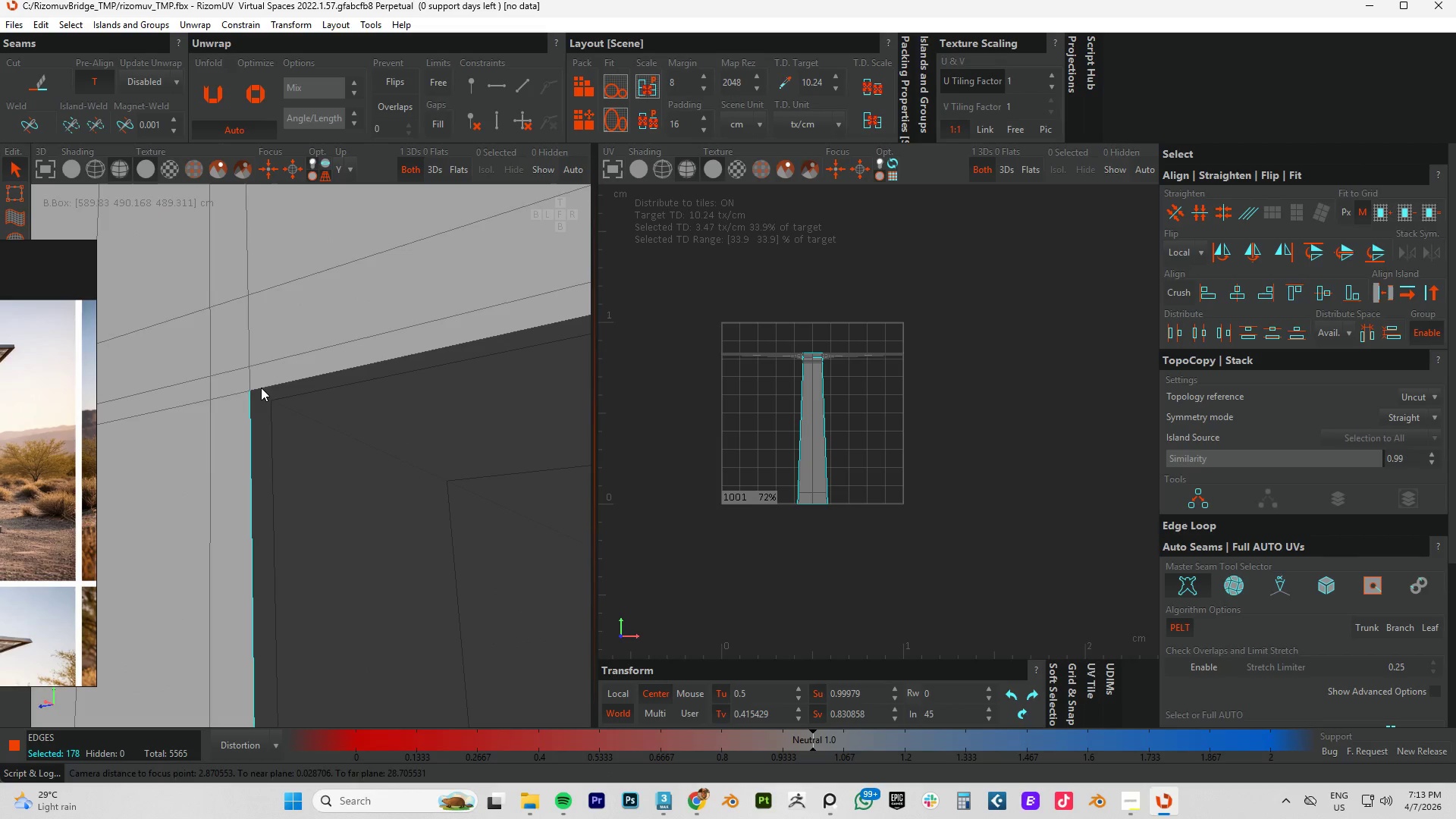 
double_click([261, 388])
 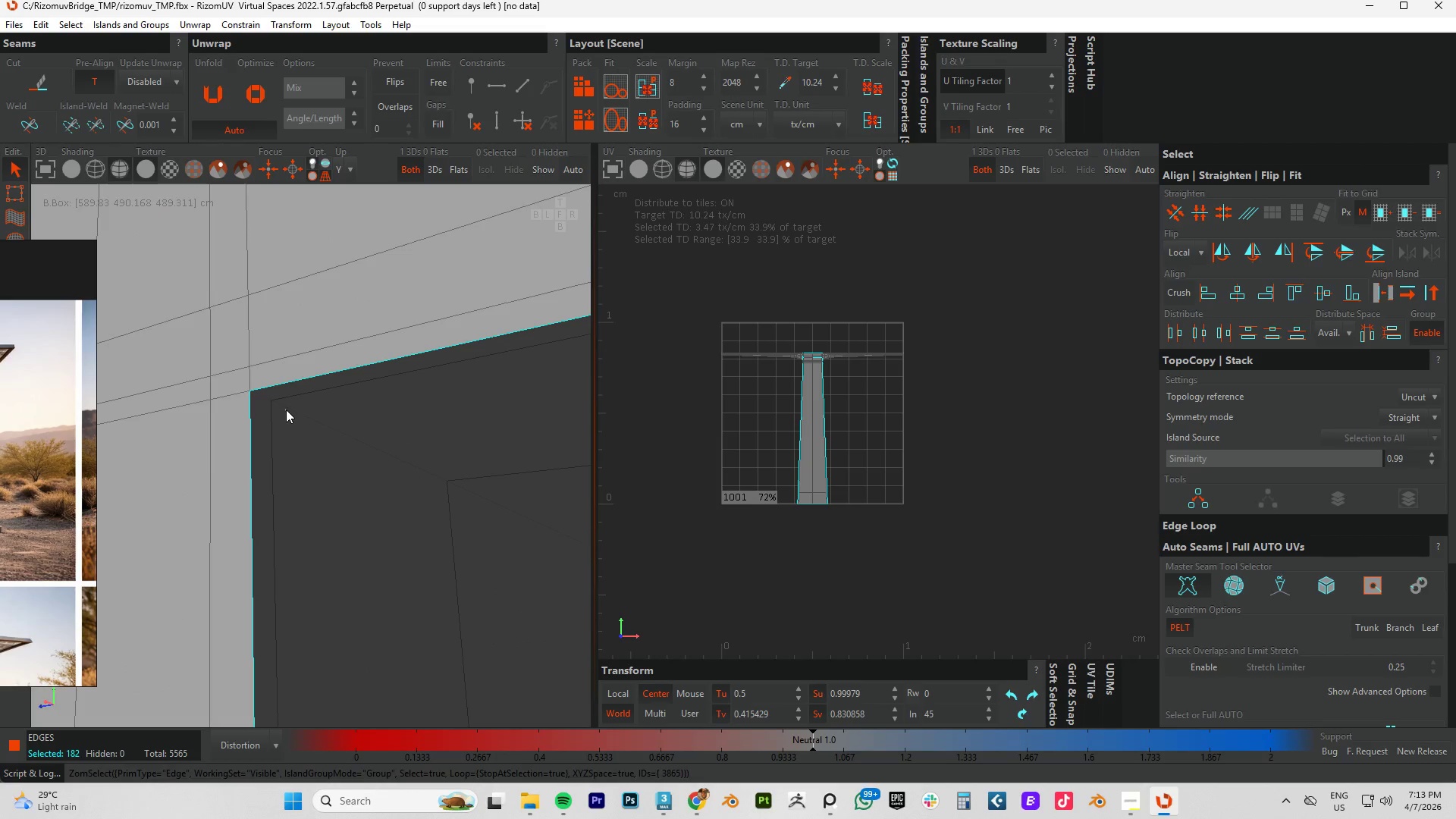 
hold_key(key=ControlLeft, duration=0.55)
double_click([286, 410])
 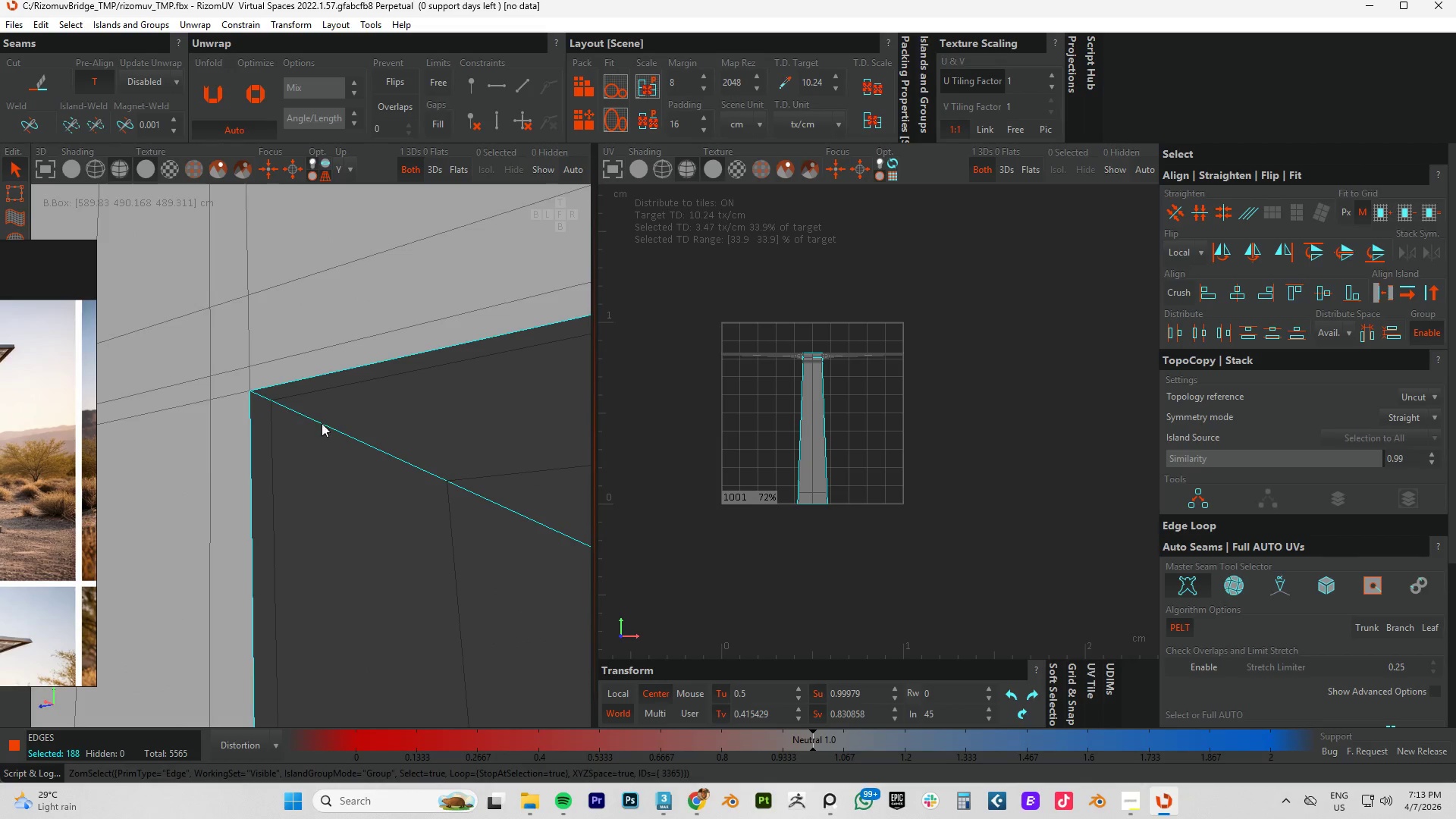 
scroll: coordinate [337, 403], scroll_direction: down, amount: 15.0
 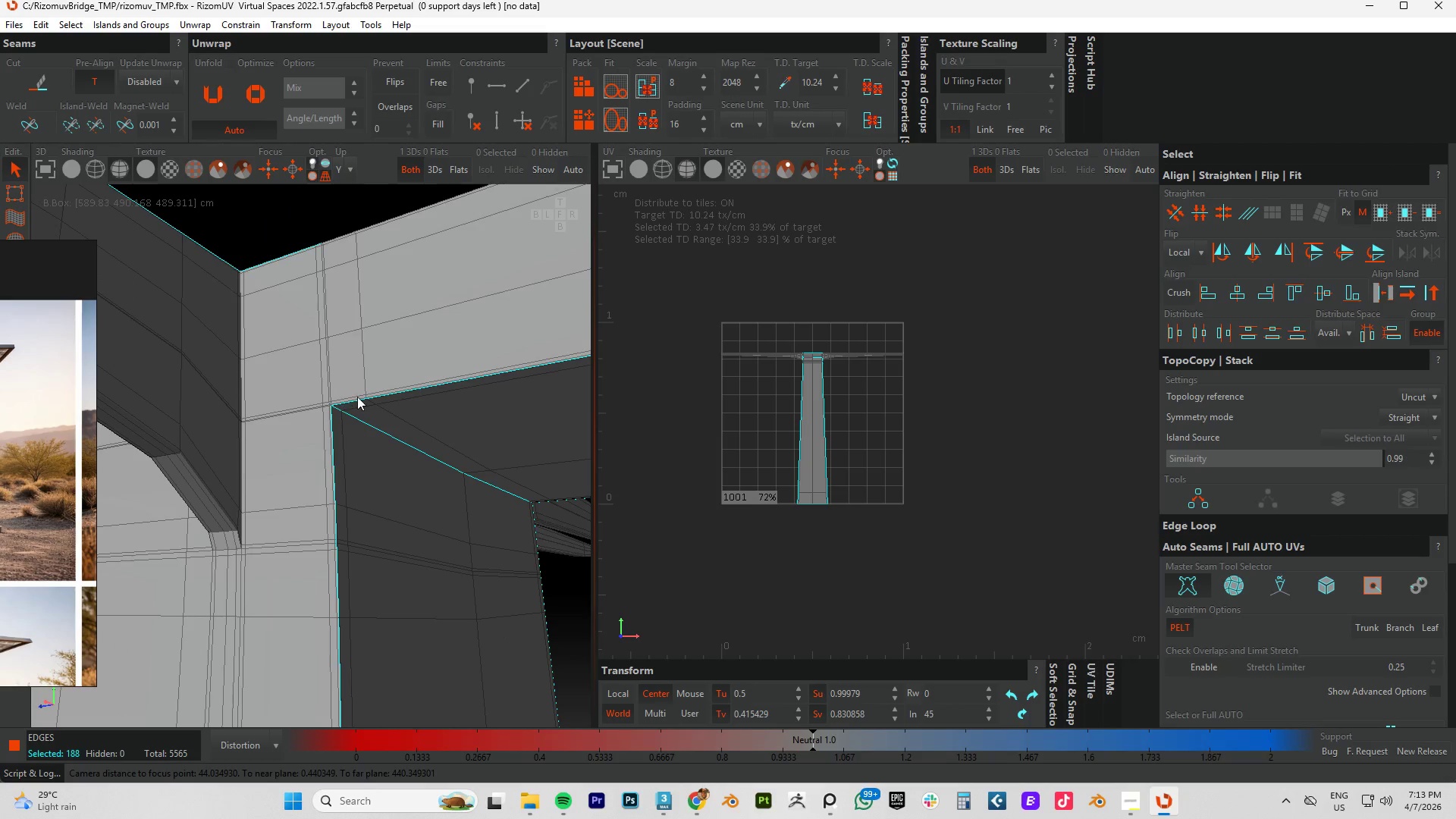 
hold_key(key=AltLeft, duration=0.55)
 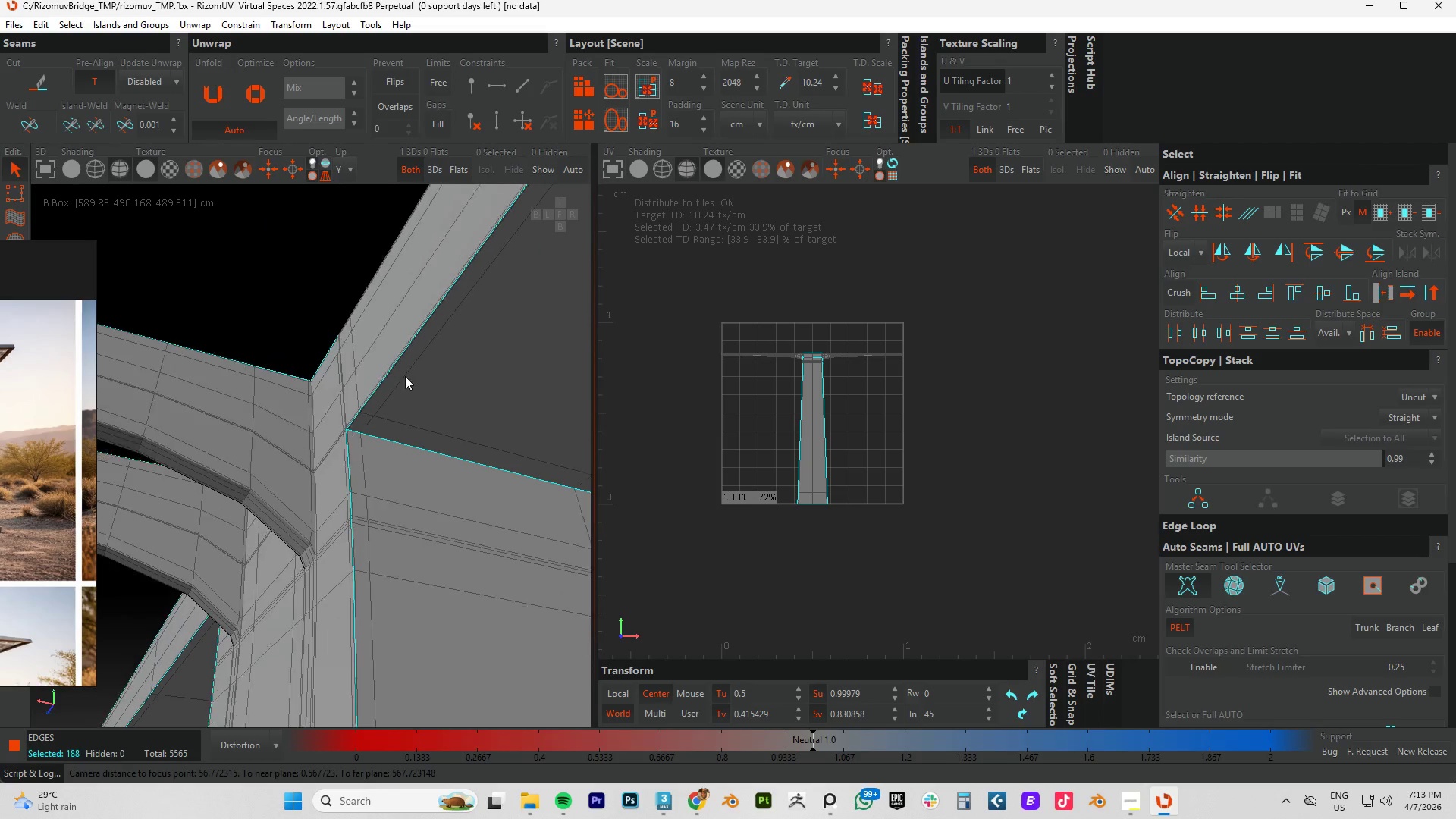 
hold_key(key=AltLeft, duration=0.62)
 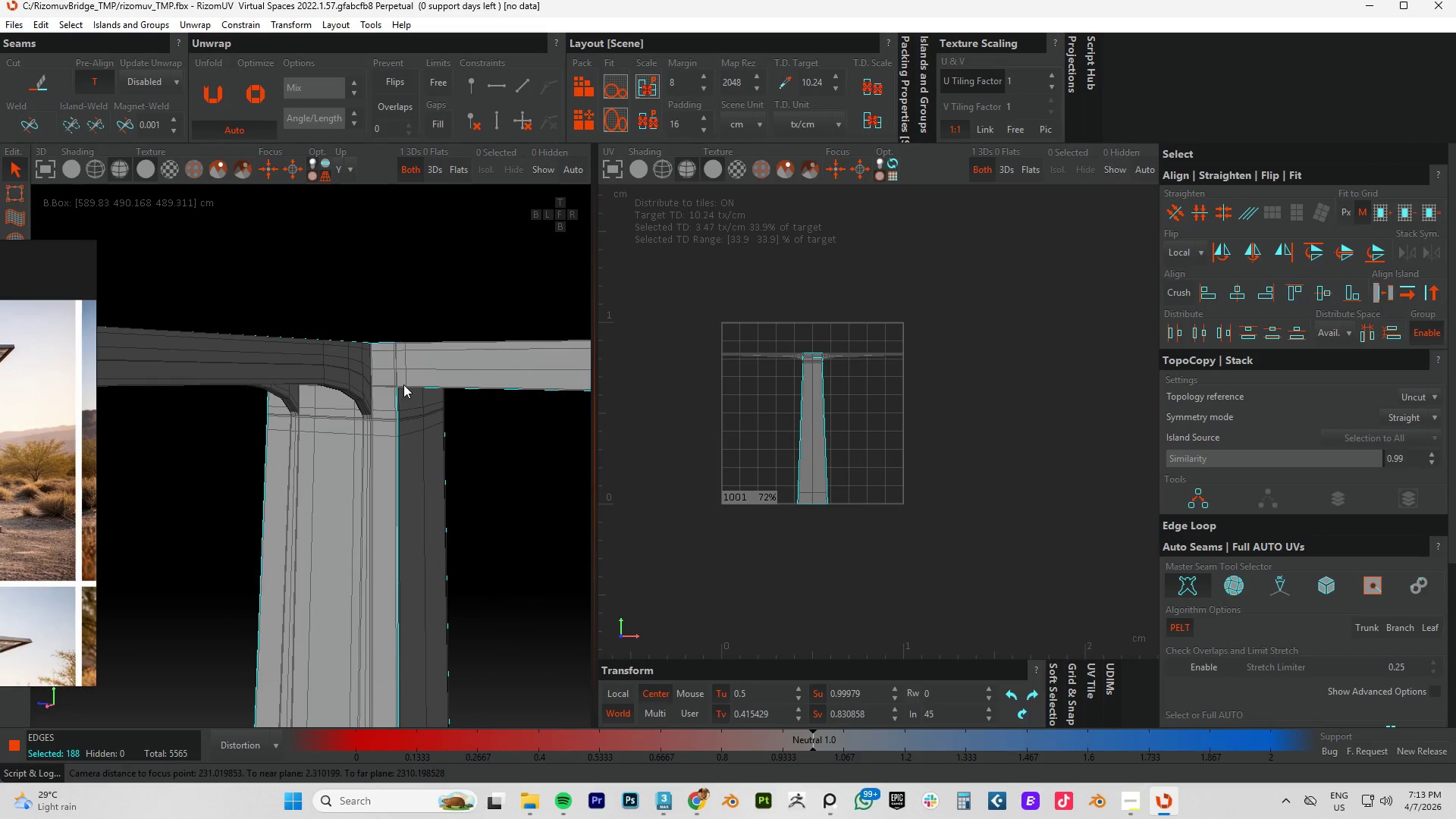 
scroll: coordinate [417, 379], scroll_direction: down, amount: 7.0
 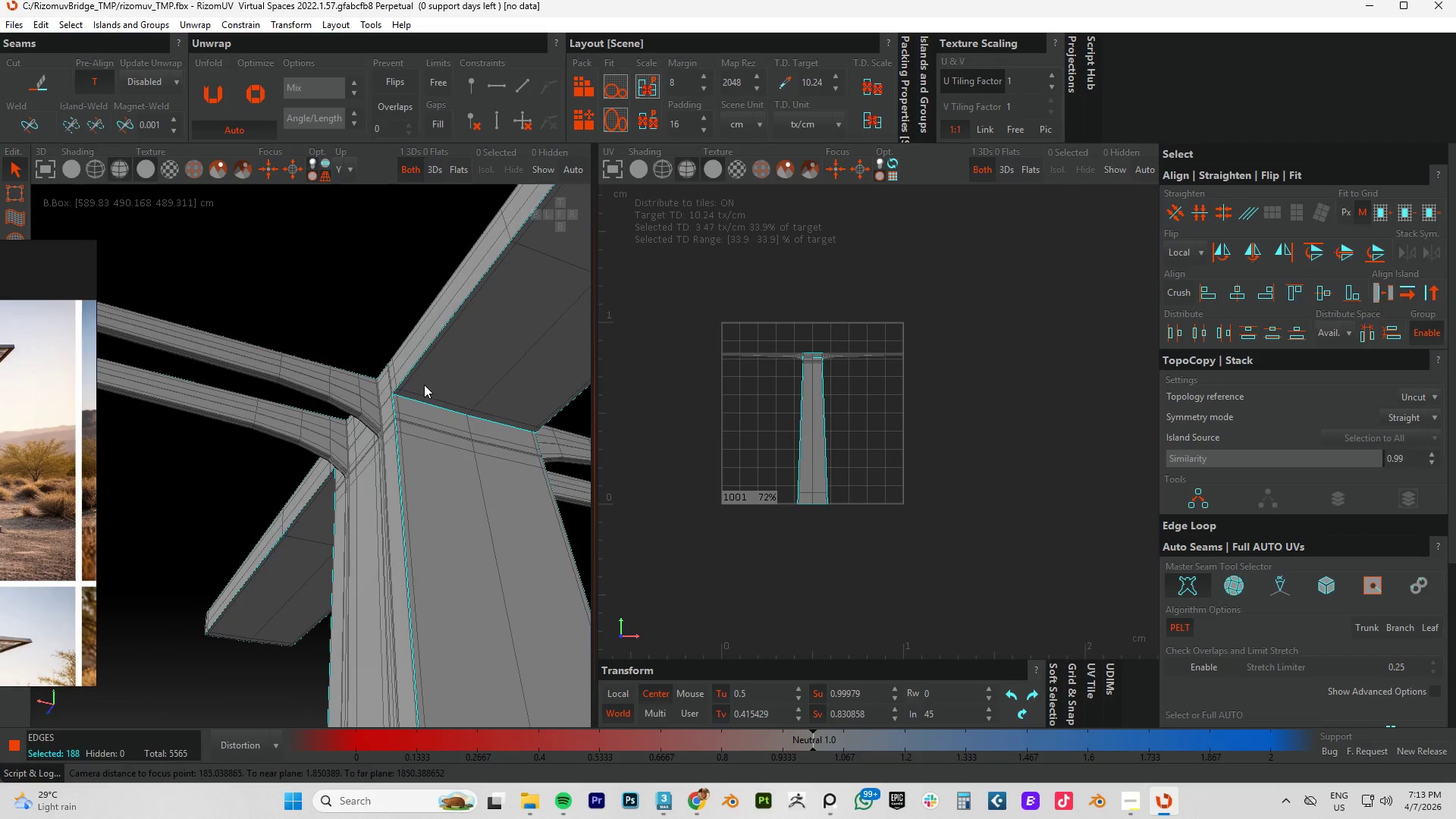 
hold_key(key=AltLeft, duration=0.44)
 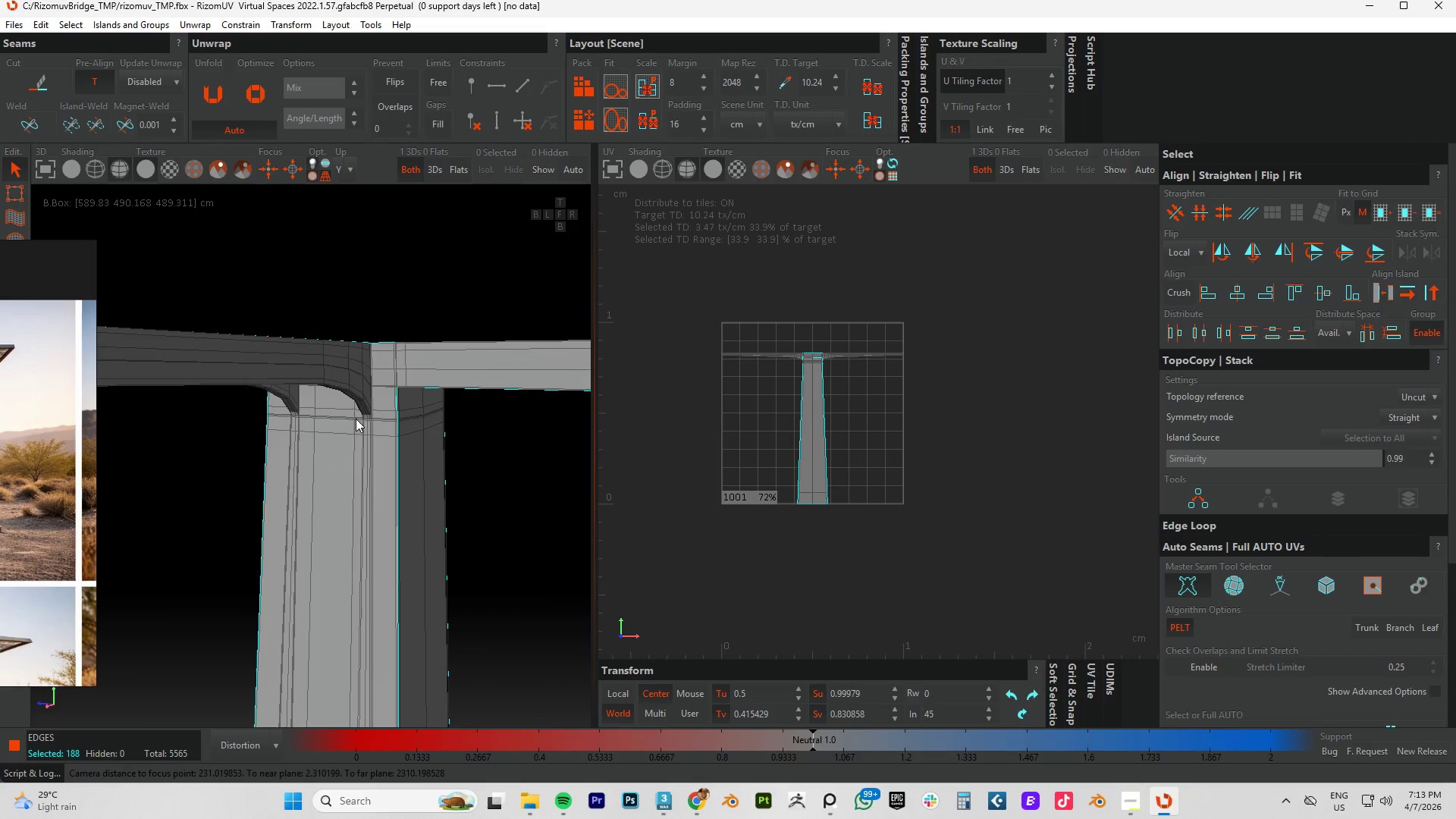 
hold_key(key=AltLeft, duration=0.69)
 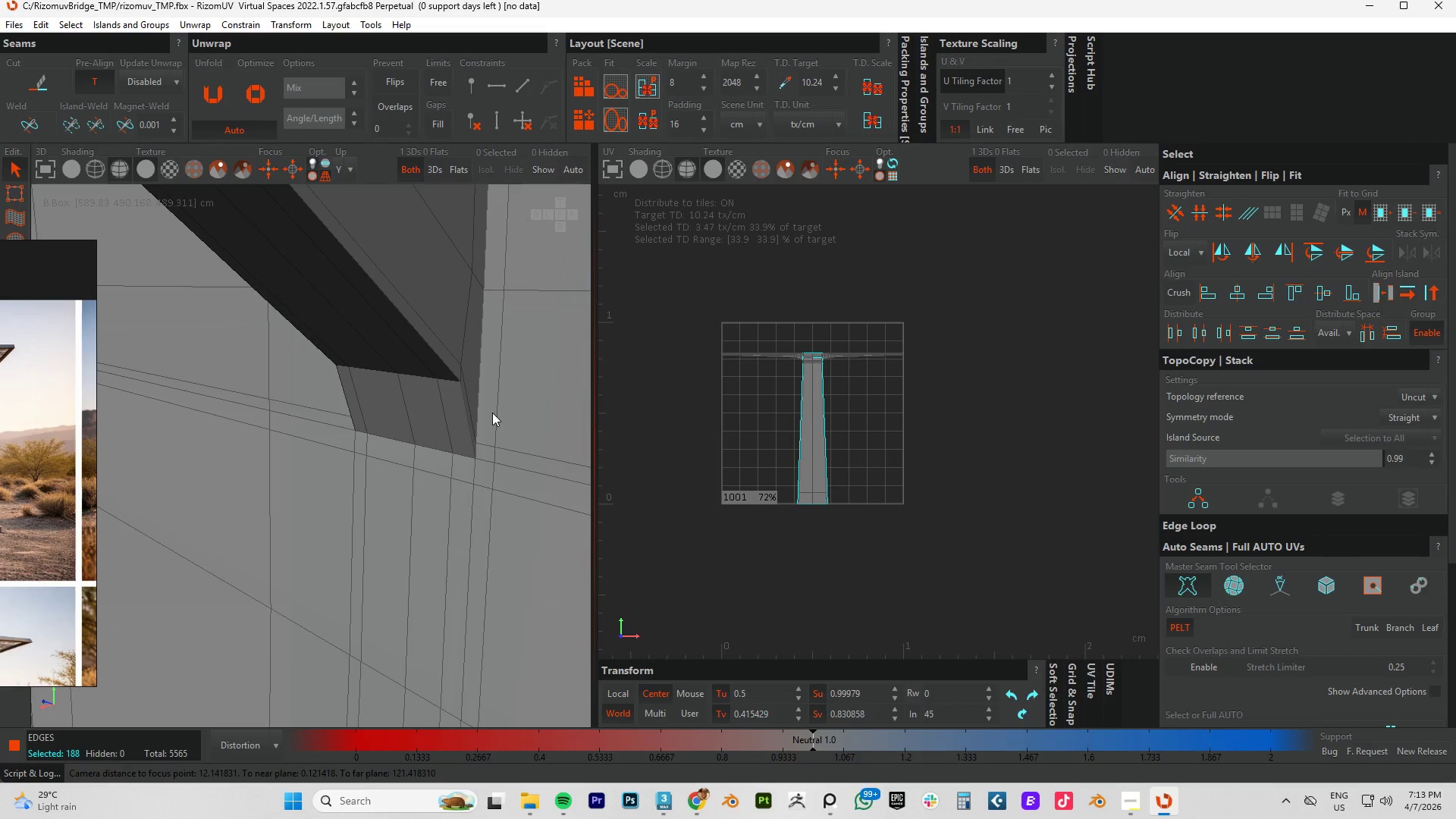 
scroll: coordinate [454, 391], scroll_direction: up, amount: 11.0
 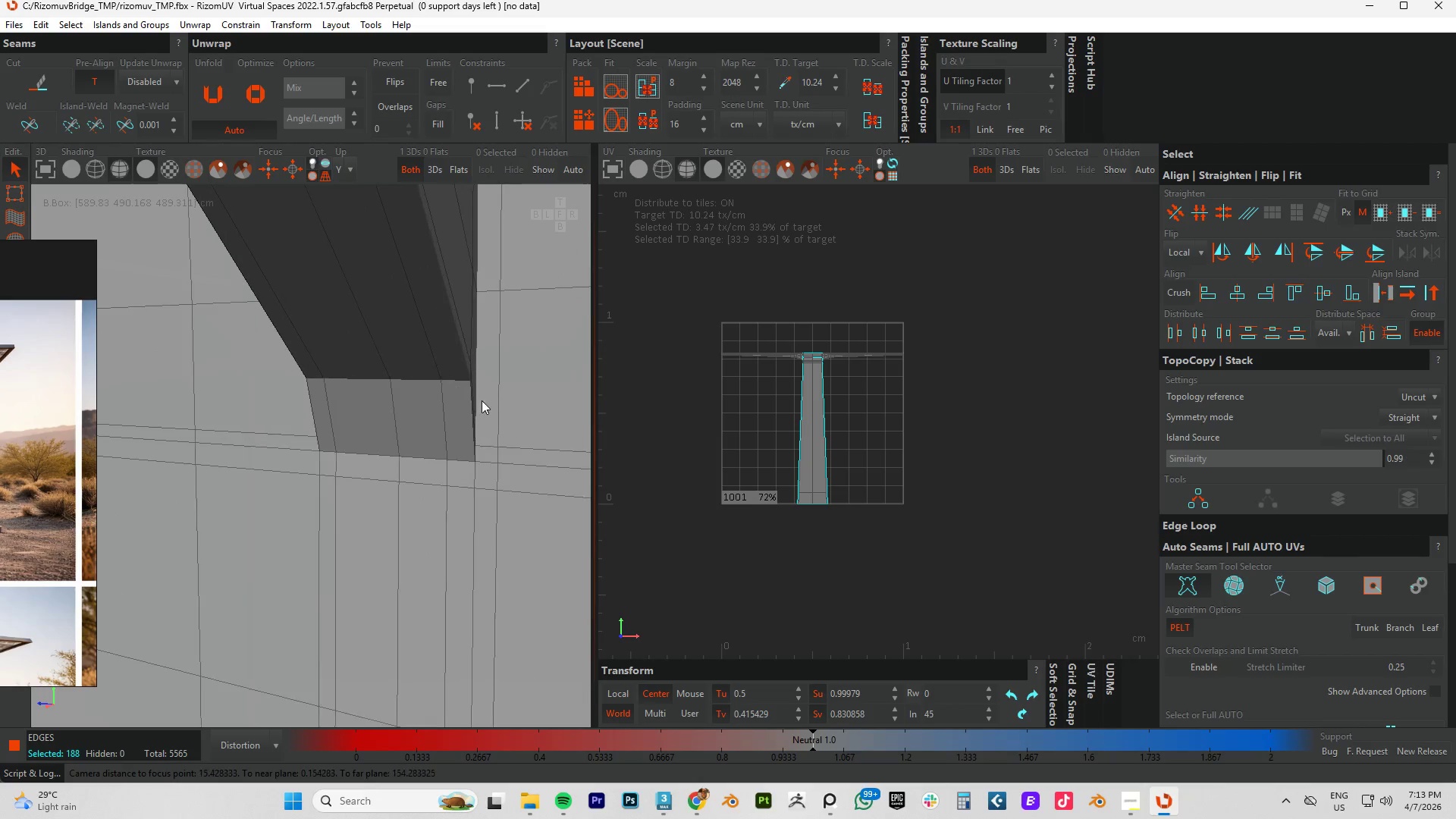 
hold_key(key=AltLeft, duration=0.52)
 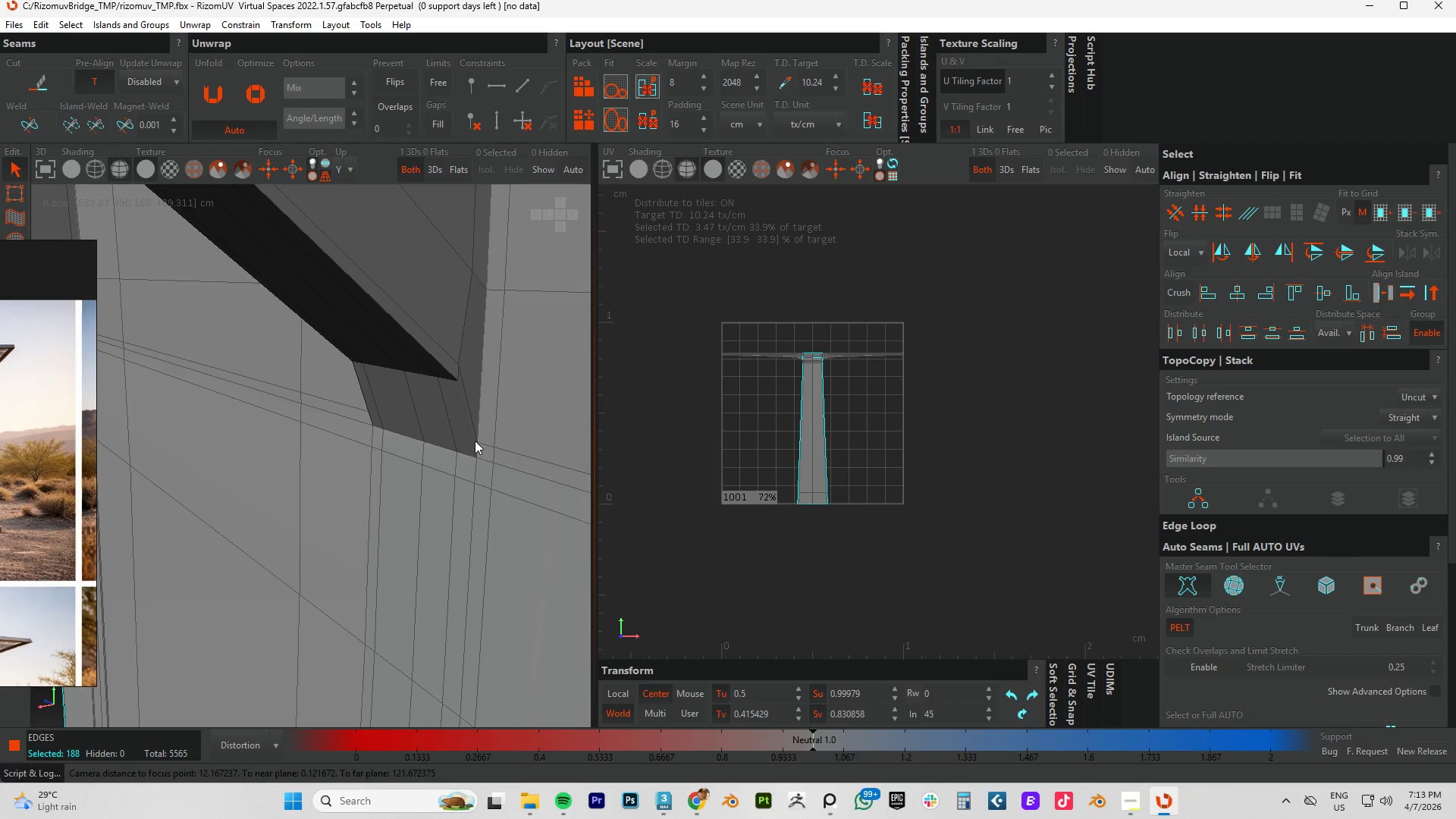 
hold_key(key=ControlLeft, duration=0.8)
 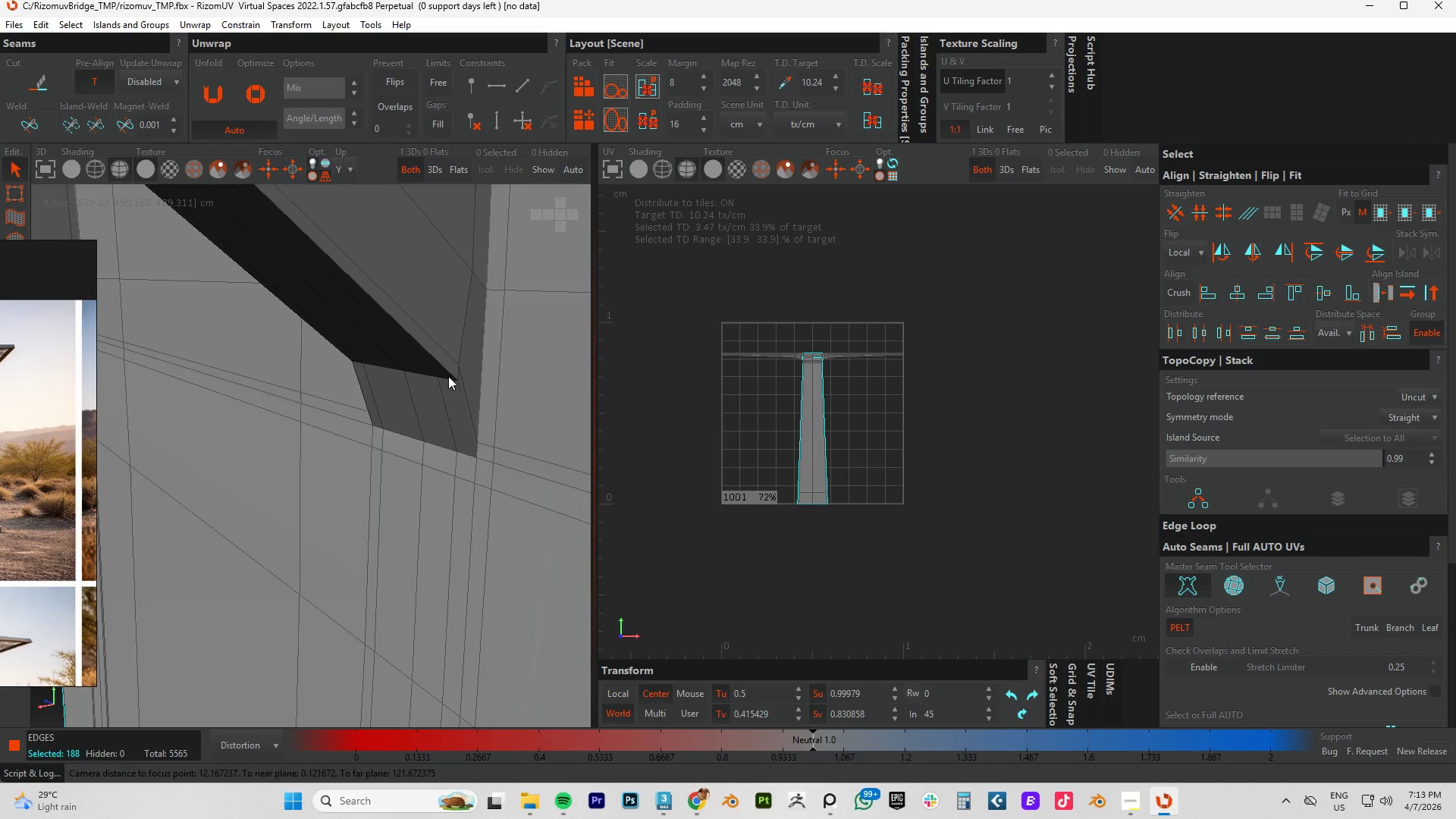 
hold_key(key=ControlLeft, duration=1.41)
left_click([447, 371])
 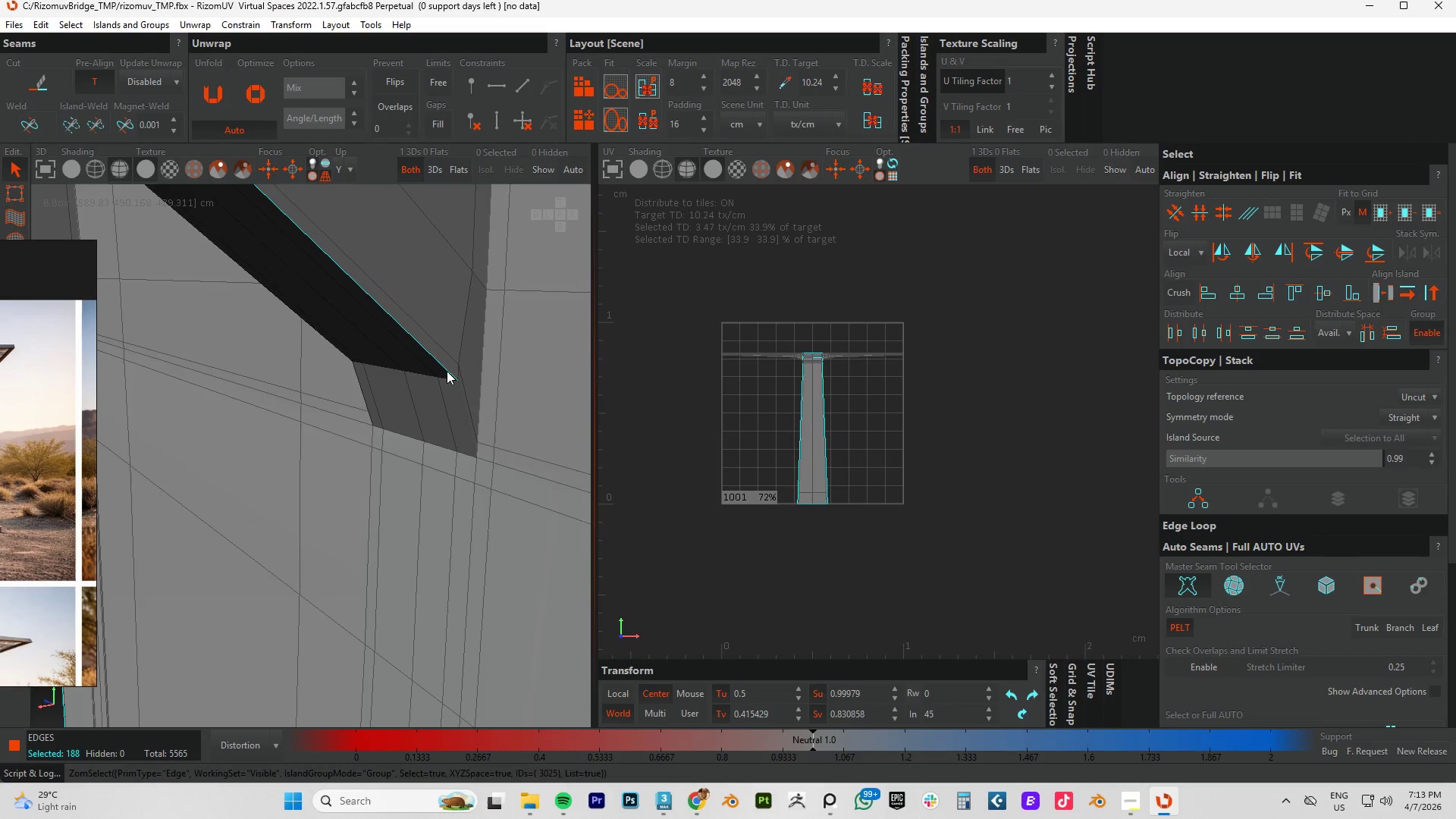 
double_click([447, 371])
 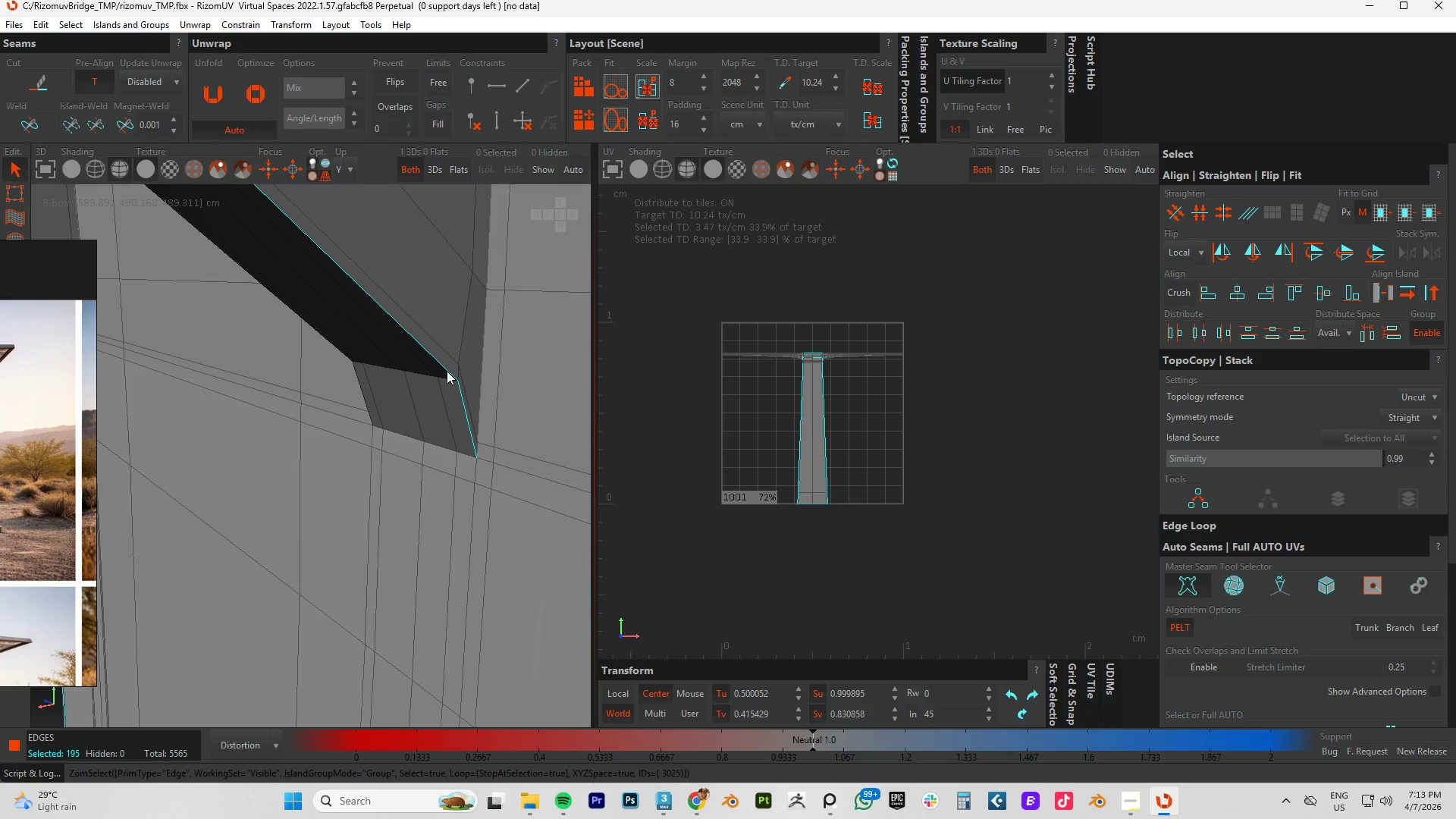 
hold_key(key=ControlLeft, duration=6.84)
scroll: coordinate [526, 432], scroll_direction: down, amount: 10.0
 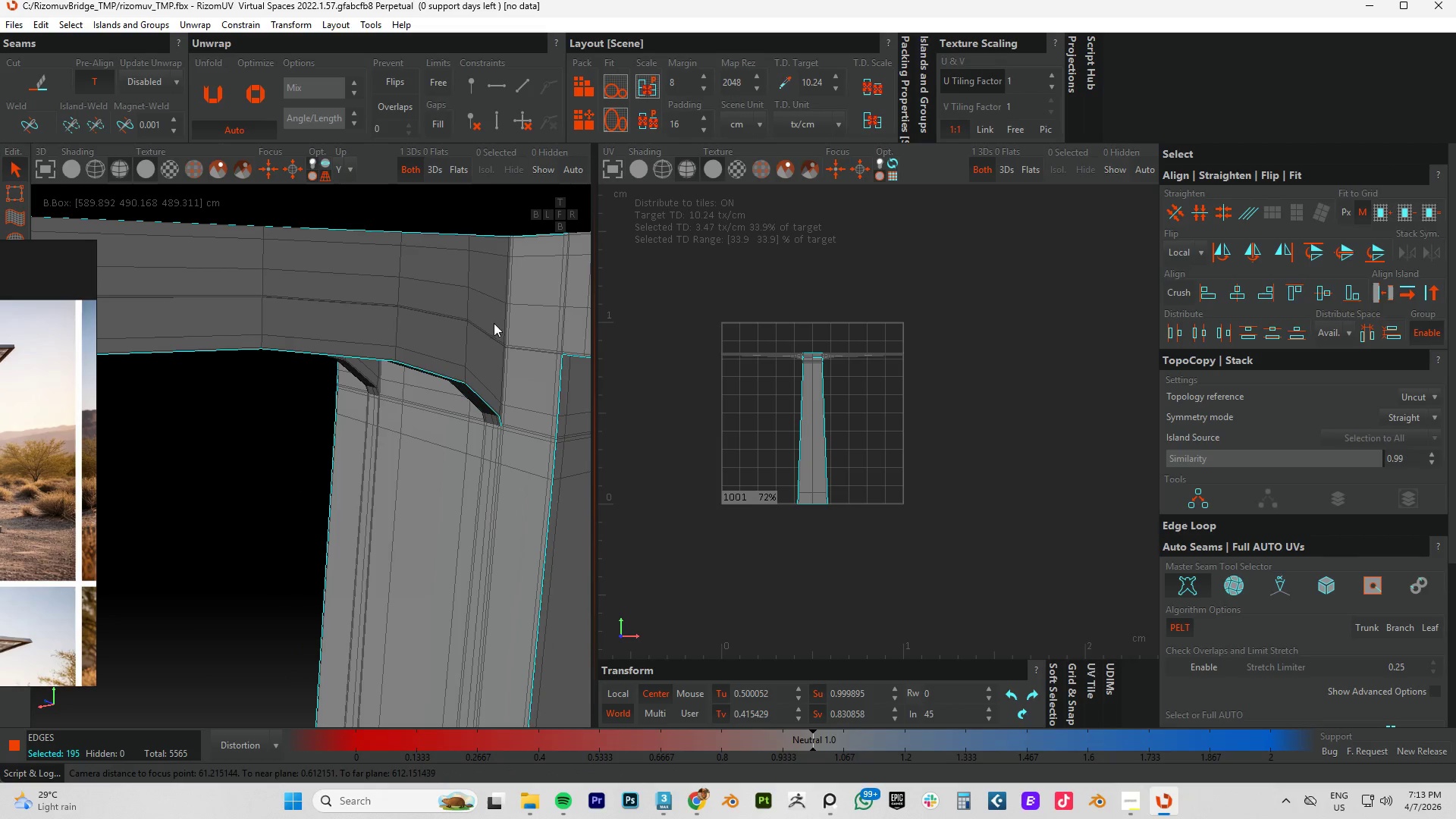 
hold_key(key=AltLeft, duration=0.89)
 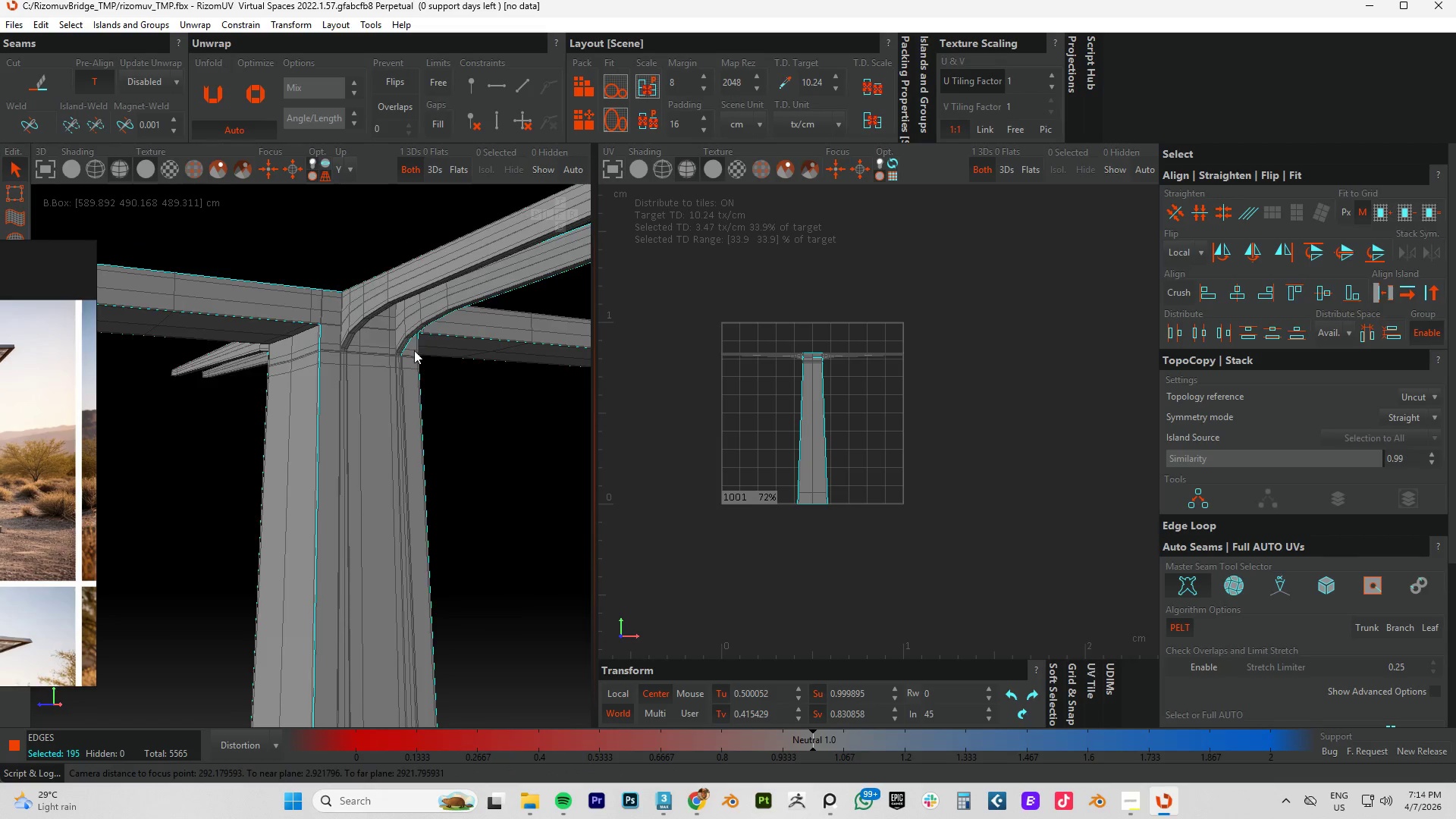 
scroll: coordinate [419, 321], scroll_direction: down, amount: 6.0
 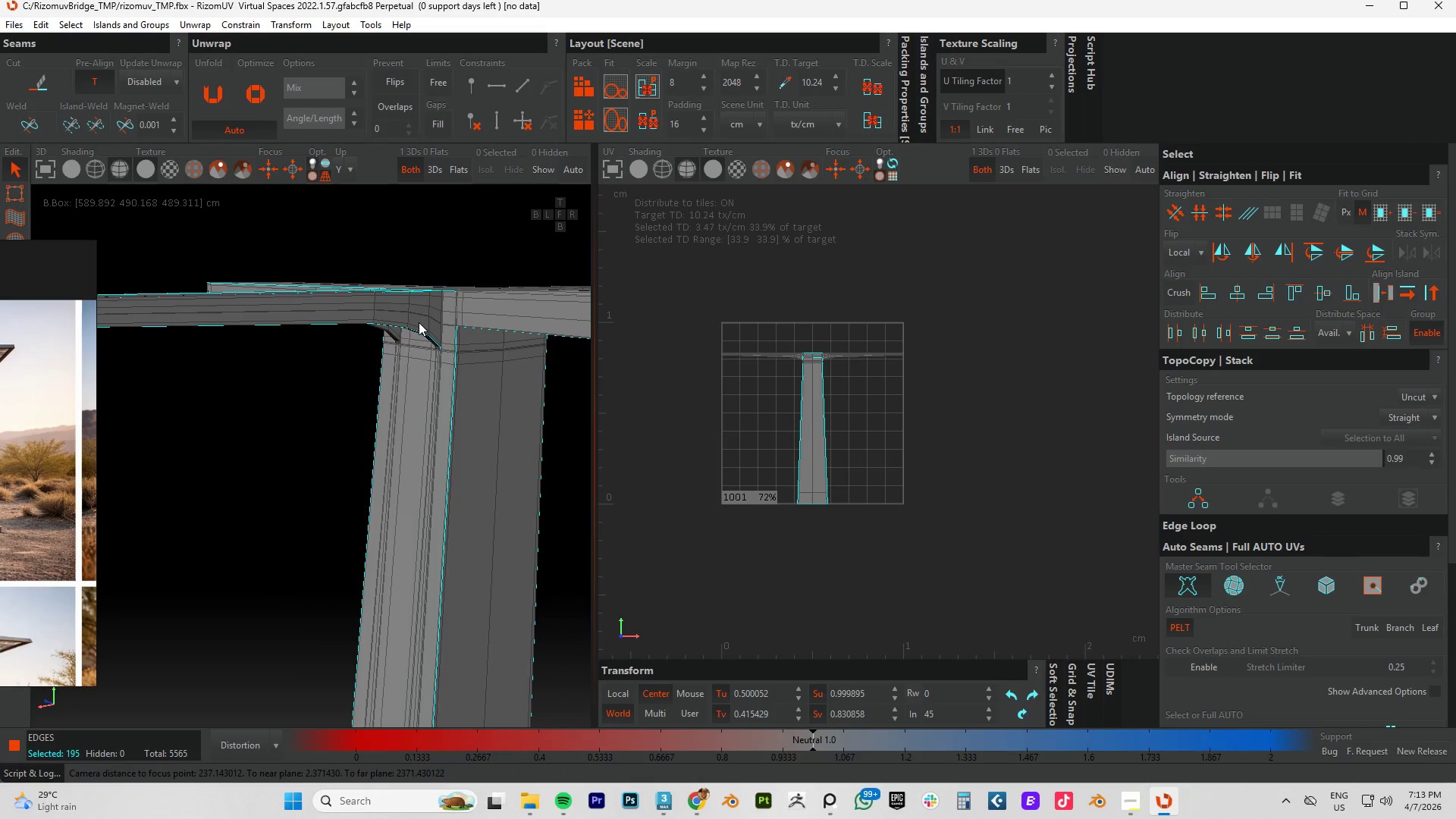 
hold_key(key=ControlLeft, duration=1.51)
 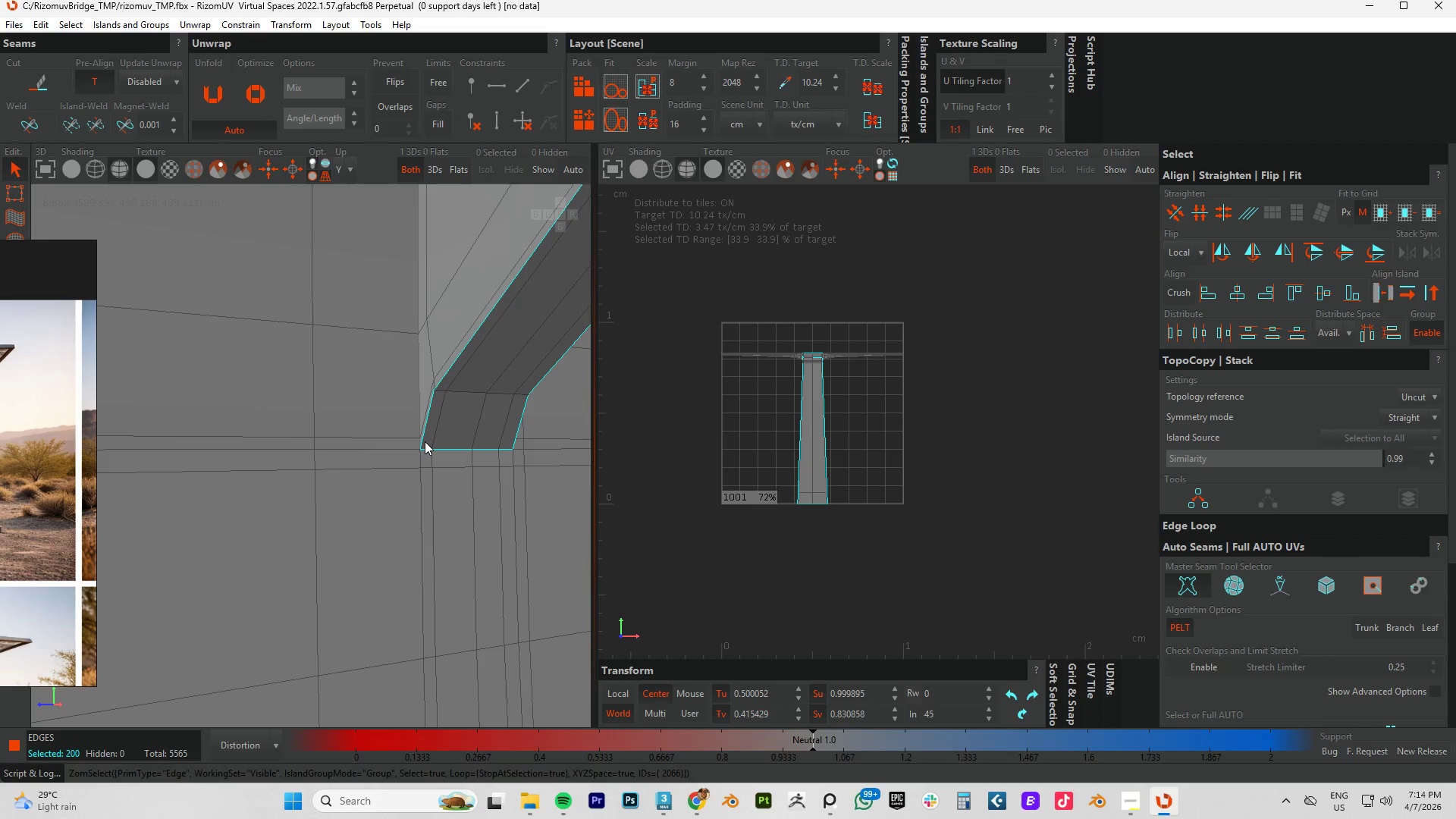 
scroll: coordinate [450, 371], scroll_direction: up, amount: 11.0
 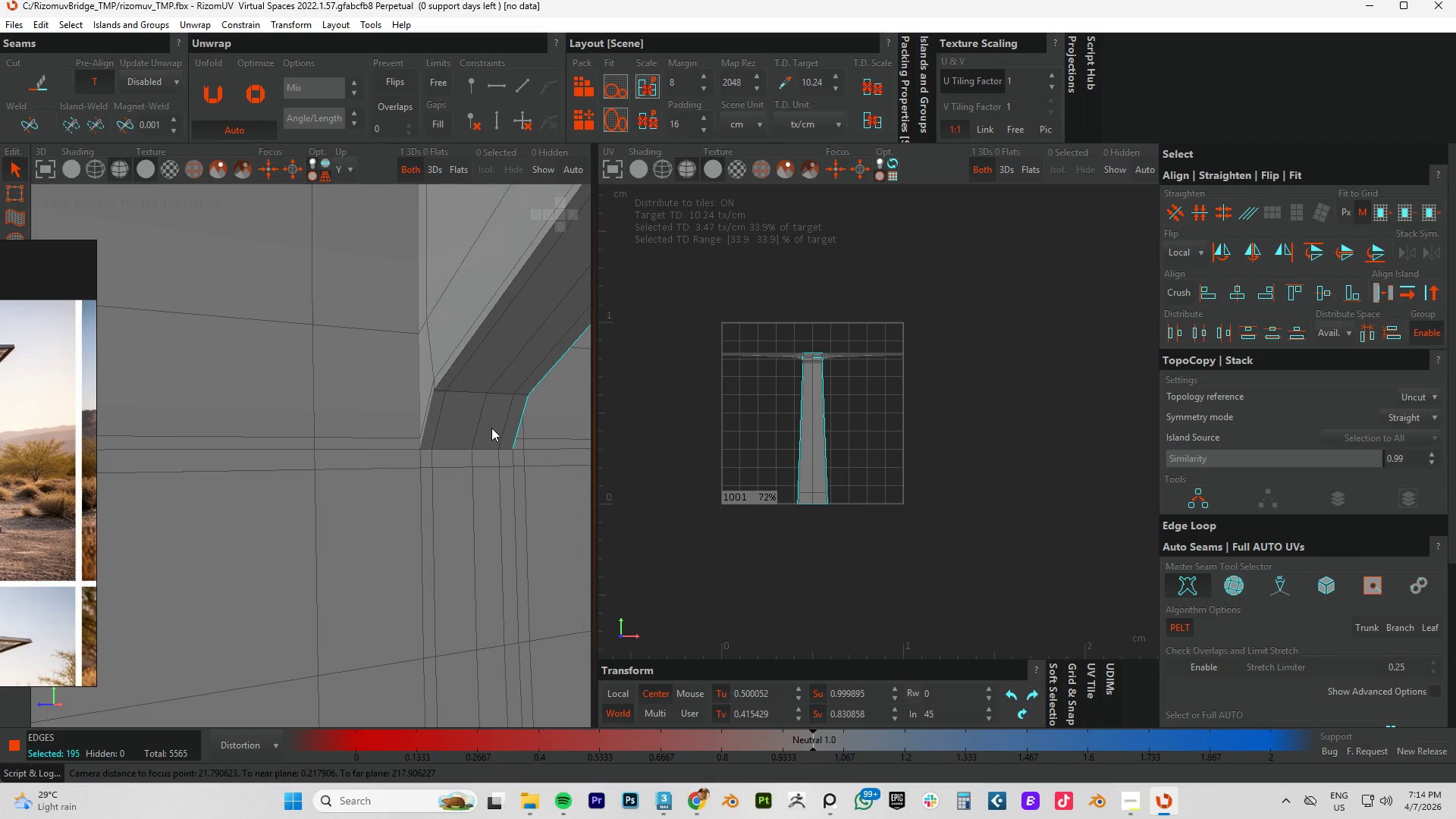 
left_click([447, 453])
 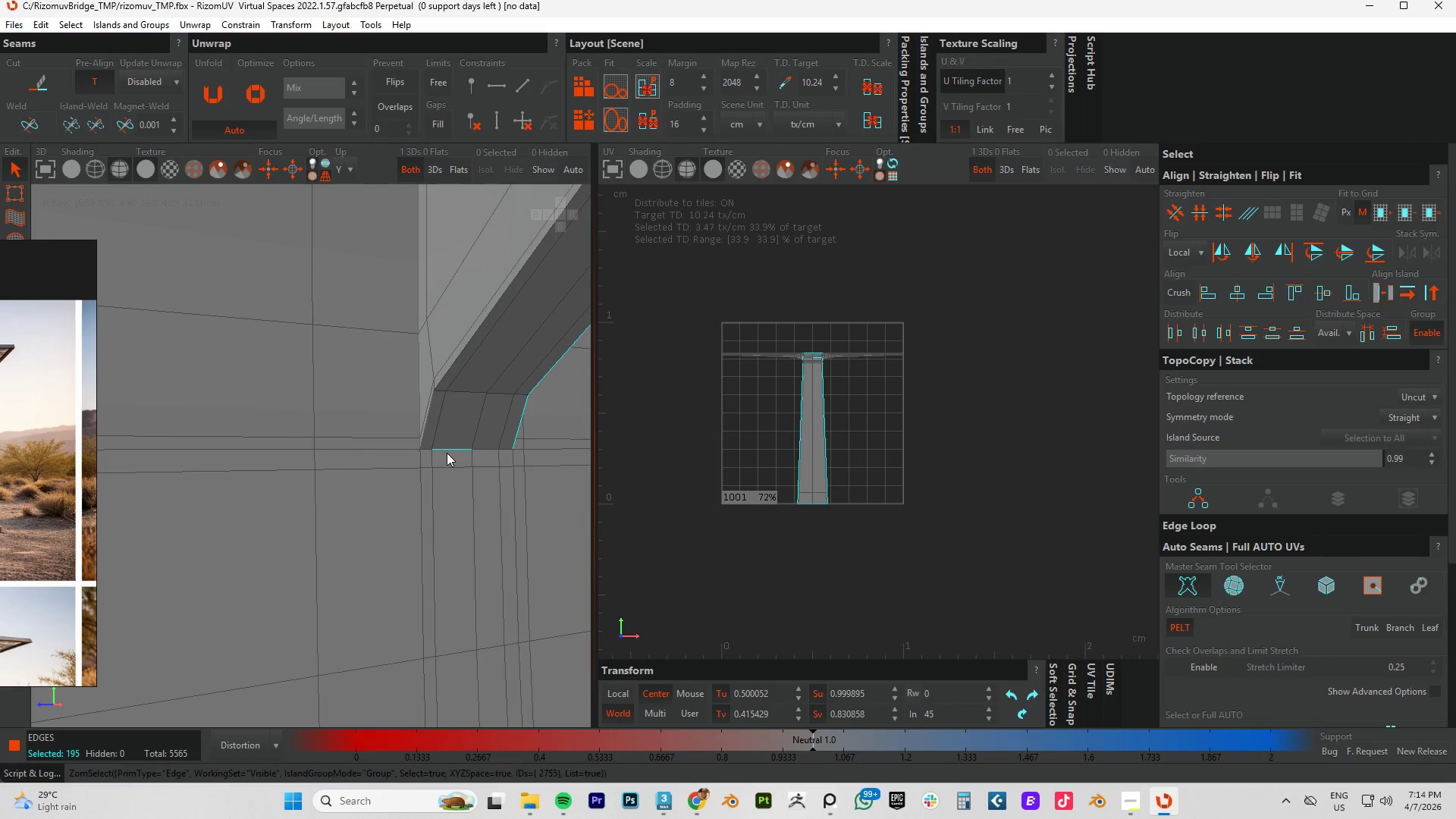 
double_click([447, 453])
 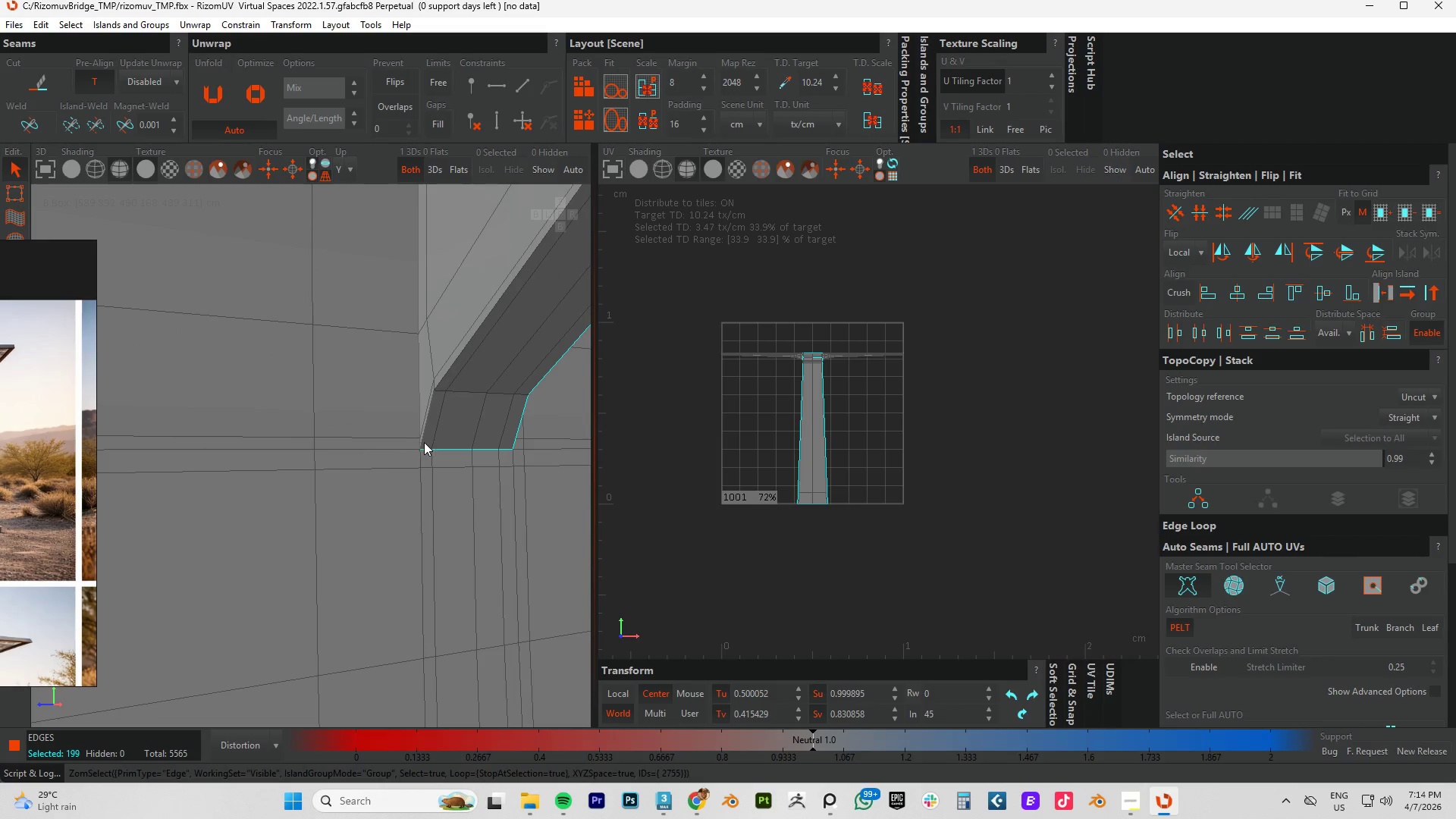 
hold_key(key=ControlLeft, duration=1.17)
left_click([425, 441])
 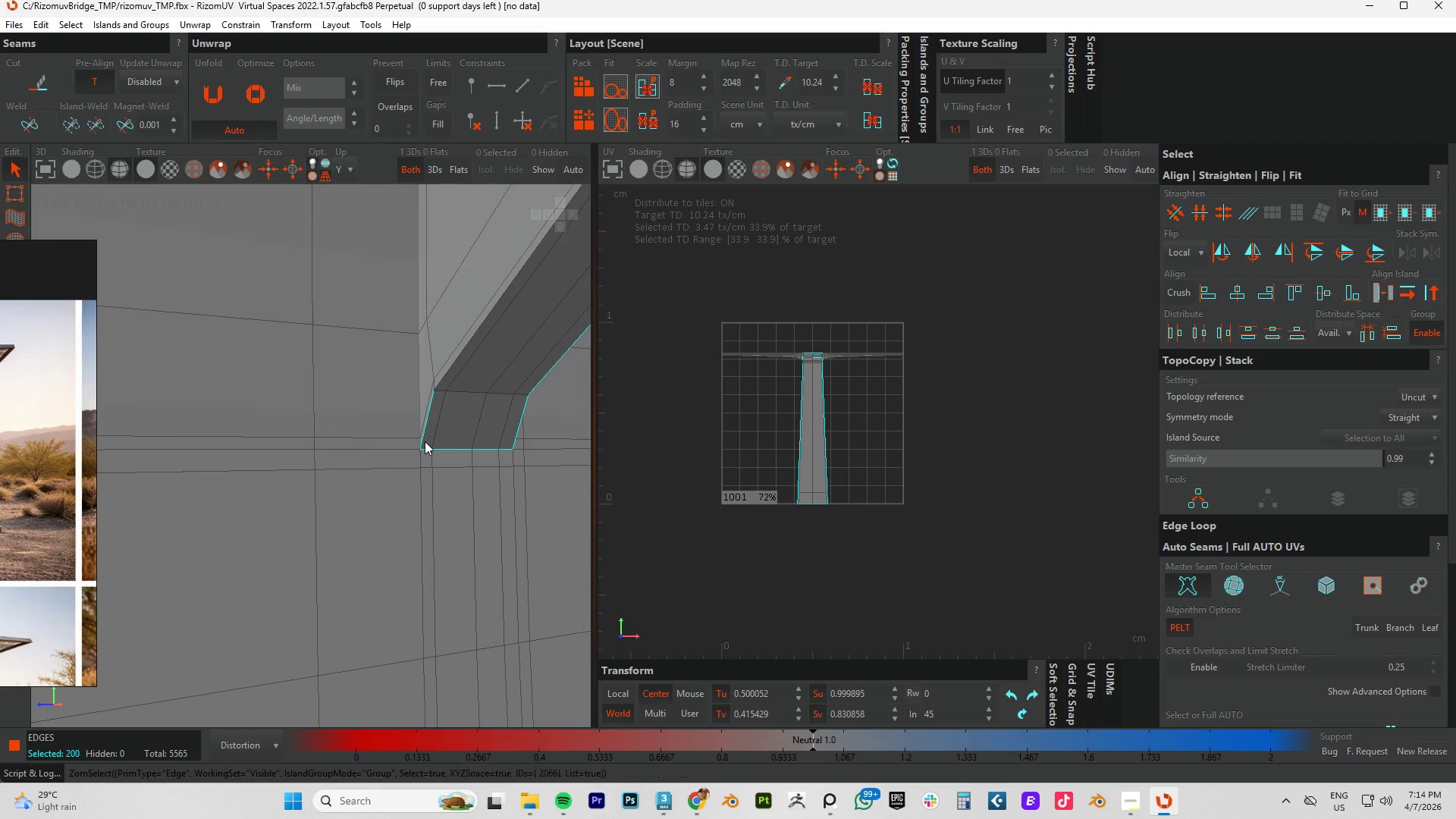 
double_click([425, 441])
 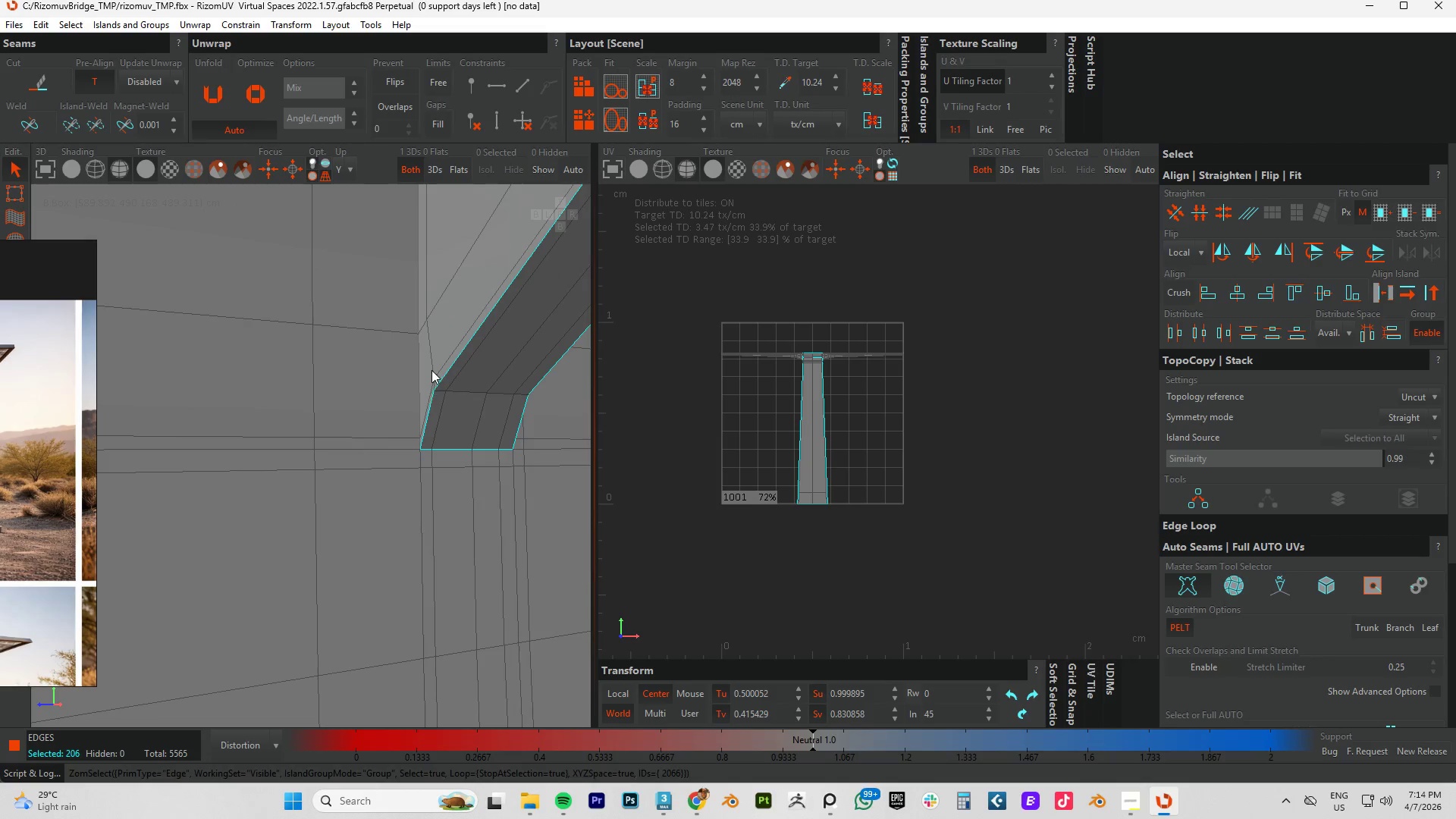 
scroll: coordinate [431, 370], scroll_direction: down, amount: 7.0
 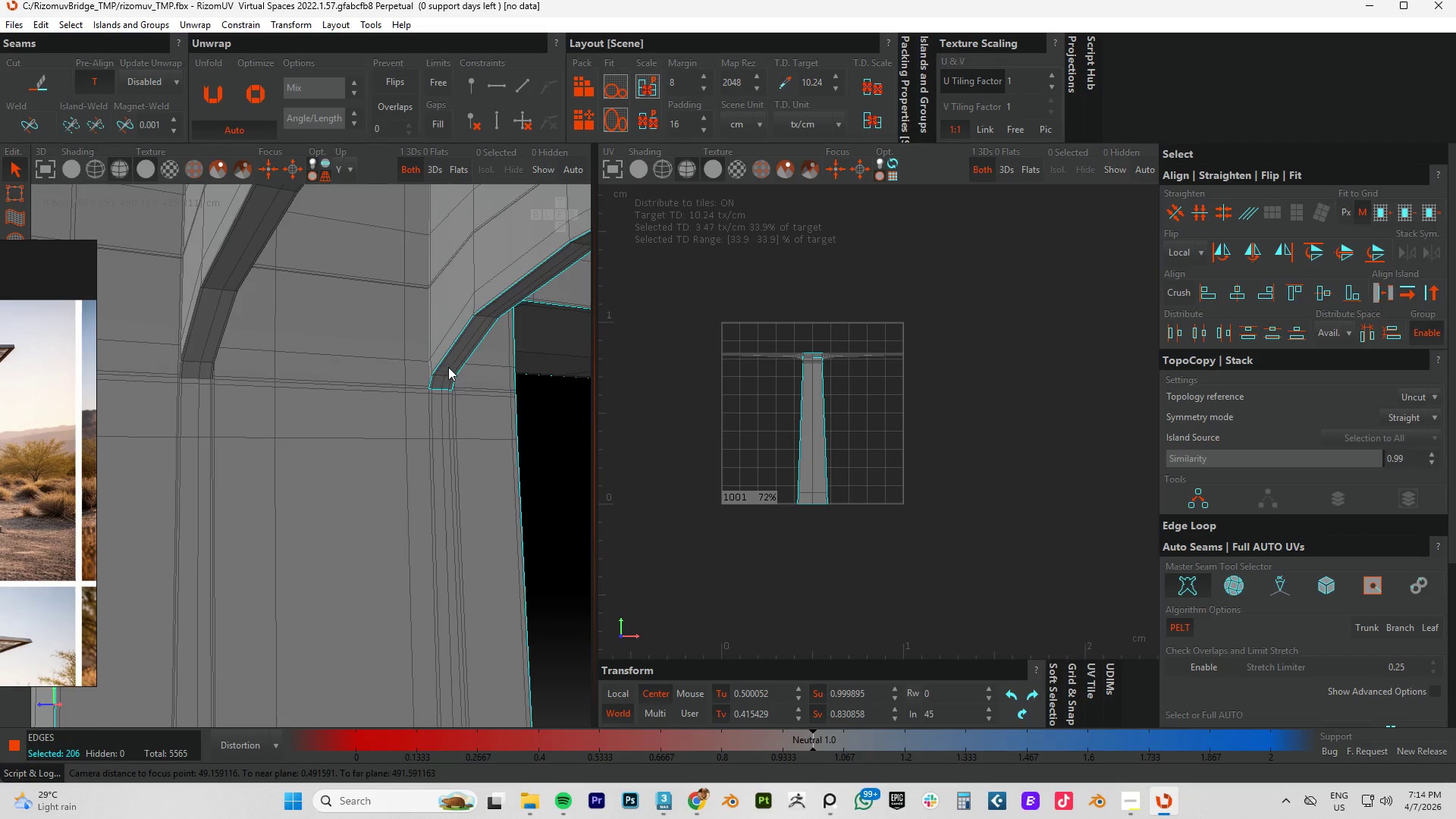 
hold_key(key=AltLeft, duration=1.5)
 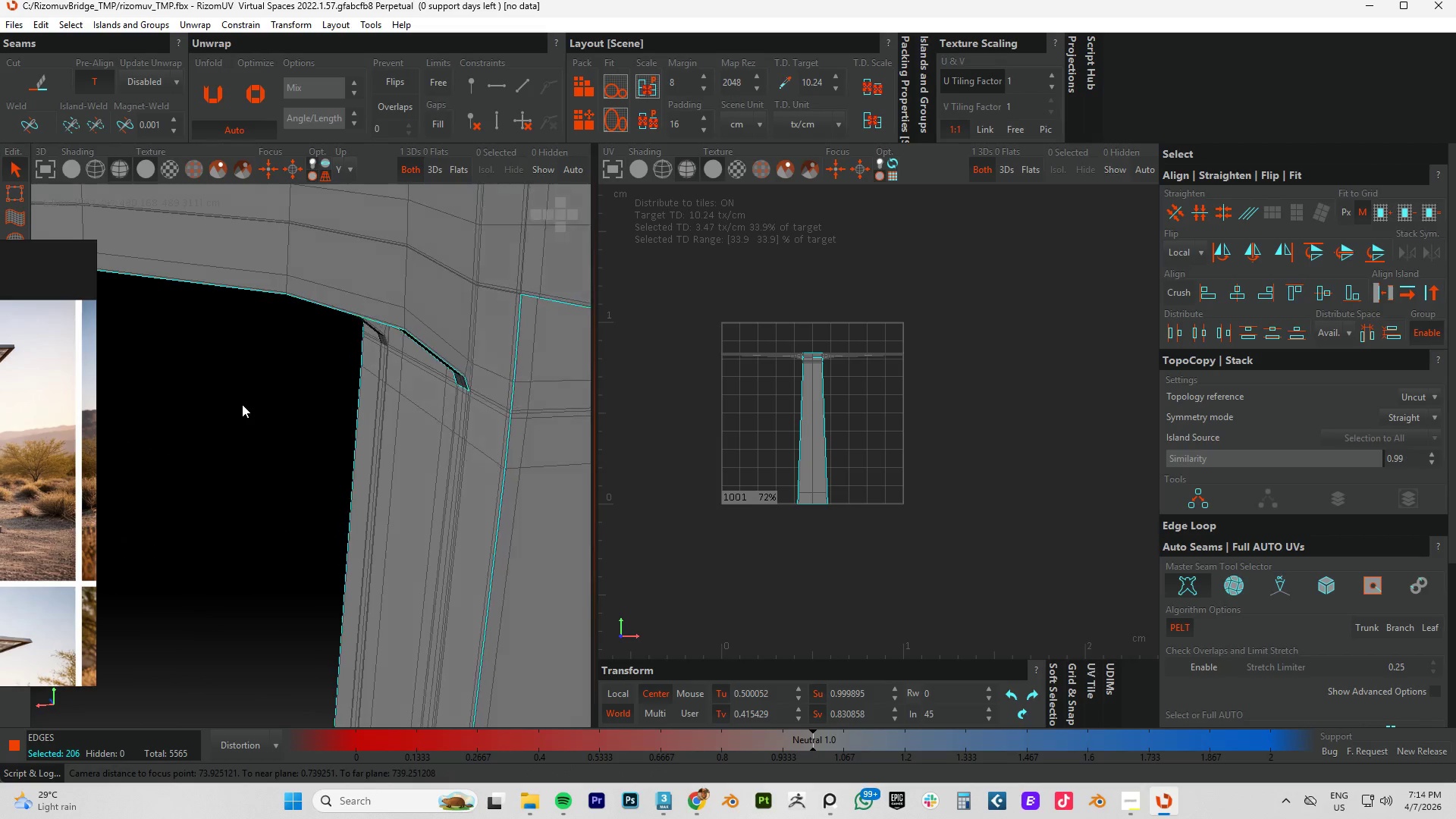 
hold_key(key=AltLeft, duration=1.52)
 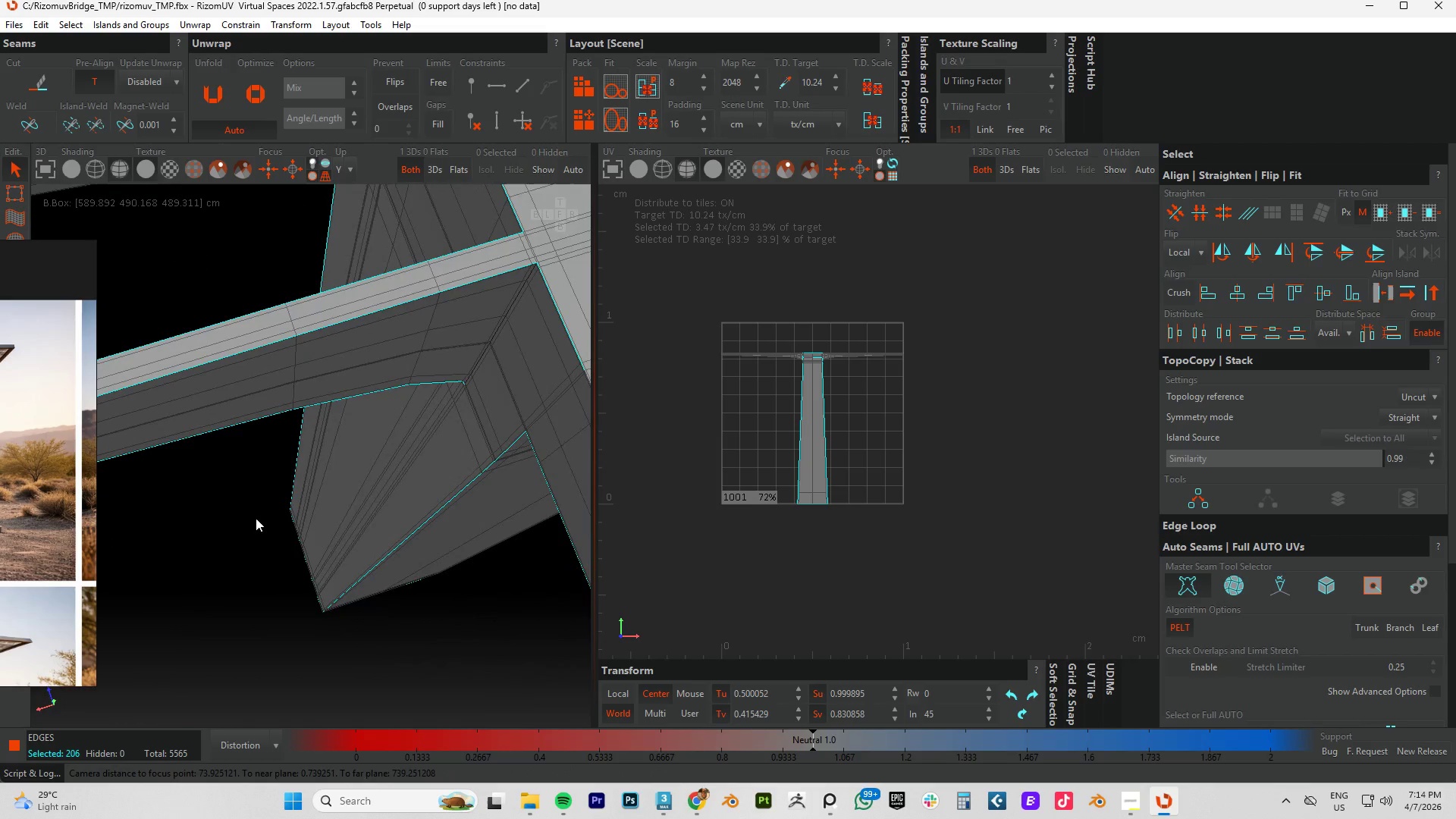 
hold_key(key=AltLeft, duration=0.77)
 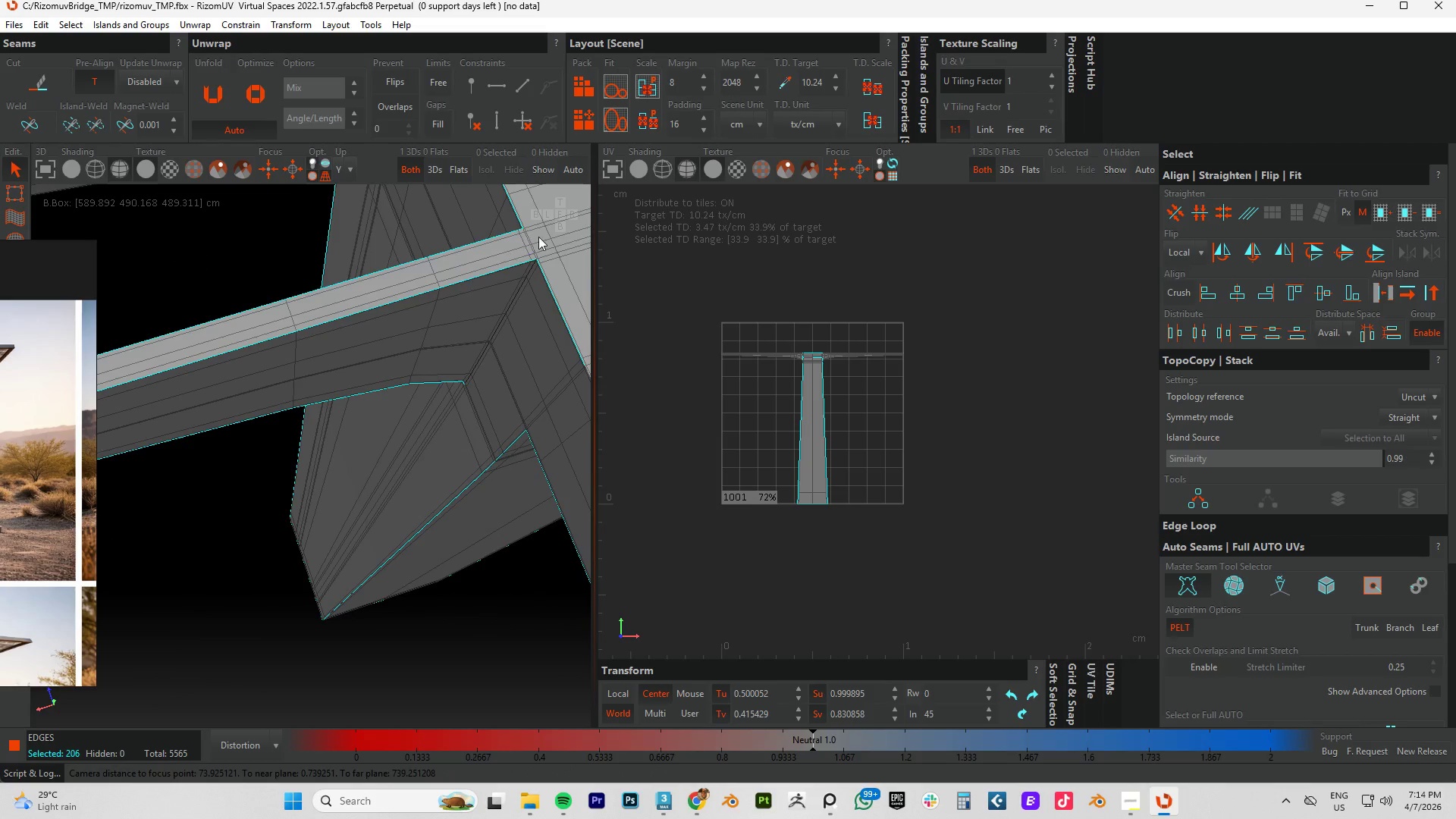 
hold_key(key=AltLeft, duration=4.24)
scroll: coordinate [472, 302], scroll_direction: up, amount: 6.0
 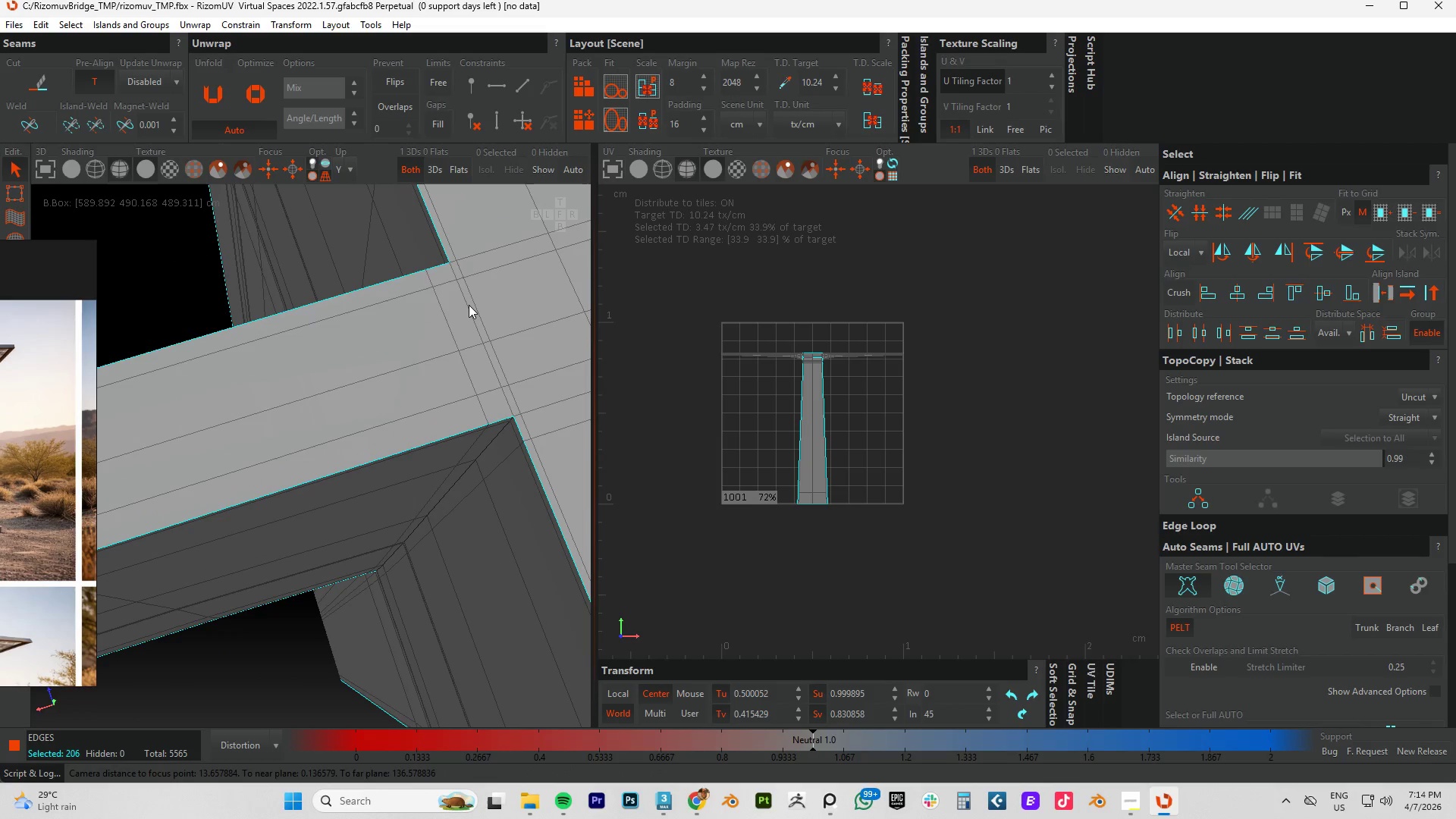 
hold_key(key=ControlLeft, duration=0.7)
double_click([469, 305])
 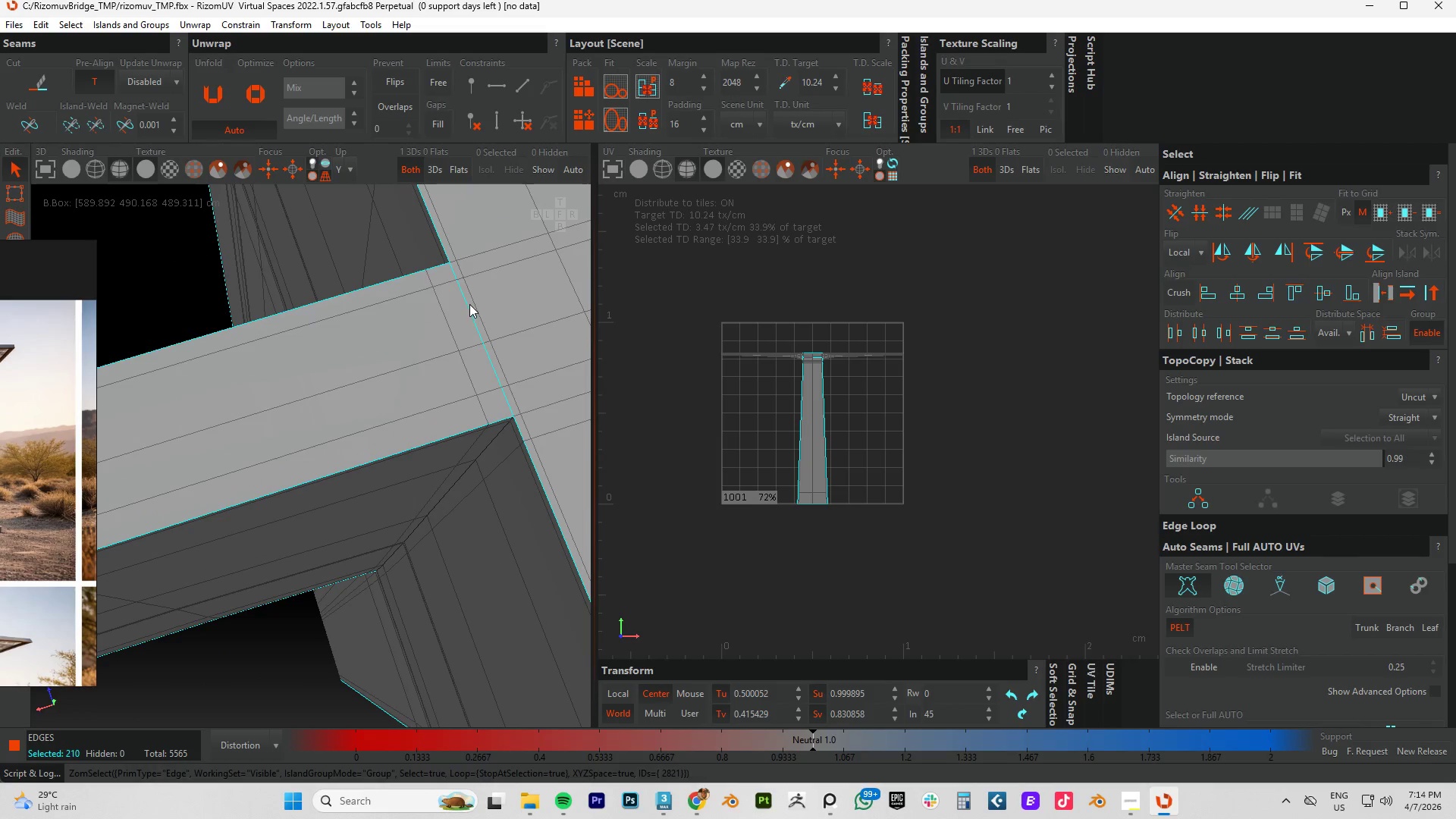 
hold_key(key=AltLeft, duration=0.73)
 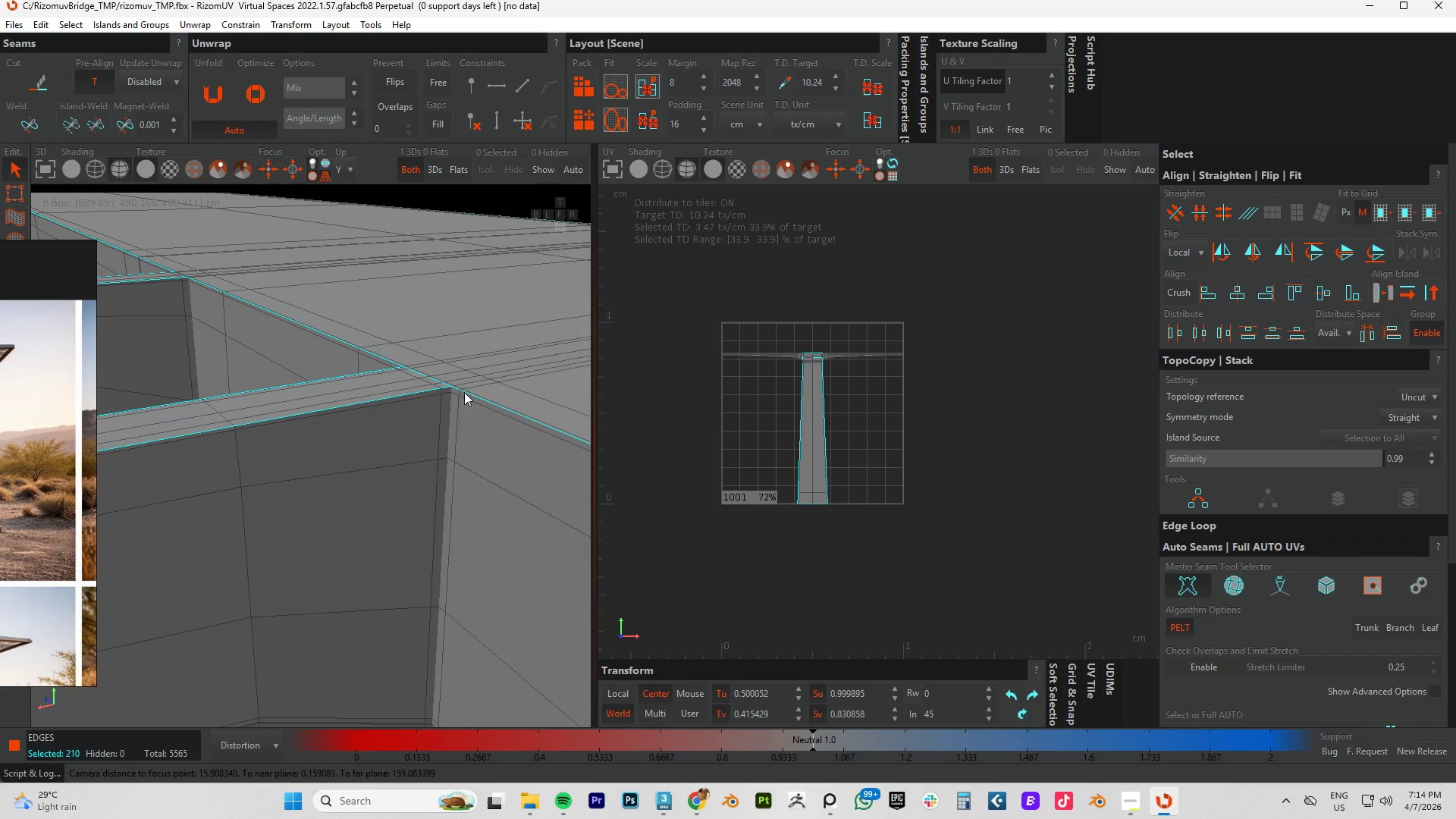 
scroll: coordinate [470, 303], scroll_direction: down, amount: 3.0
 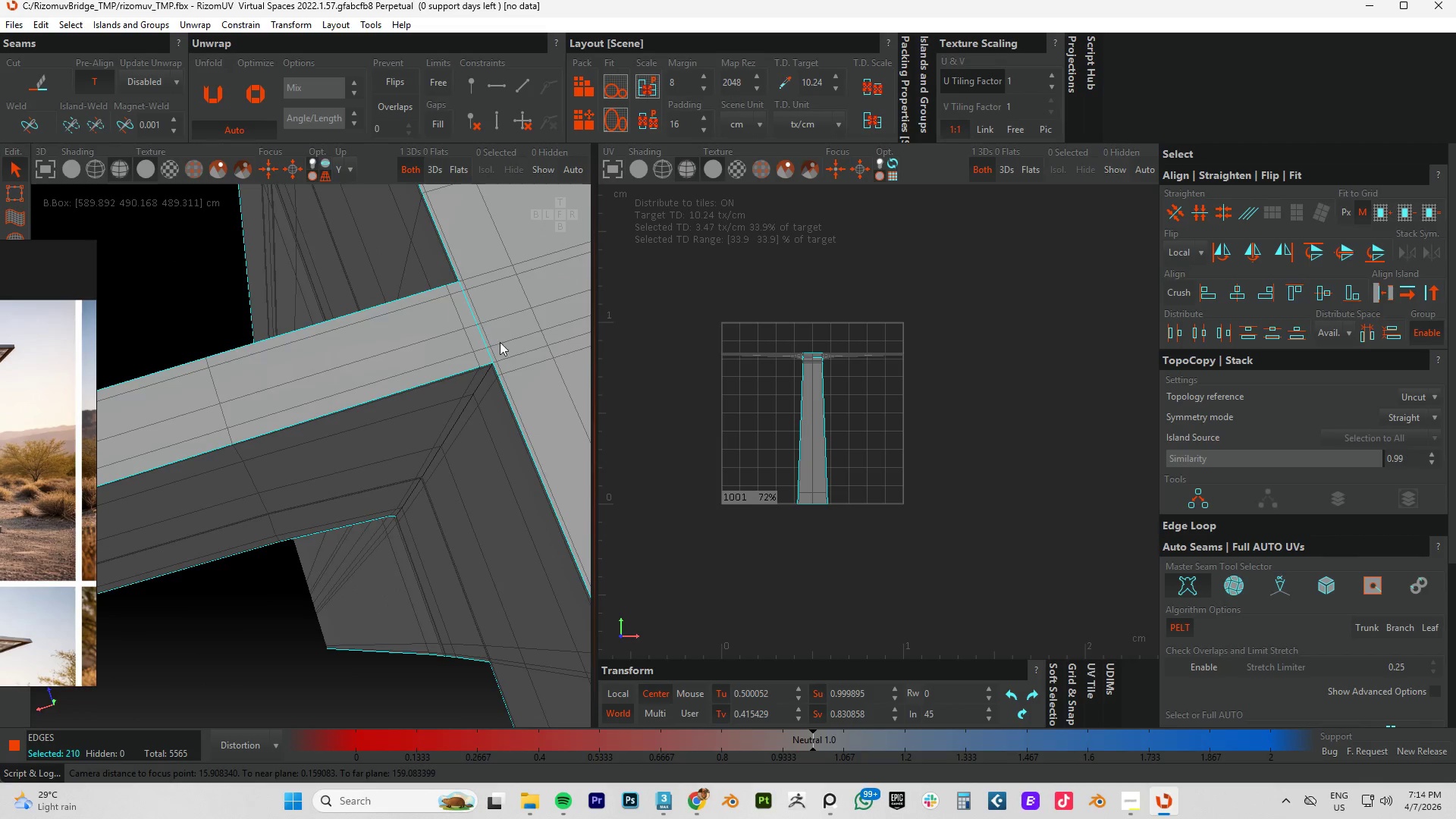 
hold_key(key=ControlLeft, duration=0.8)
double_click([448, 426])
 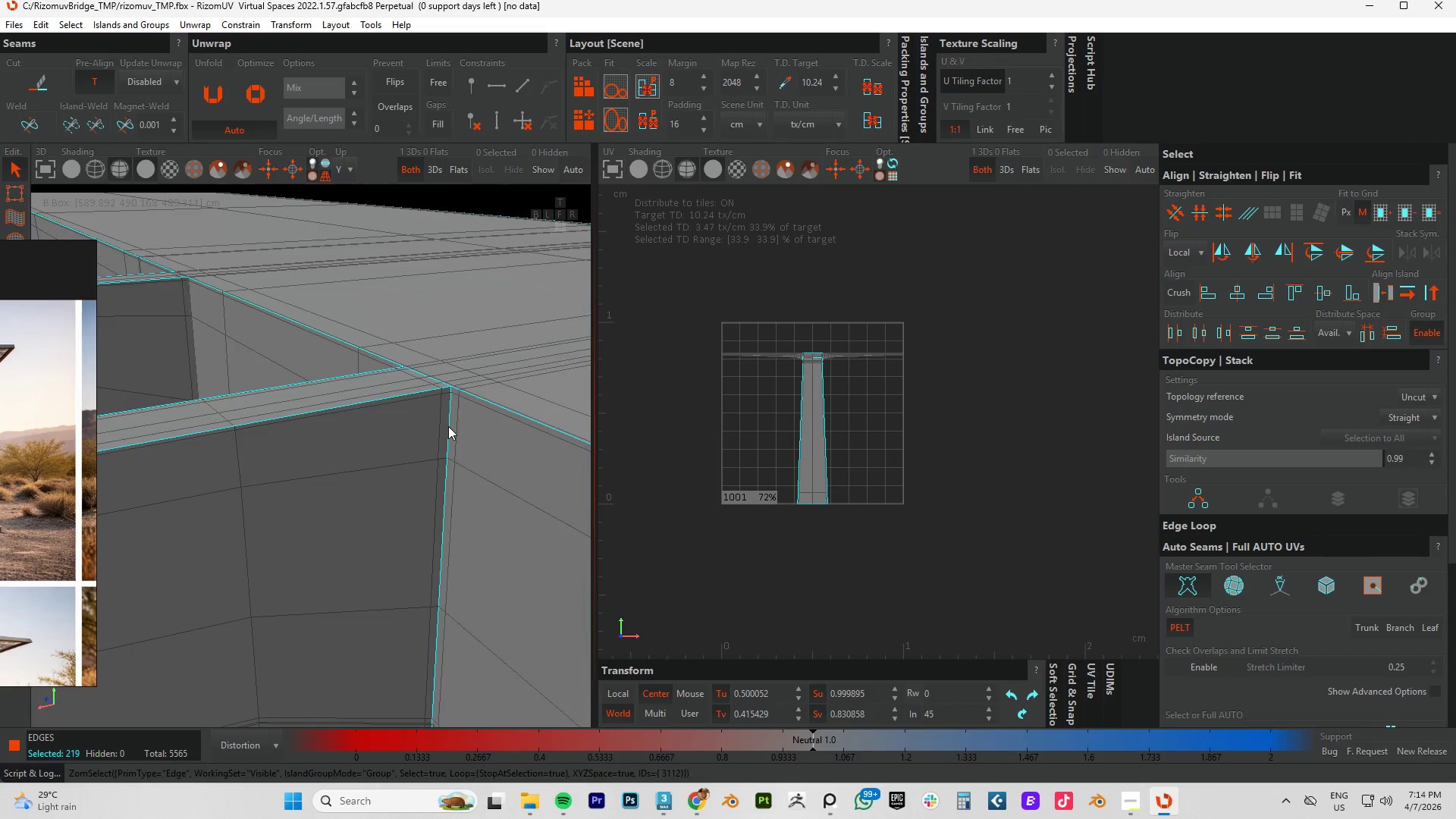 
scroll: coordinate [449, 425], scroll_direction: down, amount: 8.0
 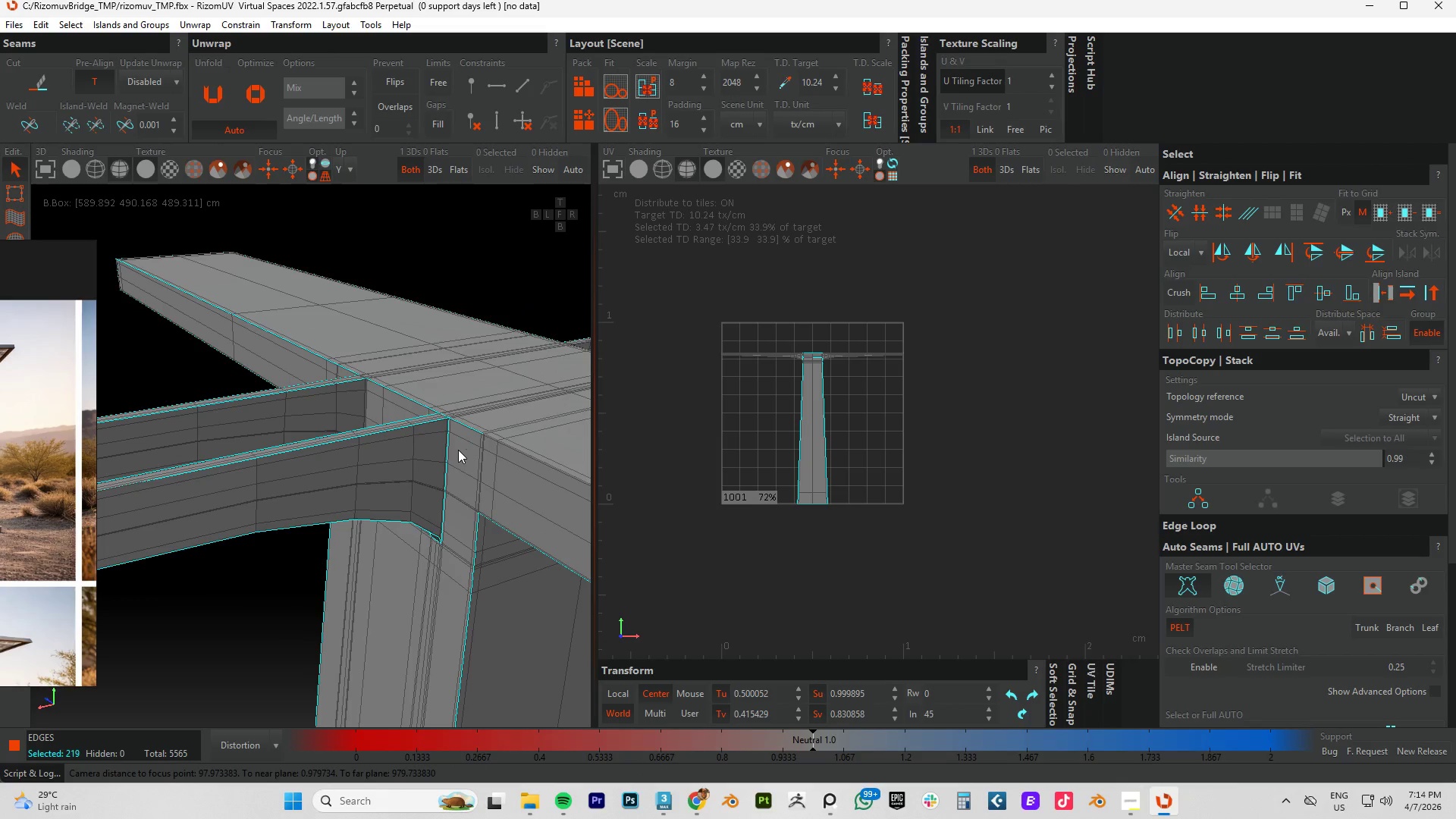 
hold_key(key=AltLeft, duration=0.98)
 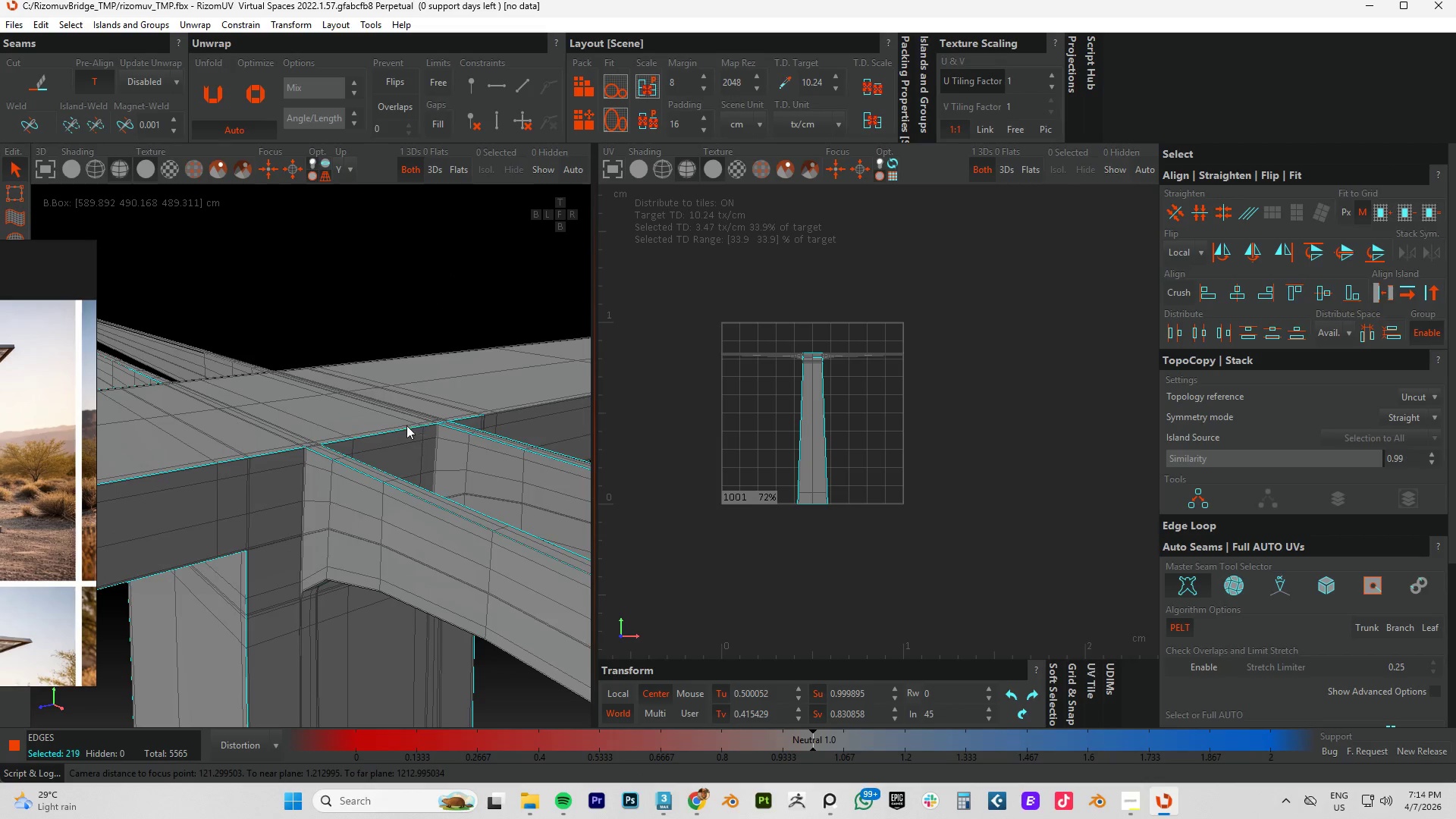 
key(Control+ControlLeft)
 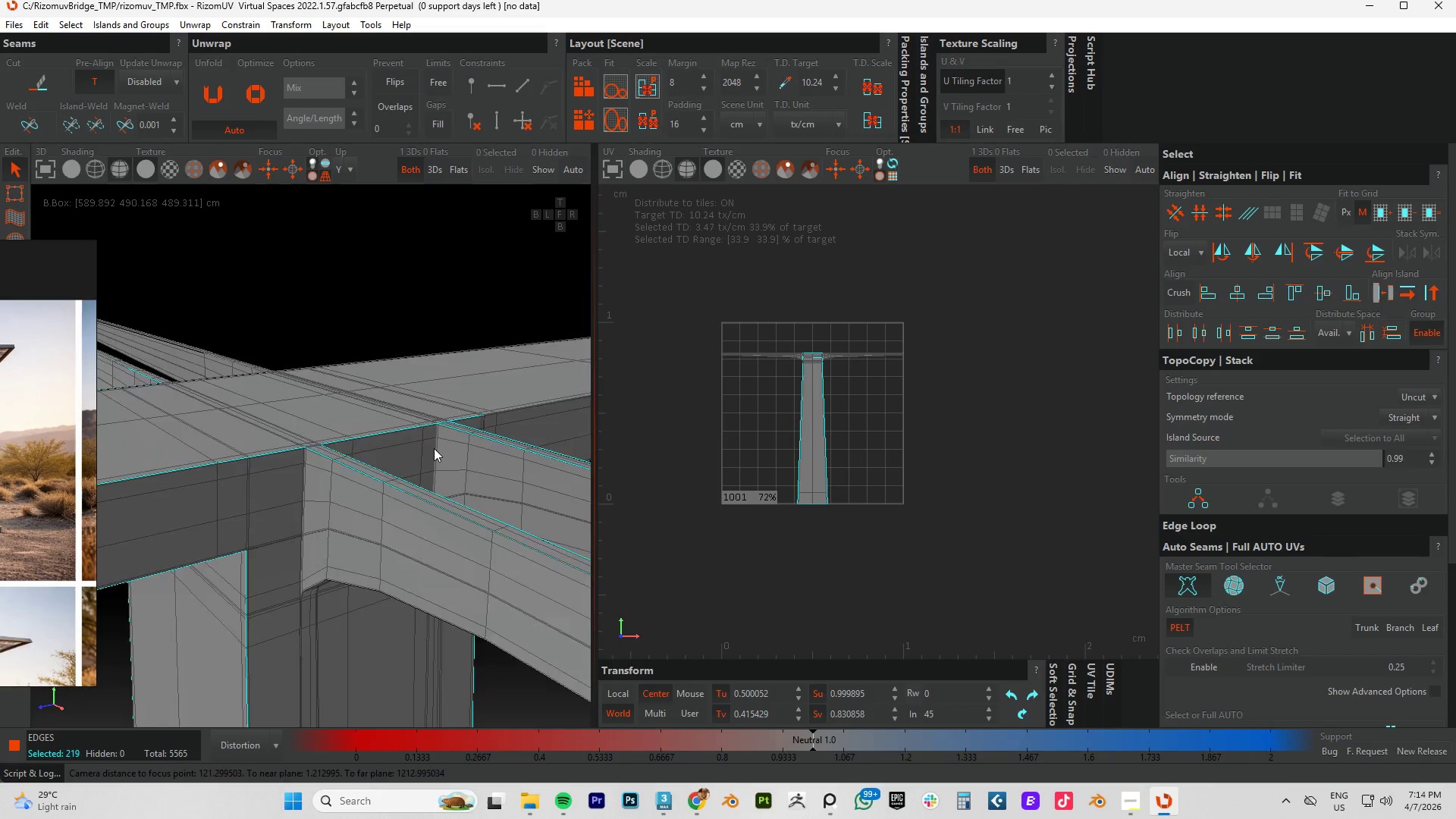 
hold_key(key=ControlLeft, duration=0.73)
left_click([448, 419])
 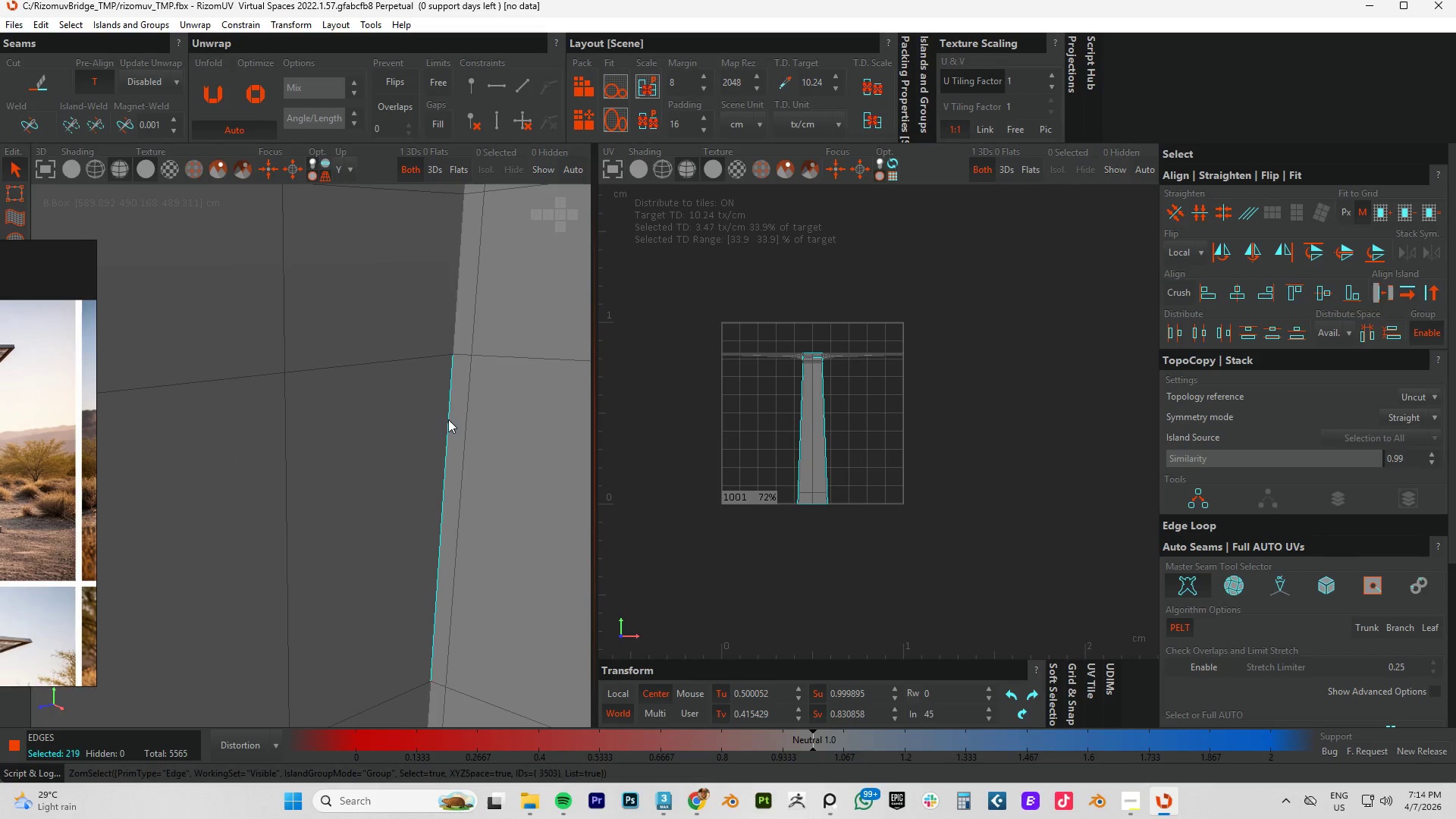 
scroll: coordinate [433, 438], scroll_direction: up, amount: 9.0
 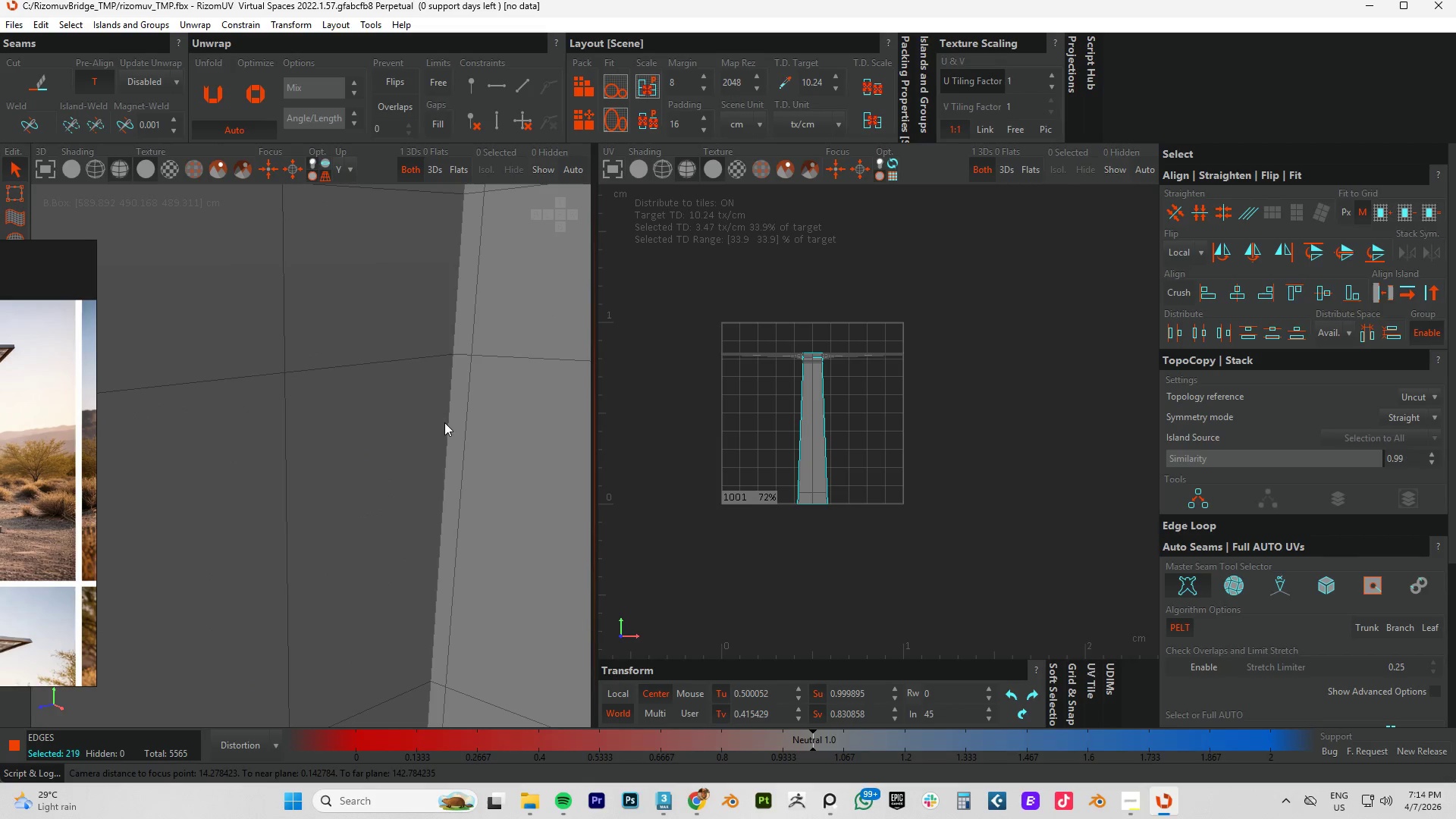 
double_click([448, 419])
 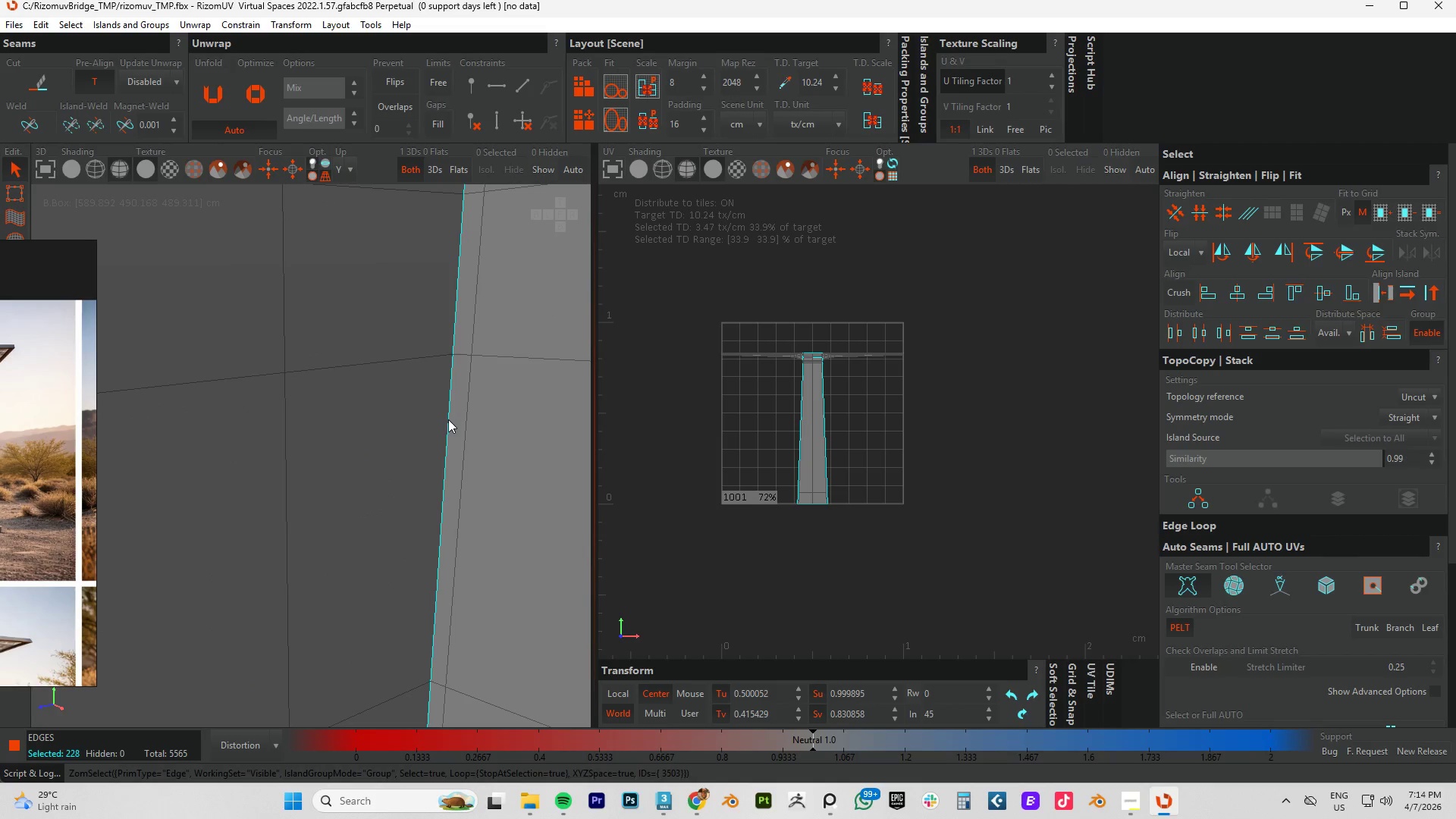 
hold_key(key=AltLeft, duration=0.56)
 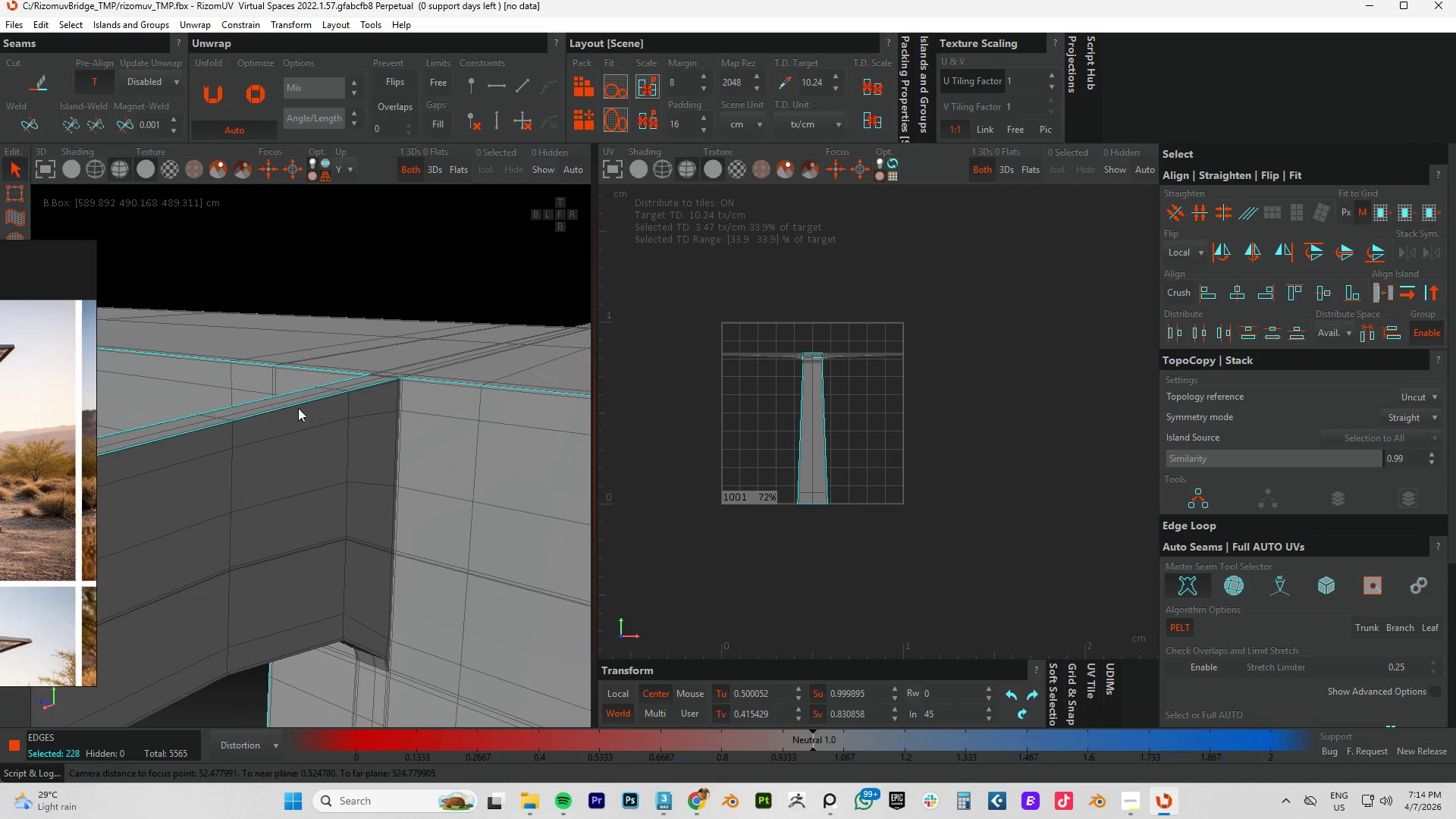 
scroll: coordinate [448, 419], scroll_direction: down, amount: 7.0
 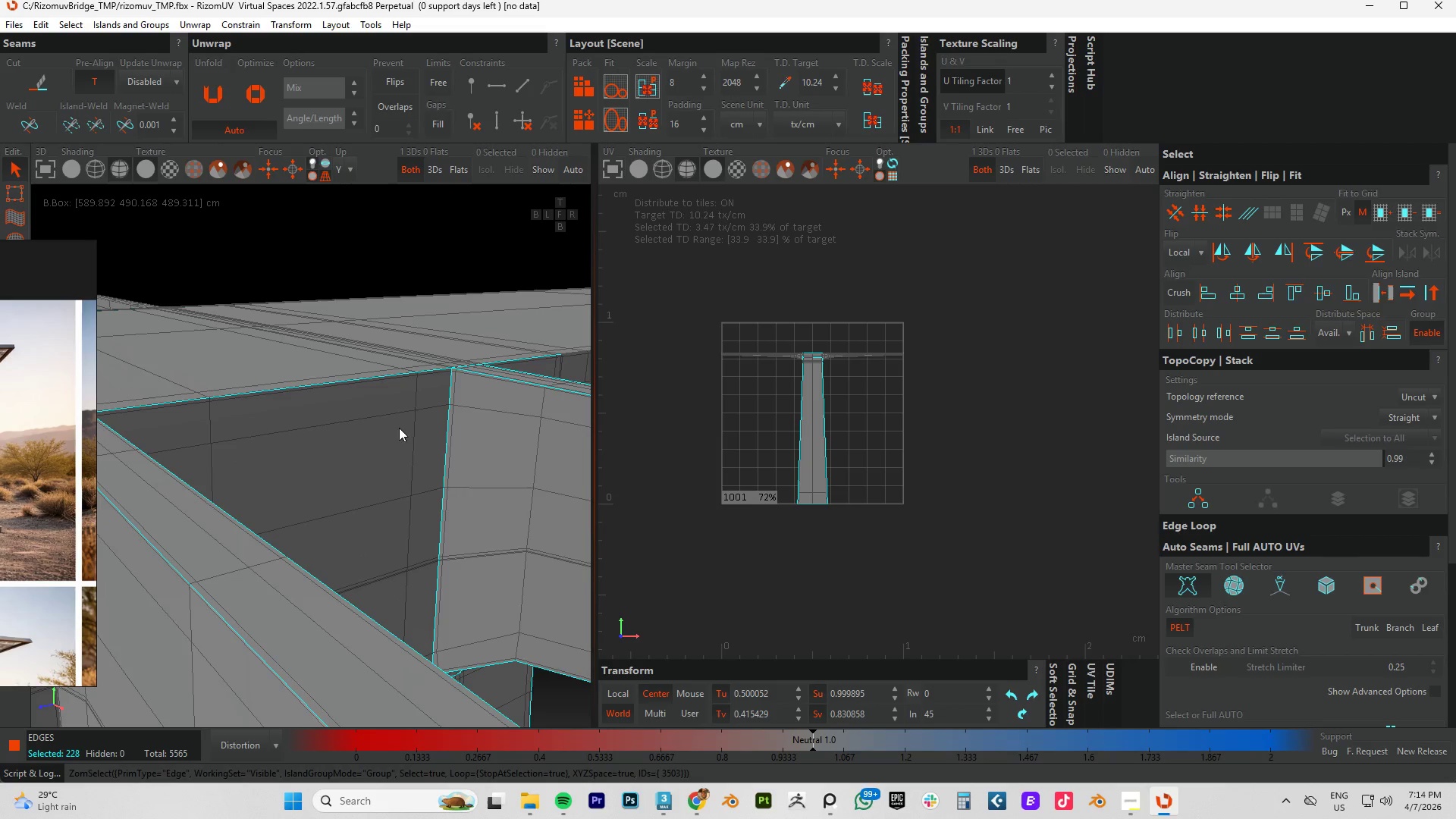 
hold_key(key=ControlLeft, duration=1.01)
 